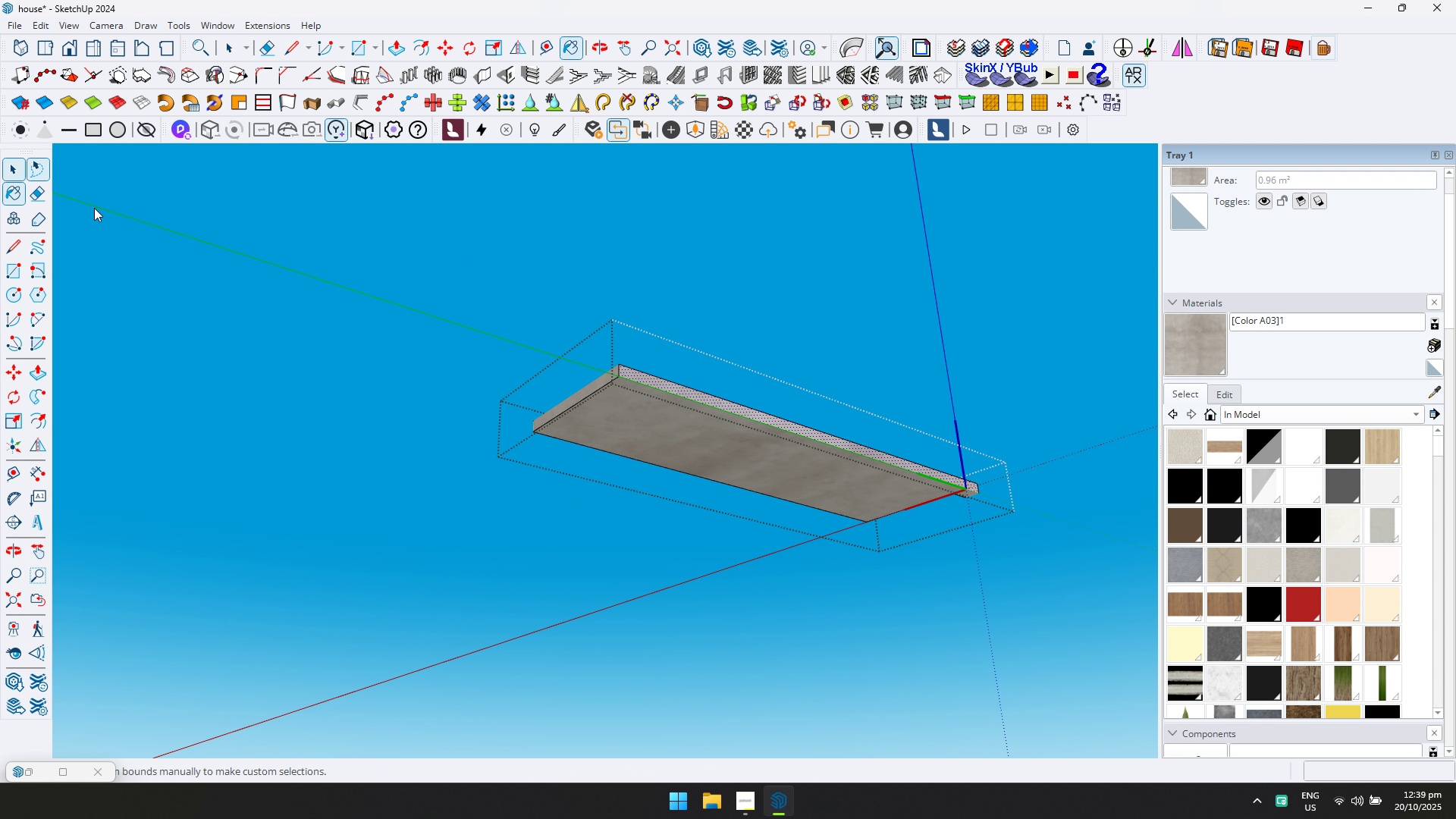 
key(Escape)
 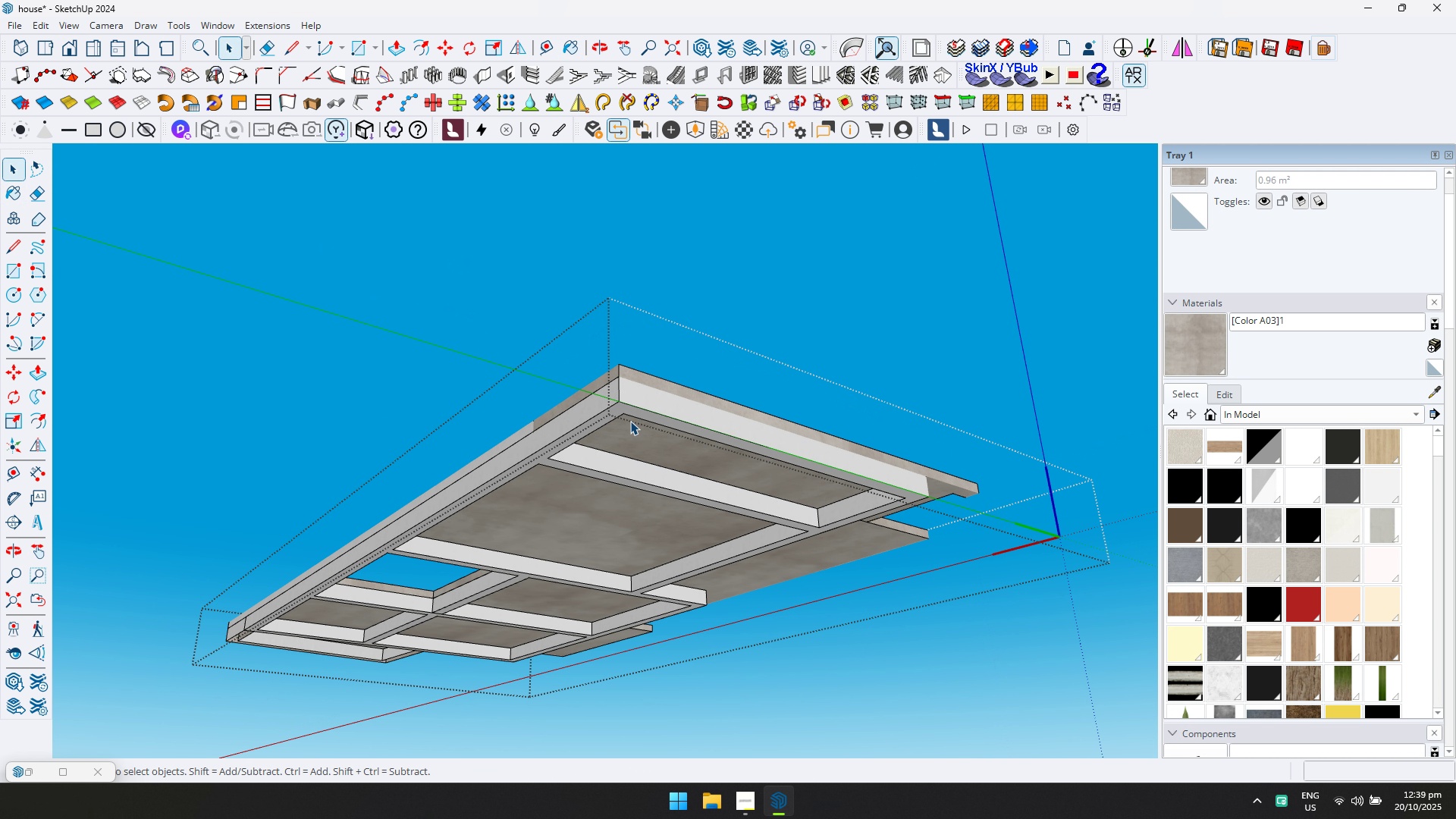 
key(Escape)
 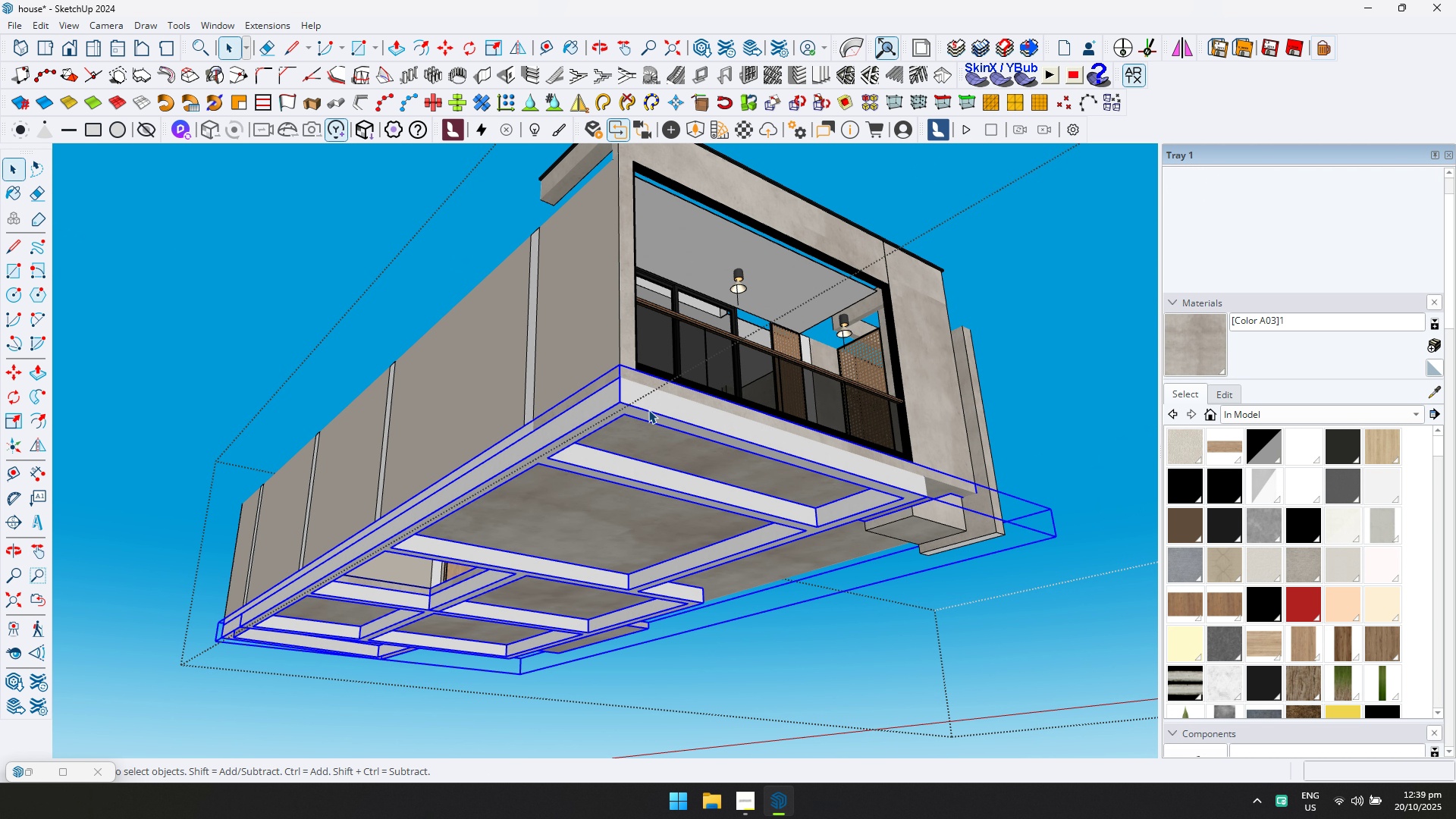 
double_click([648, 410])
 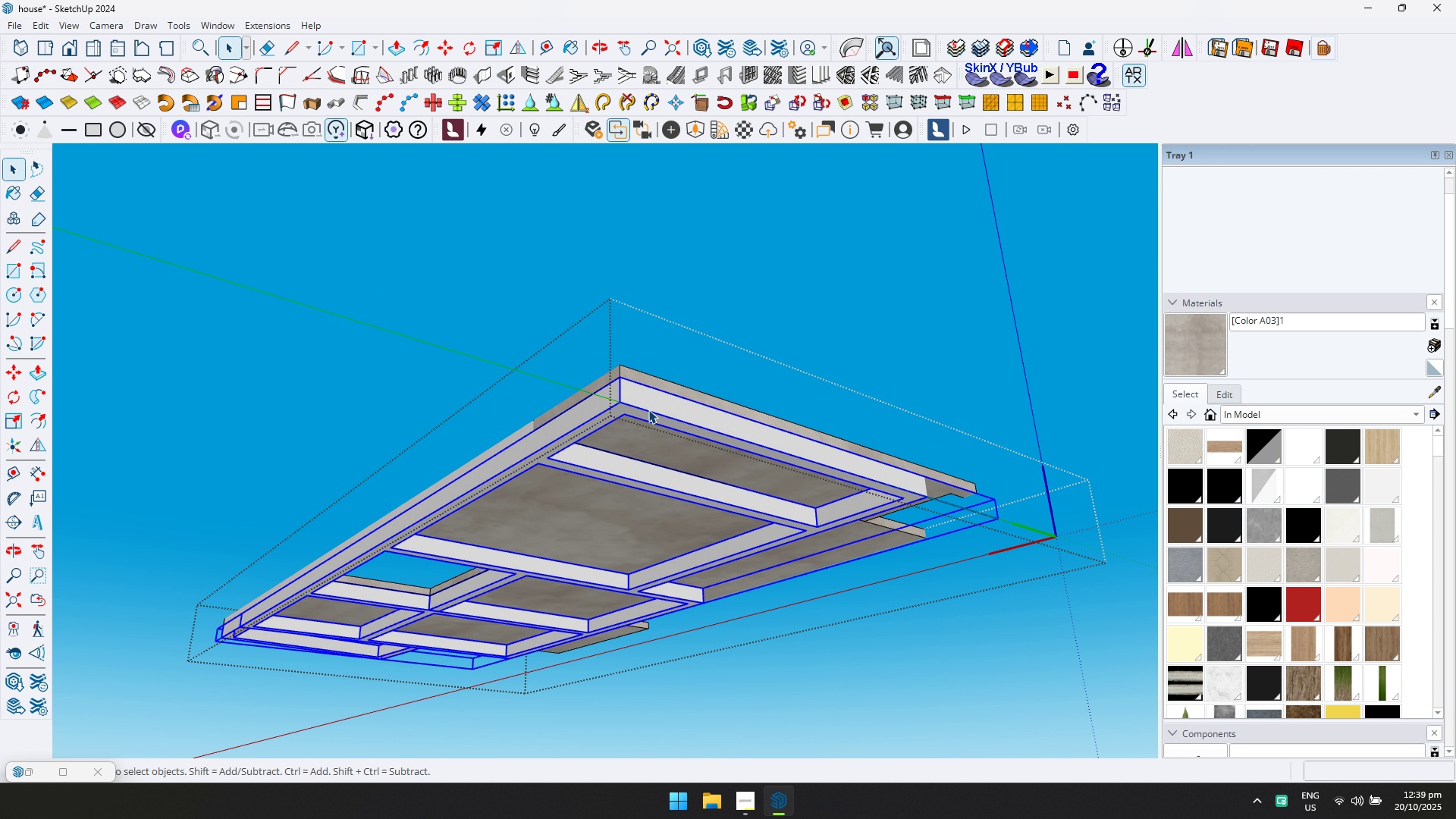 
triple_click([648, 410])
 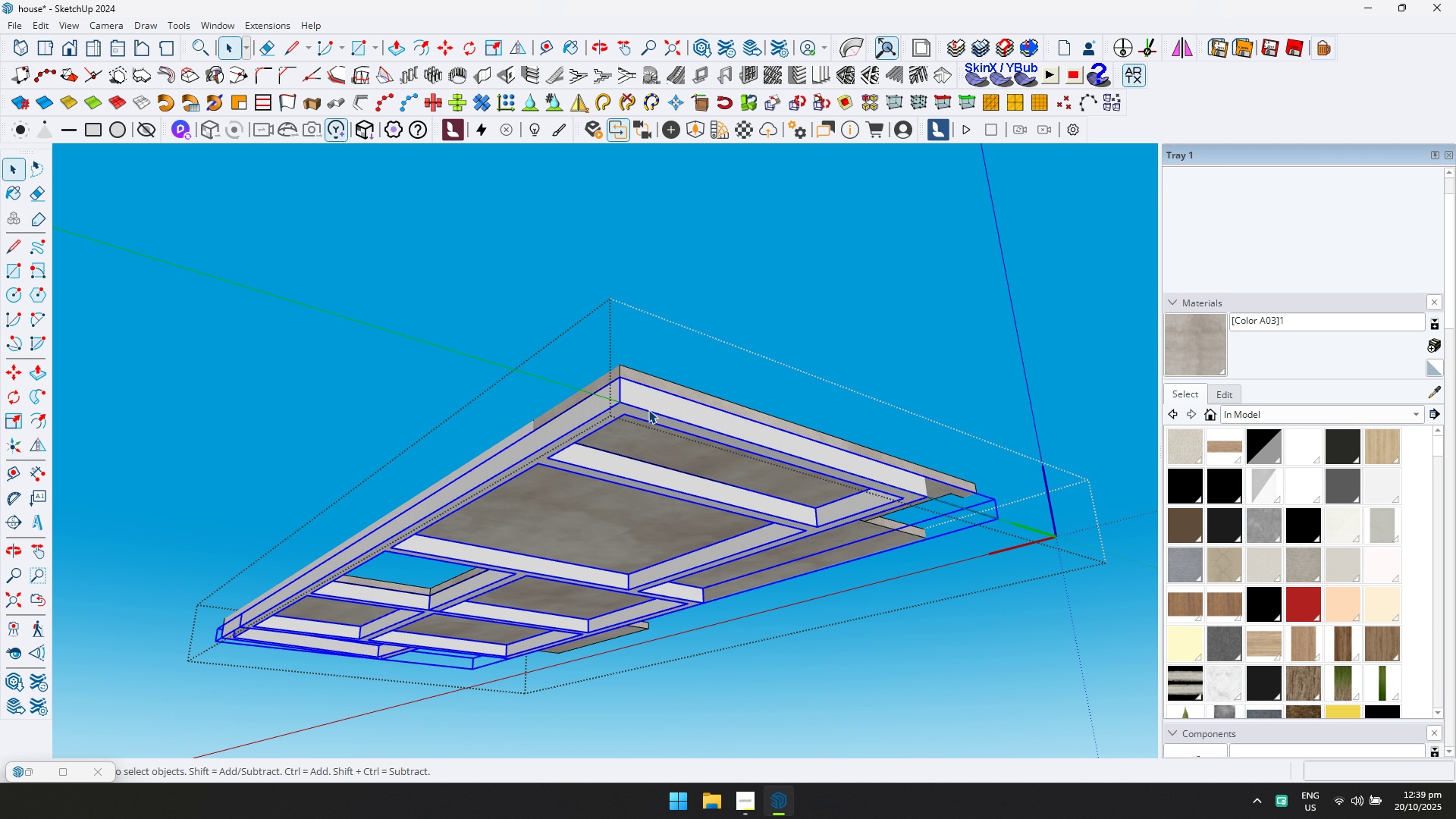 
triple_click([648, 410])
 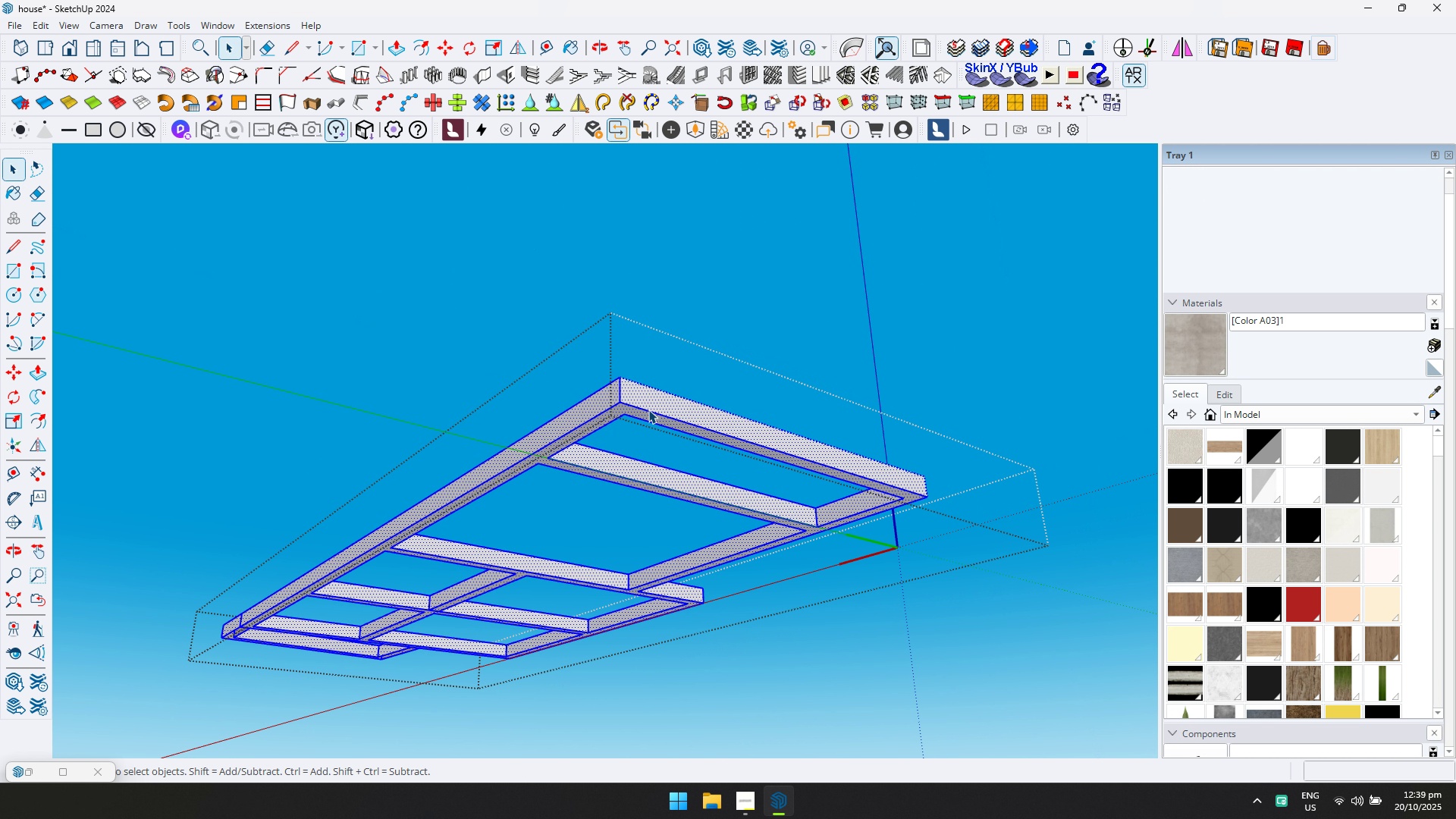 
triple_click([648, 410])
 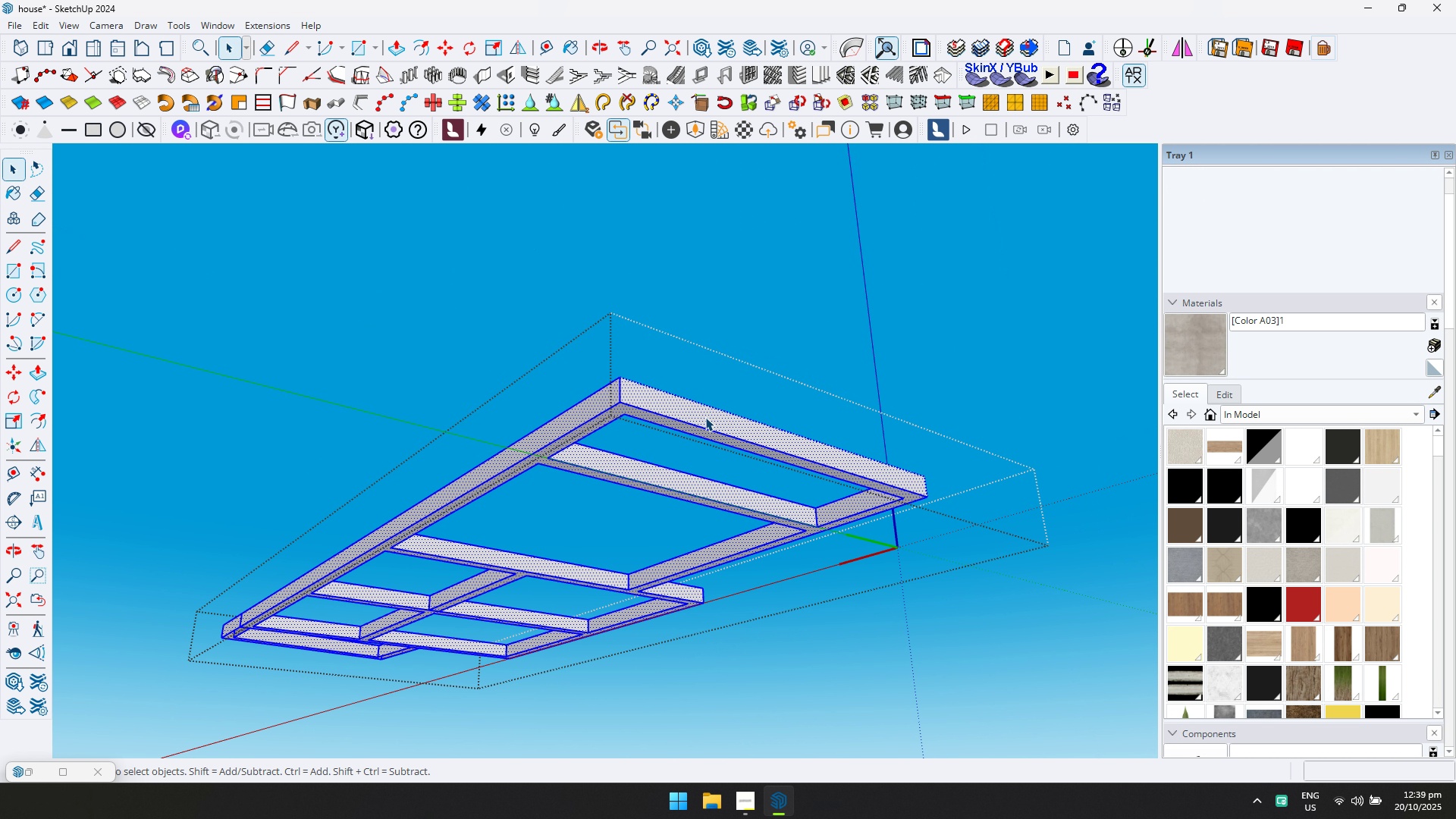 
key(Control+ControlLeft)
 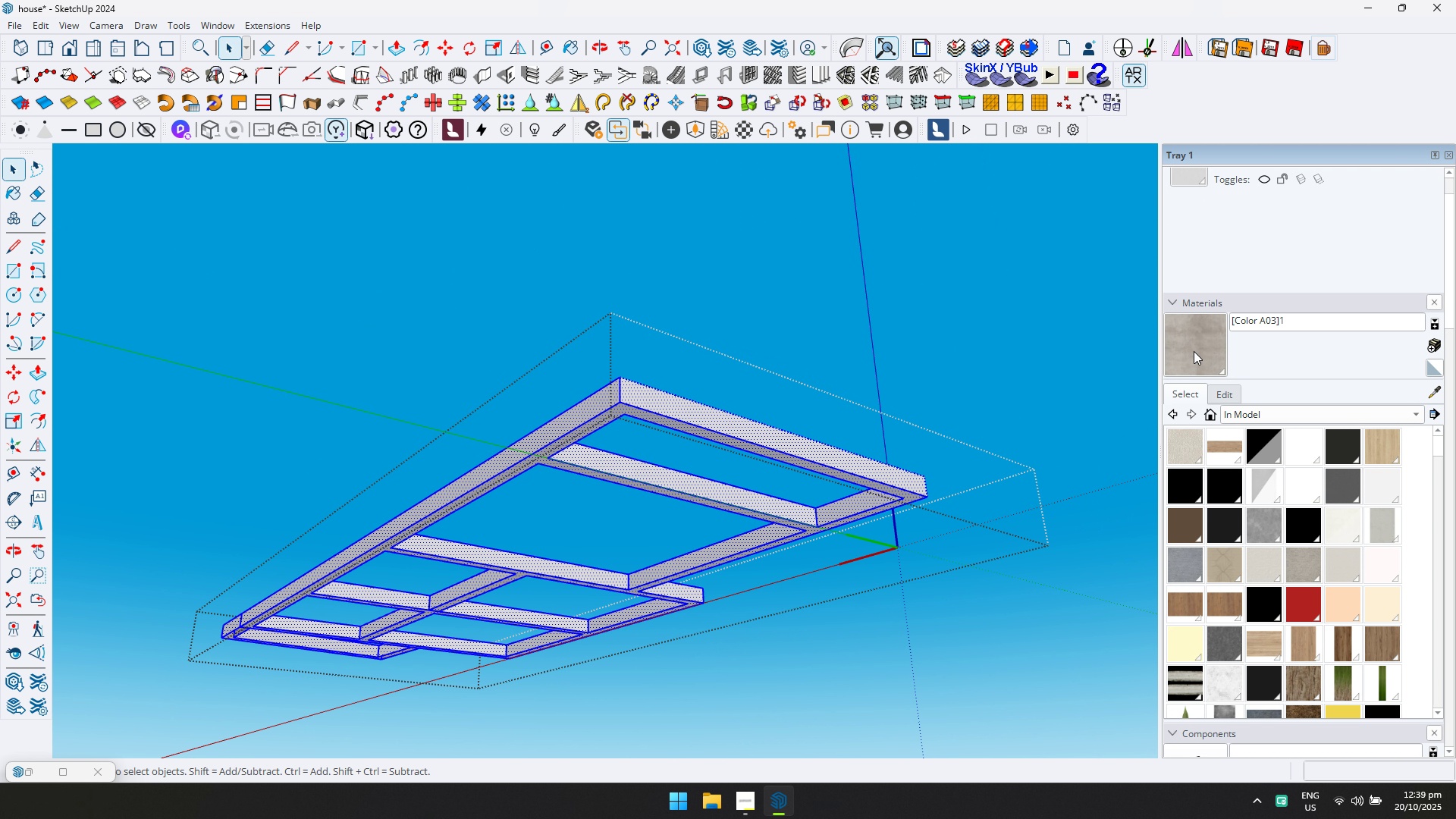 
key(Control+ControlLeft)
 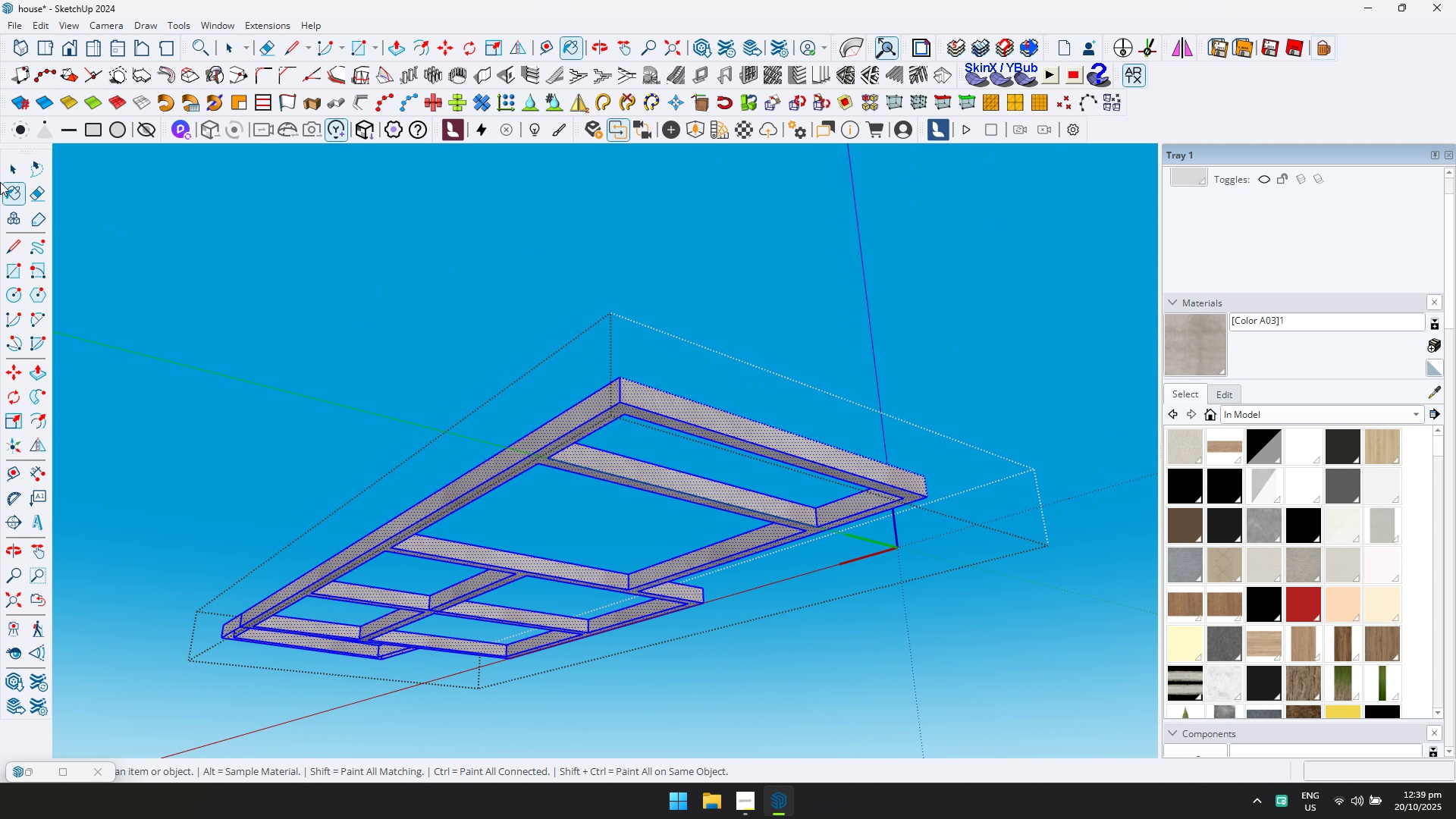 
left_click([14, 173])
 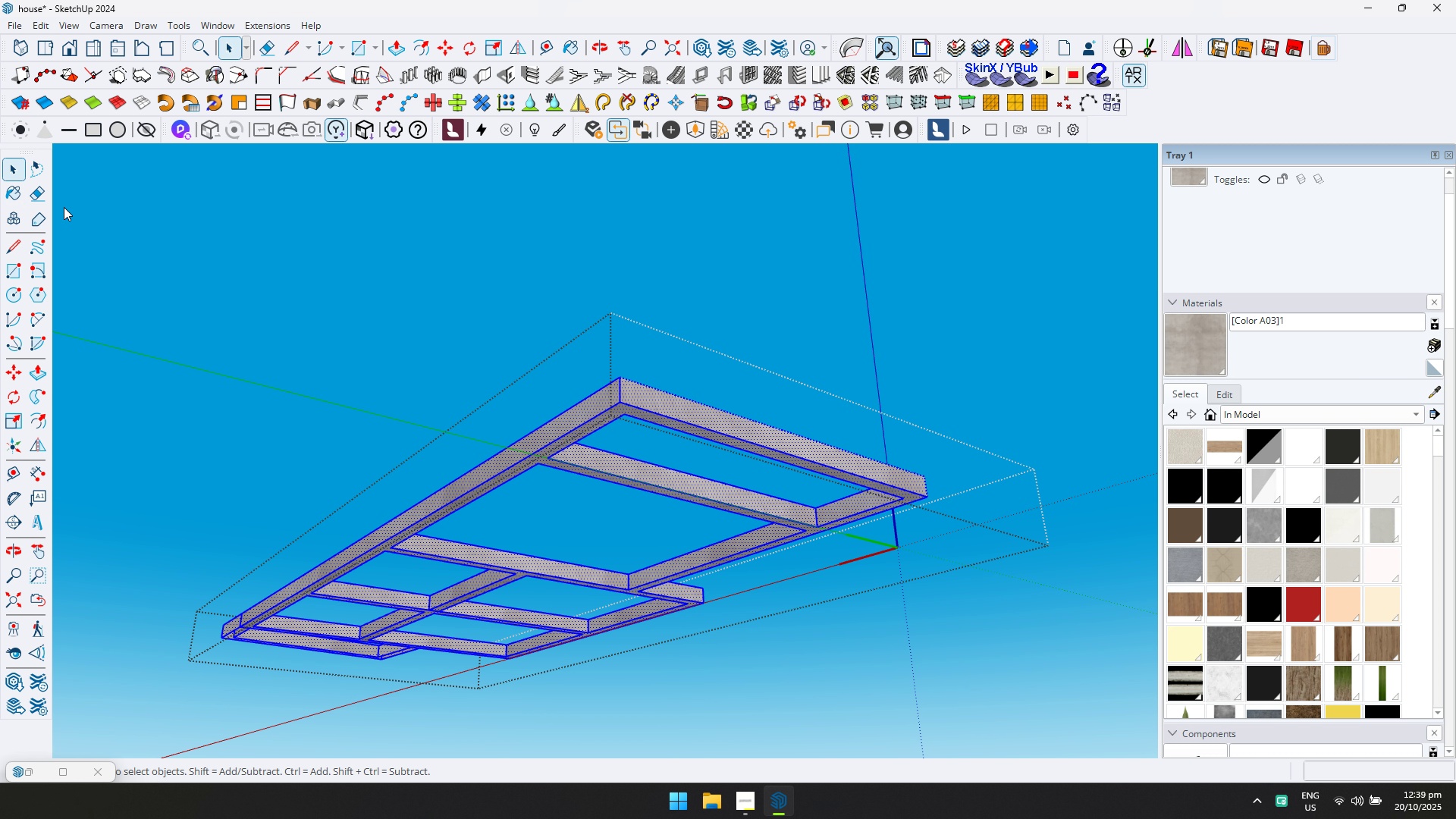 
key(Escape)
 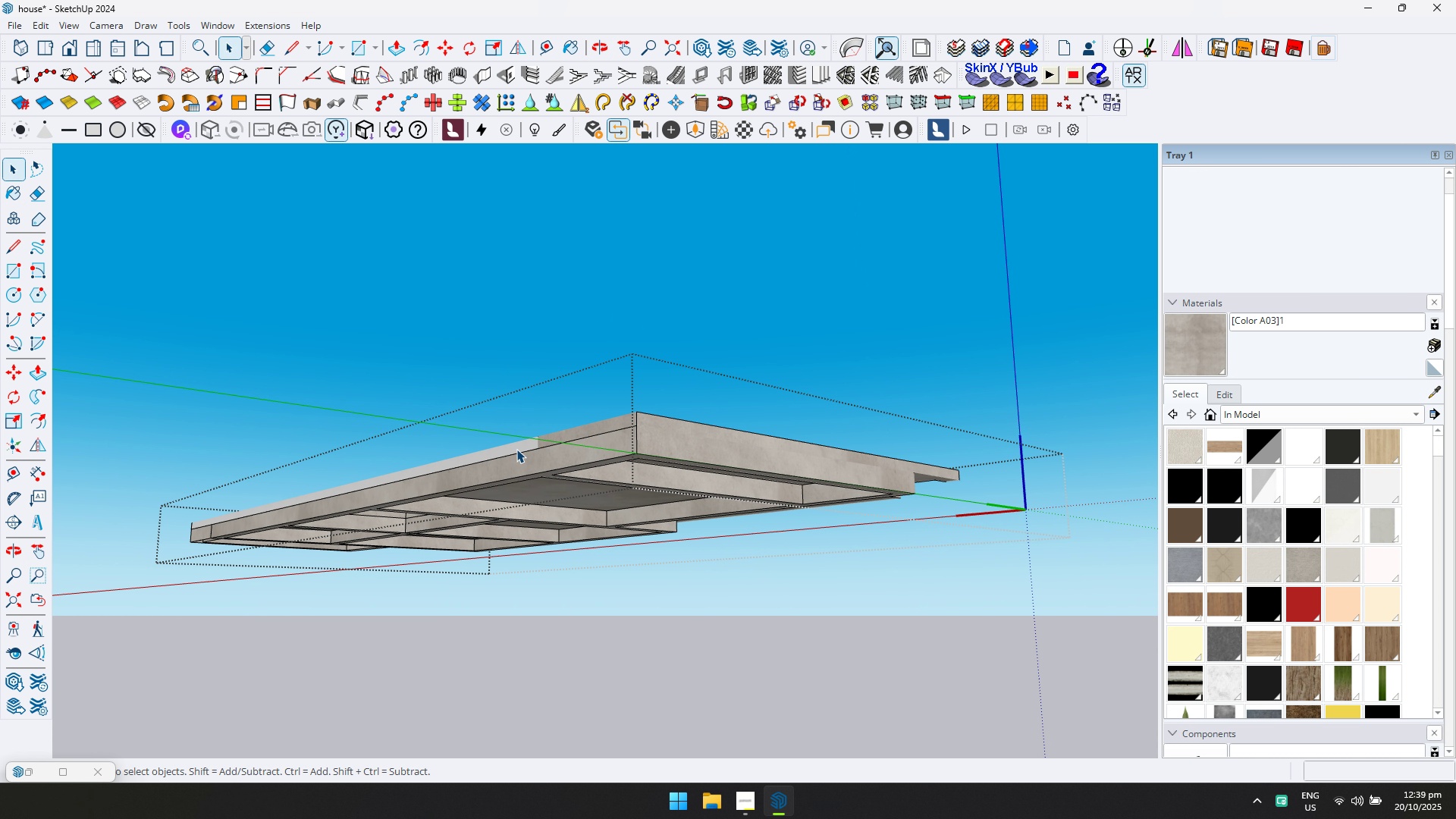 
double_click([517, 449])
 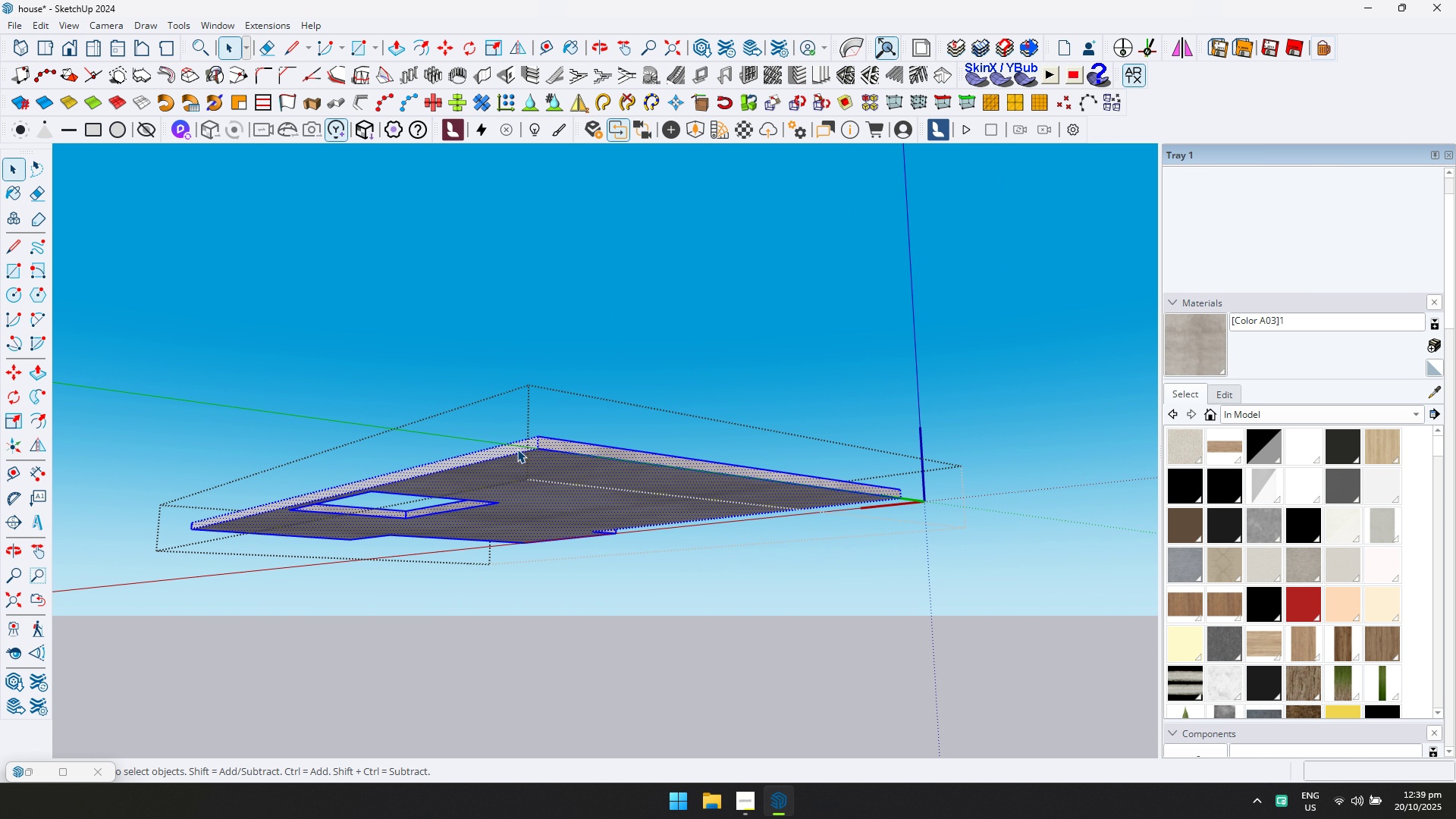 
triple_click([517, 449])
 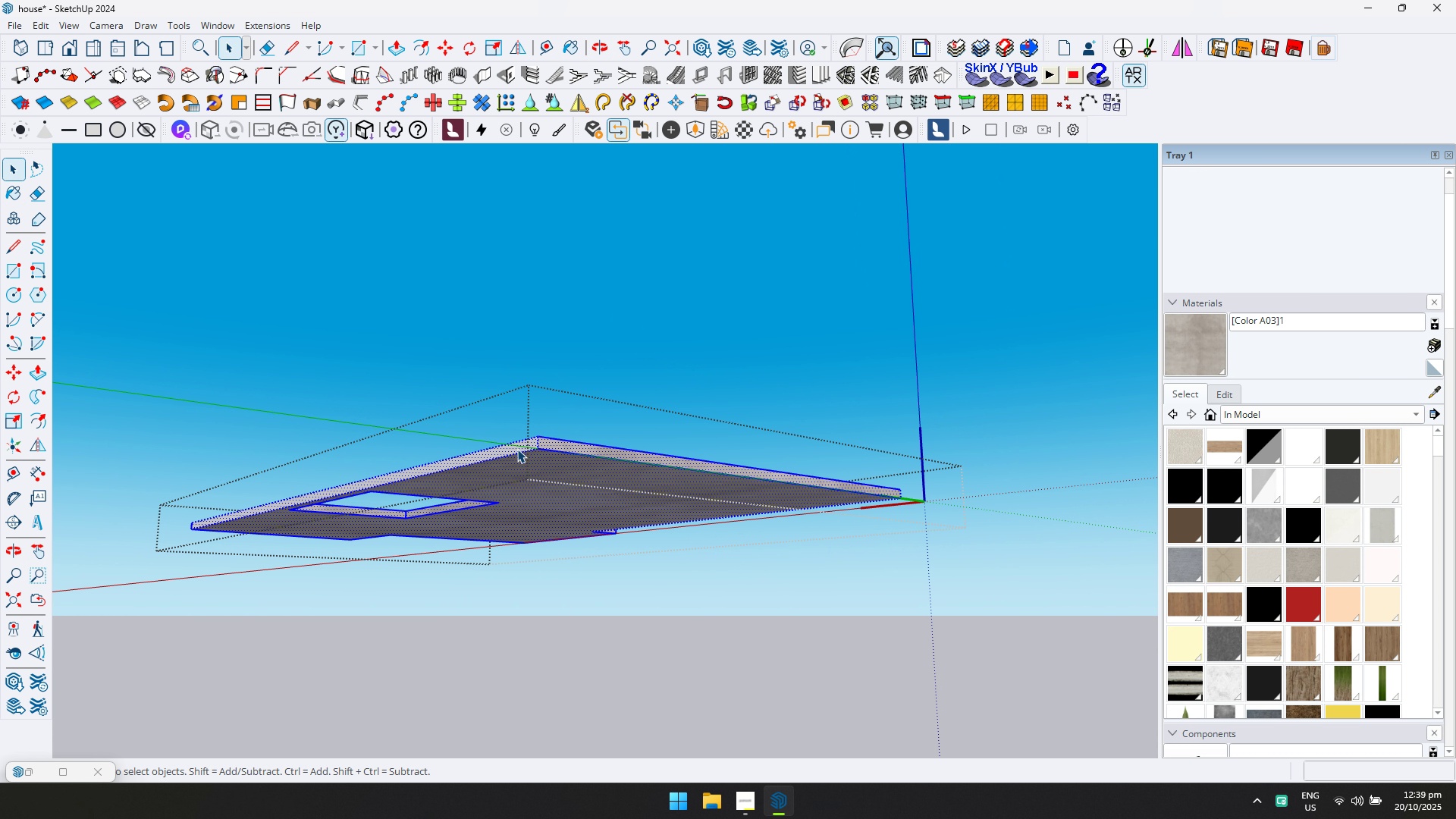 
key(Control+ControlLeft)
 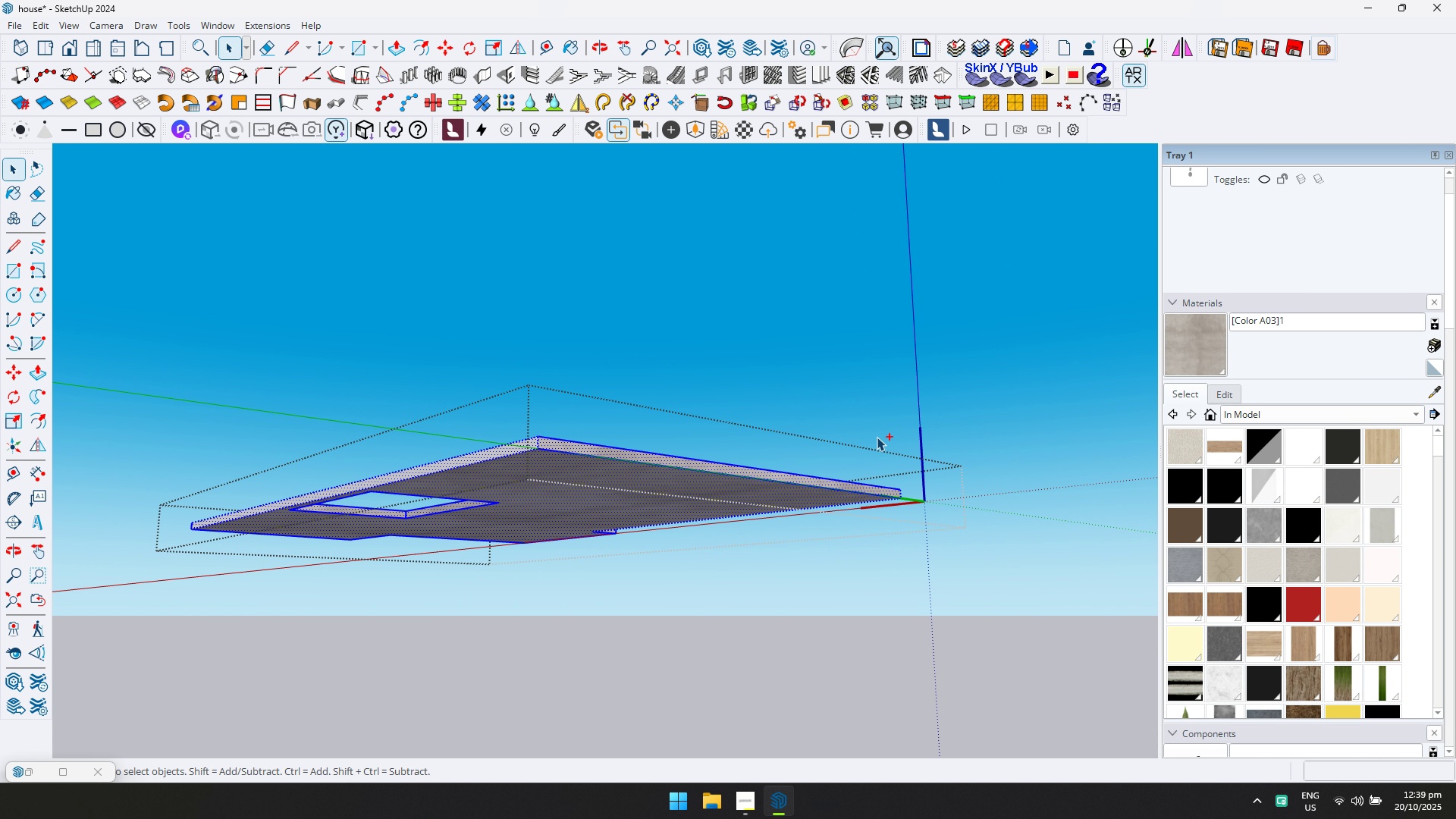 
key(Control+A)
 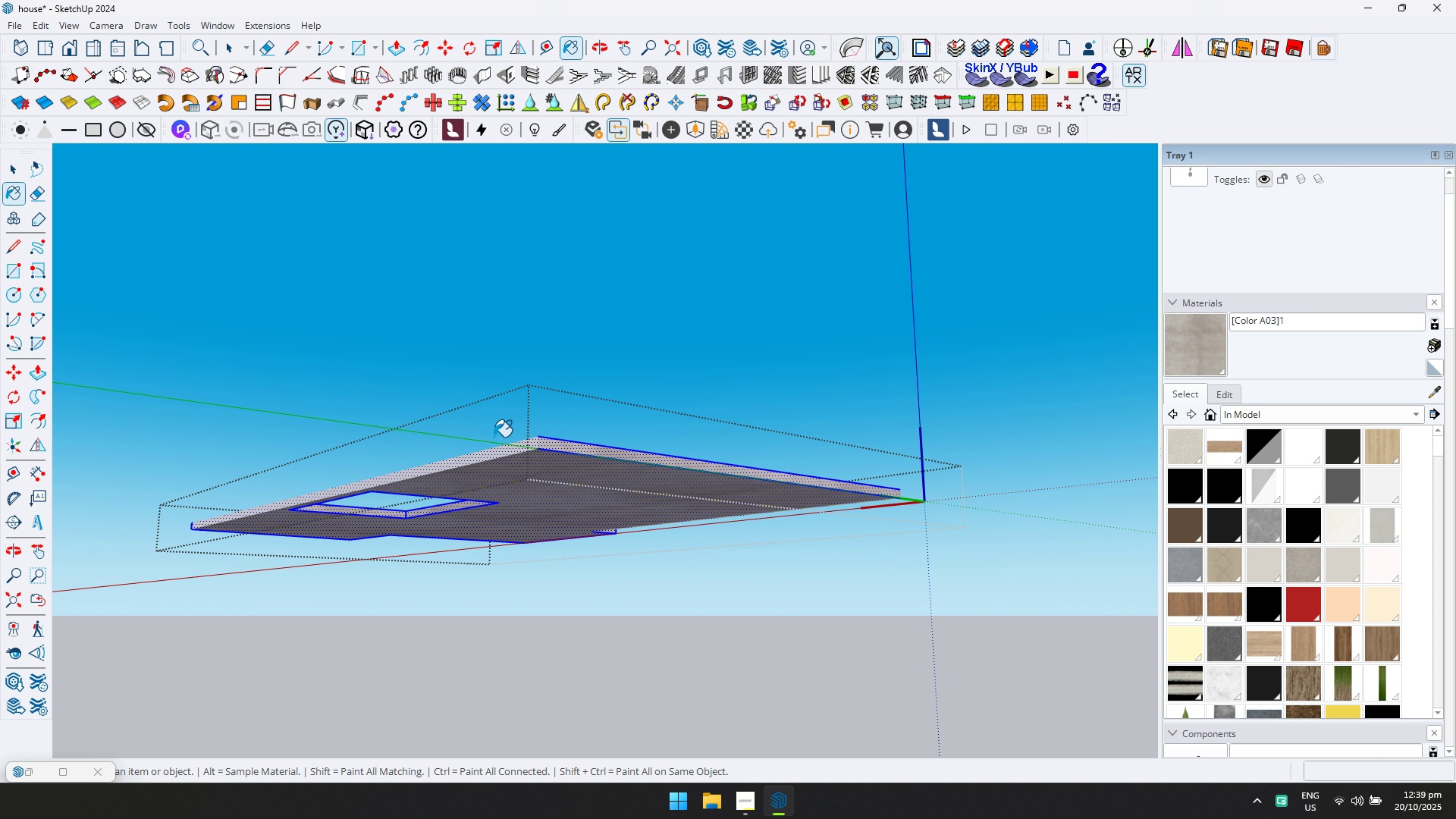 
hold_key(key=ControlLeft, duration=0.42)
 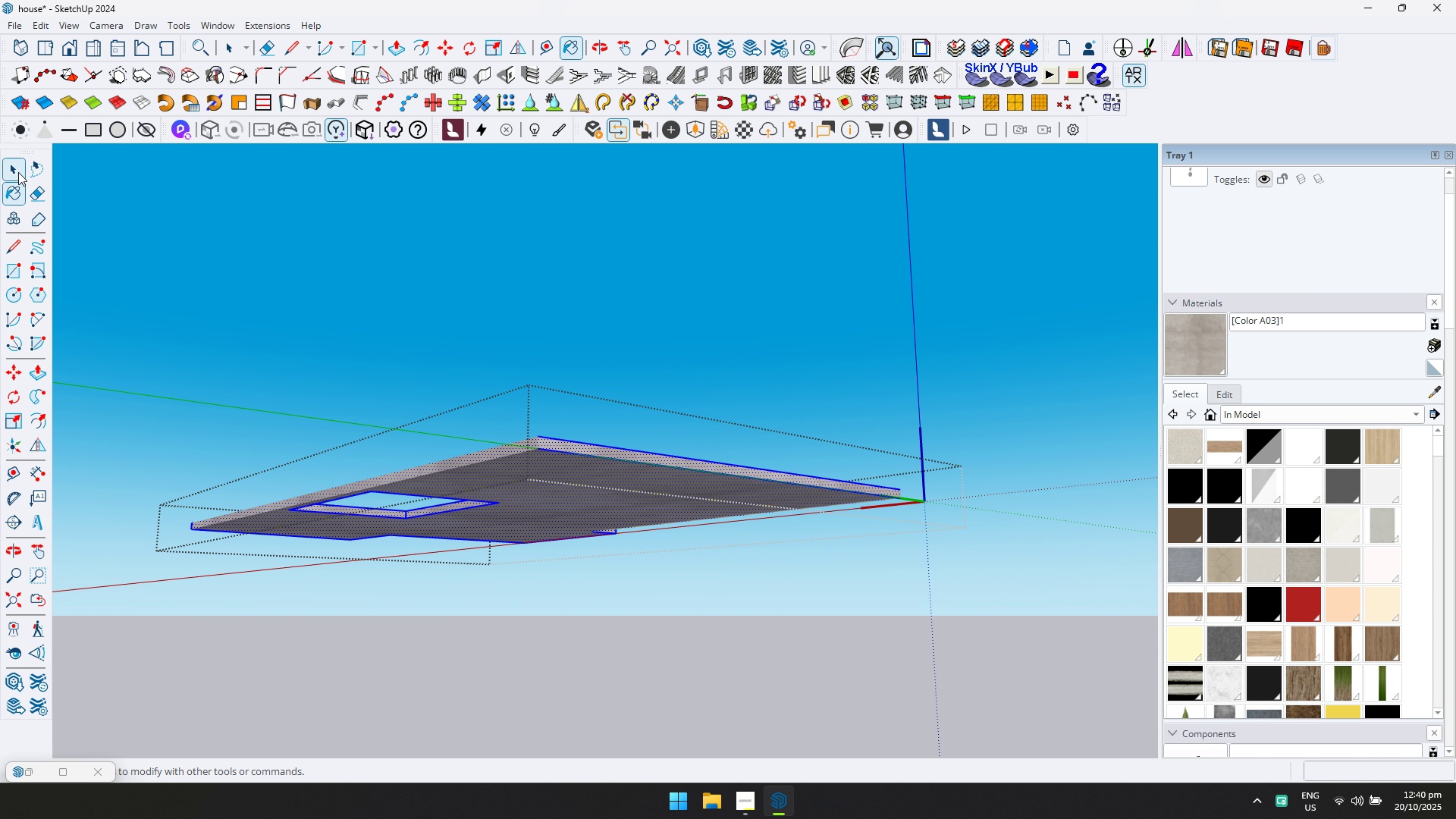 
left_click([18, 172])
 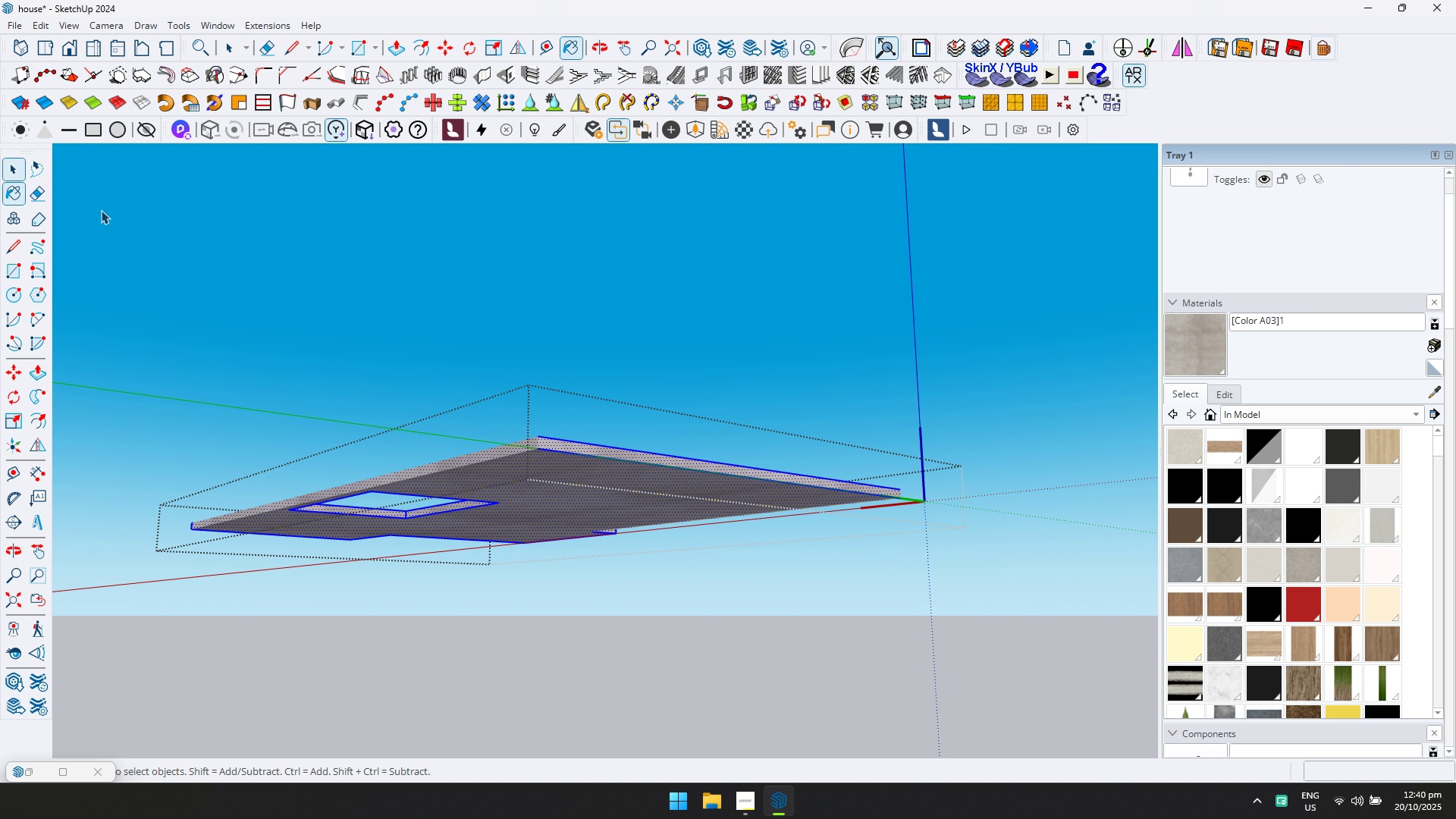 
key(Escape)
 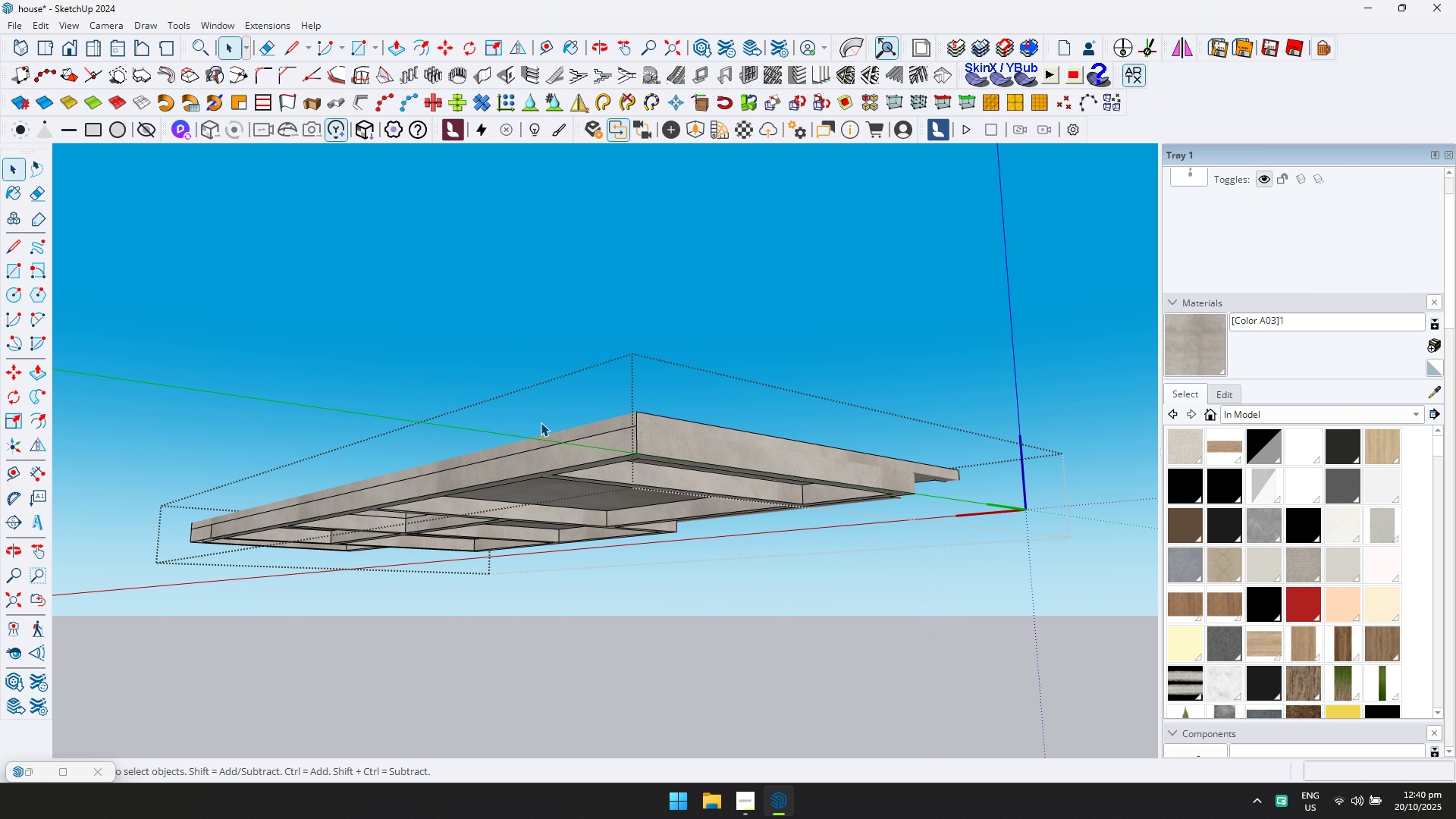 
scroll: coordinate [596, 444], scroll_direction: down, amount: 5.0
 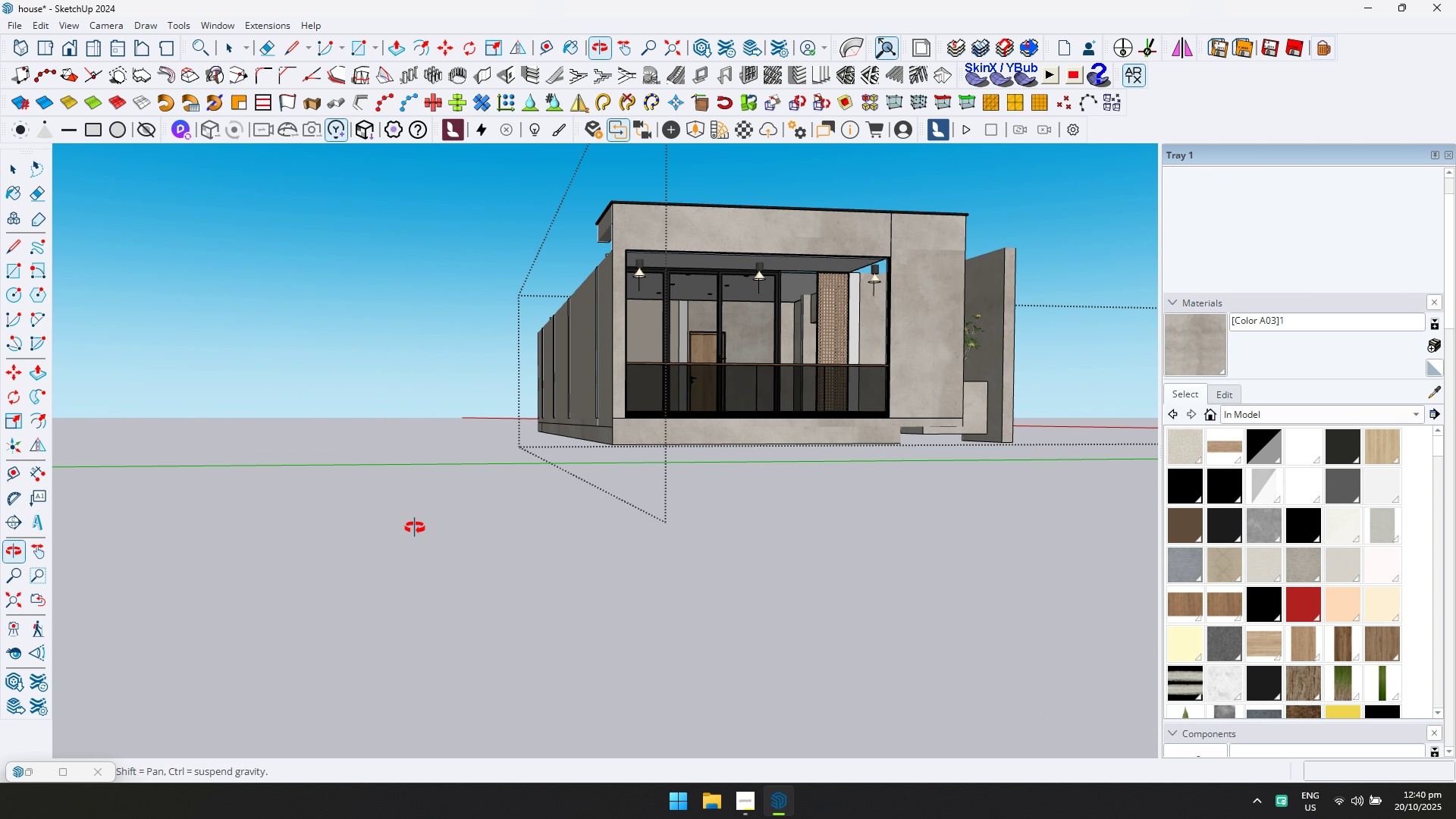 
key(Escape)
 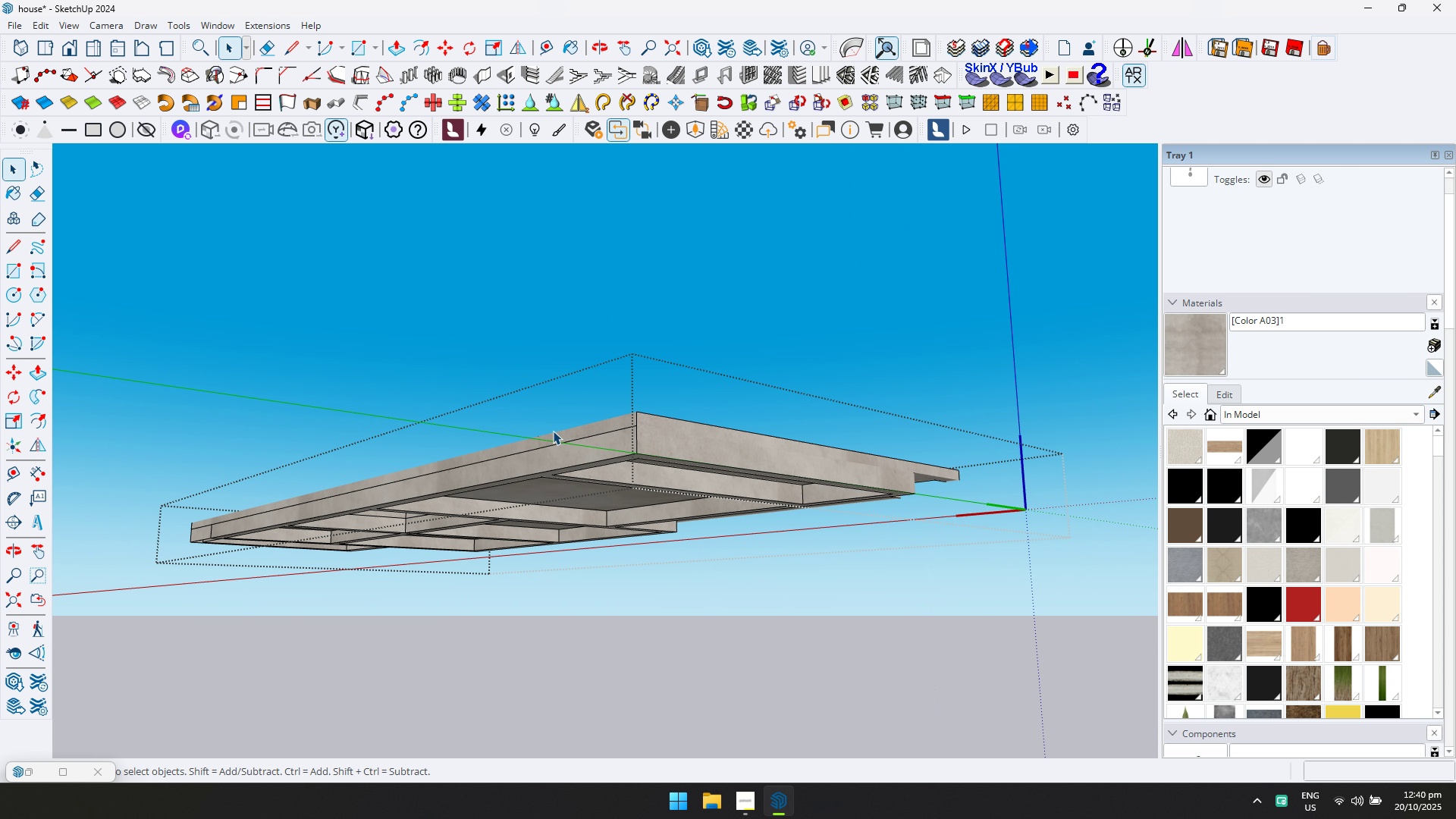 
key(Escape)
 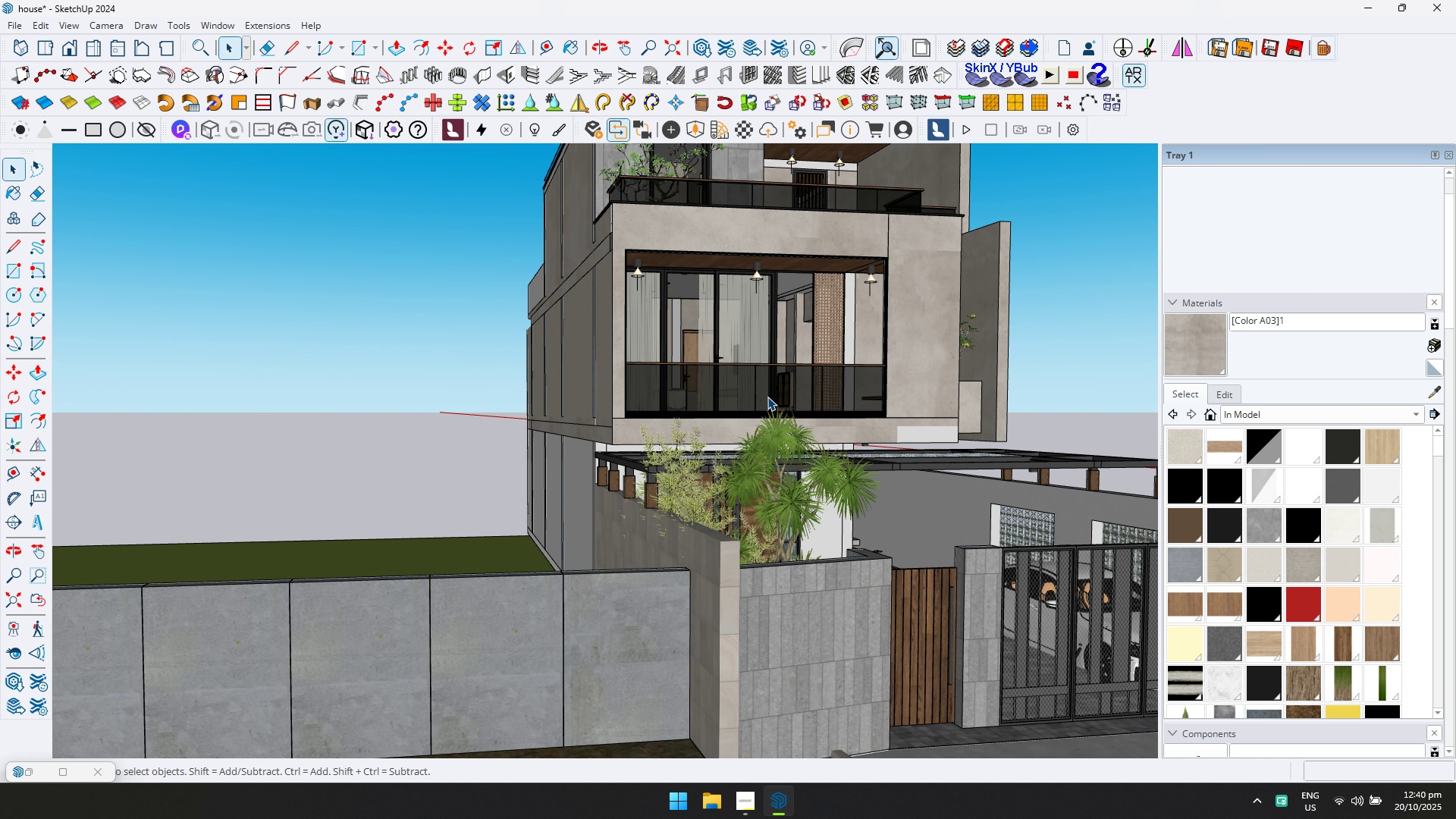 
key(Shift+ShiftLeft)
 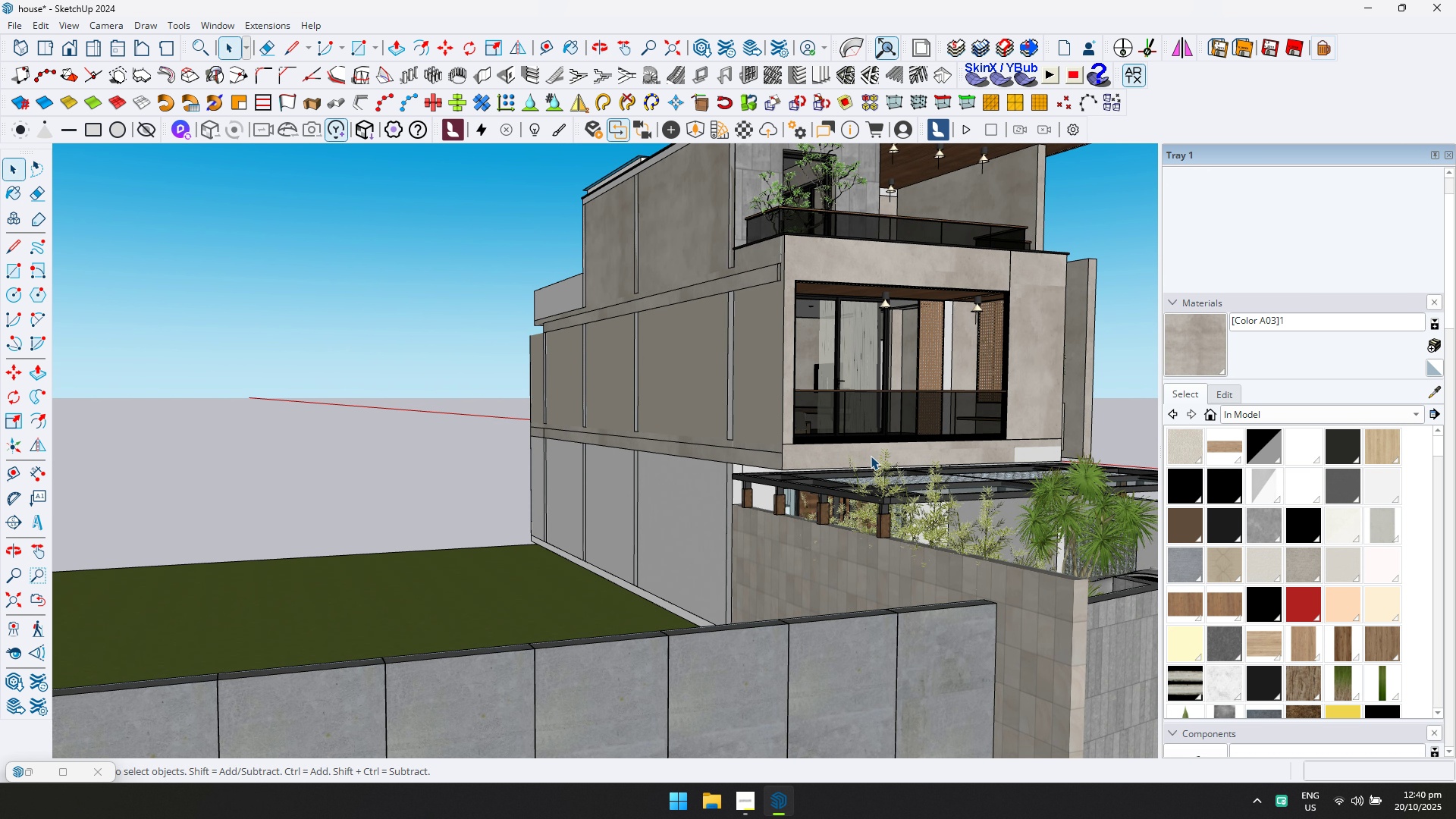 
scroll: coordinate [742, 470], scroll_direction: up, amount: 10.0
 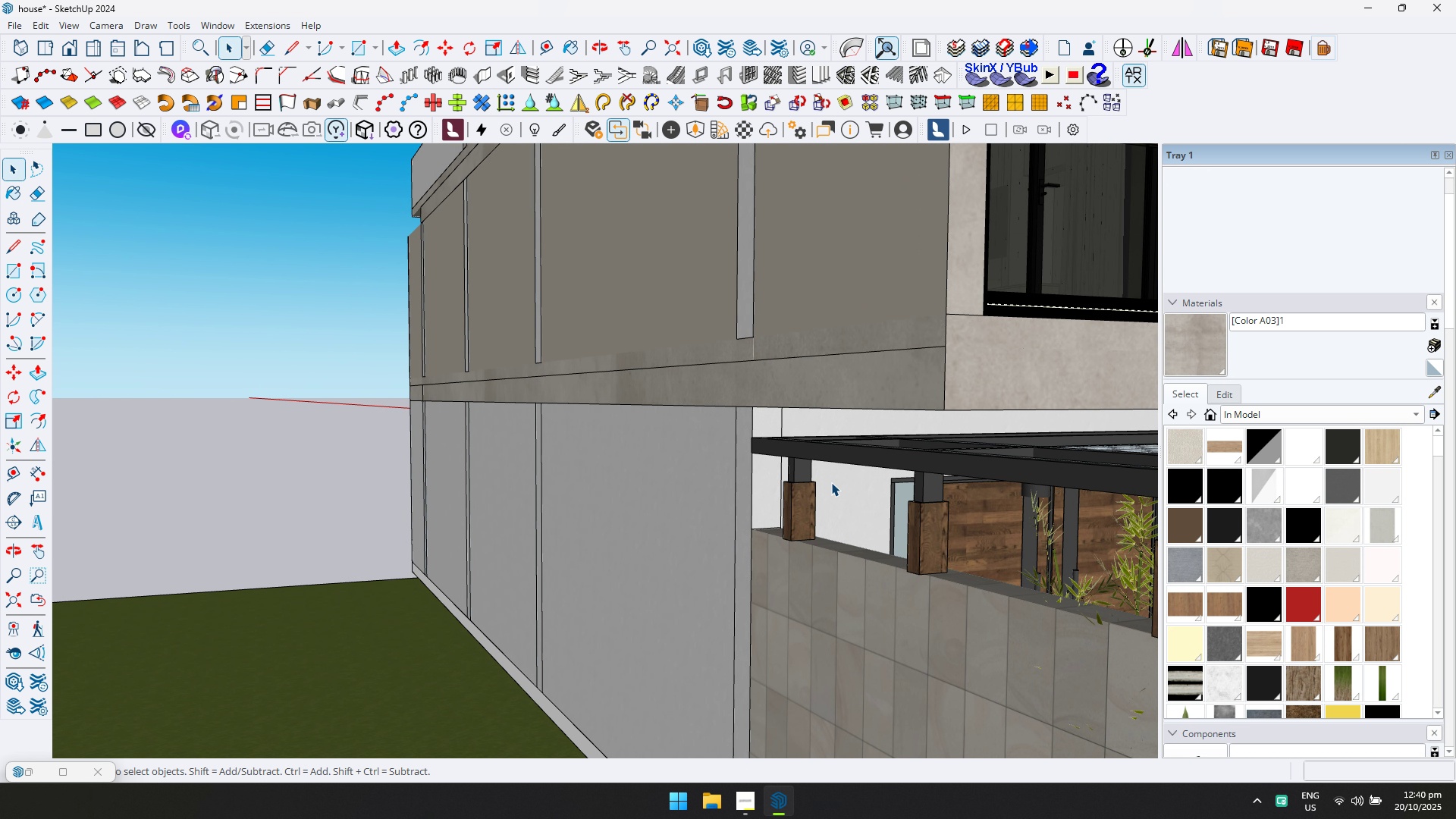 
double_click([831, 483])
 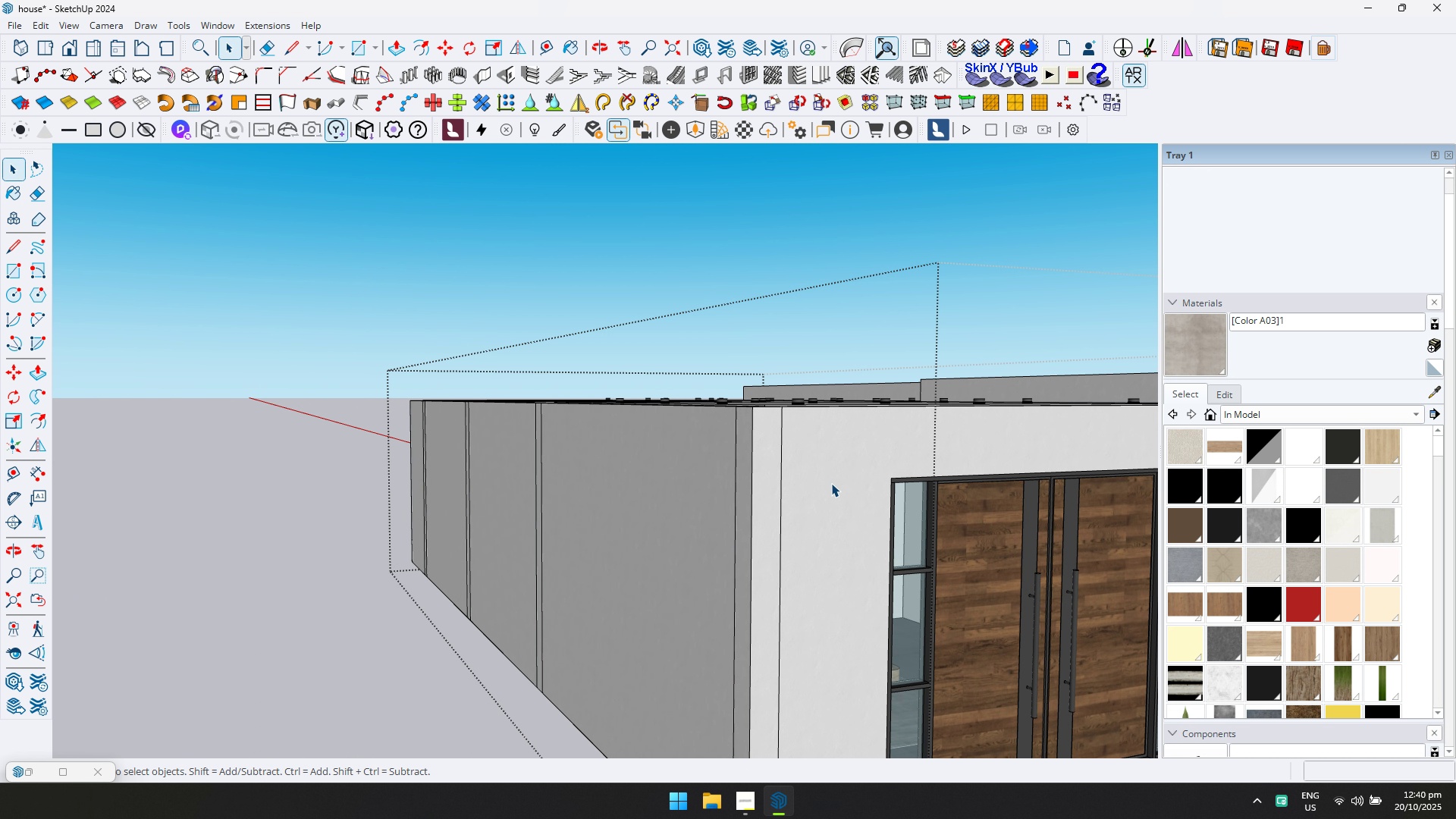 
triple_click([831, 483])
 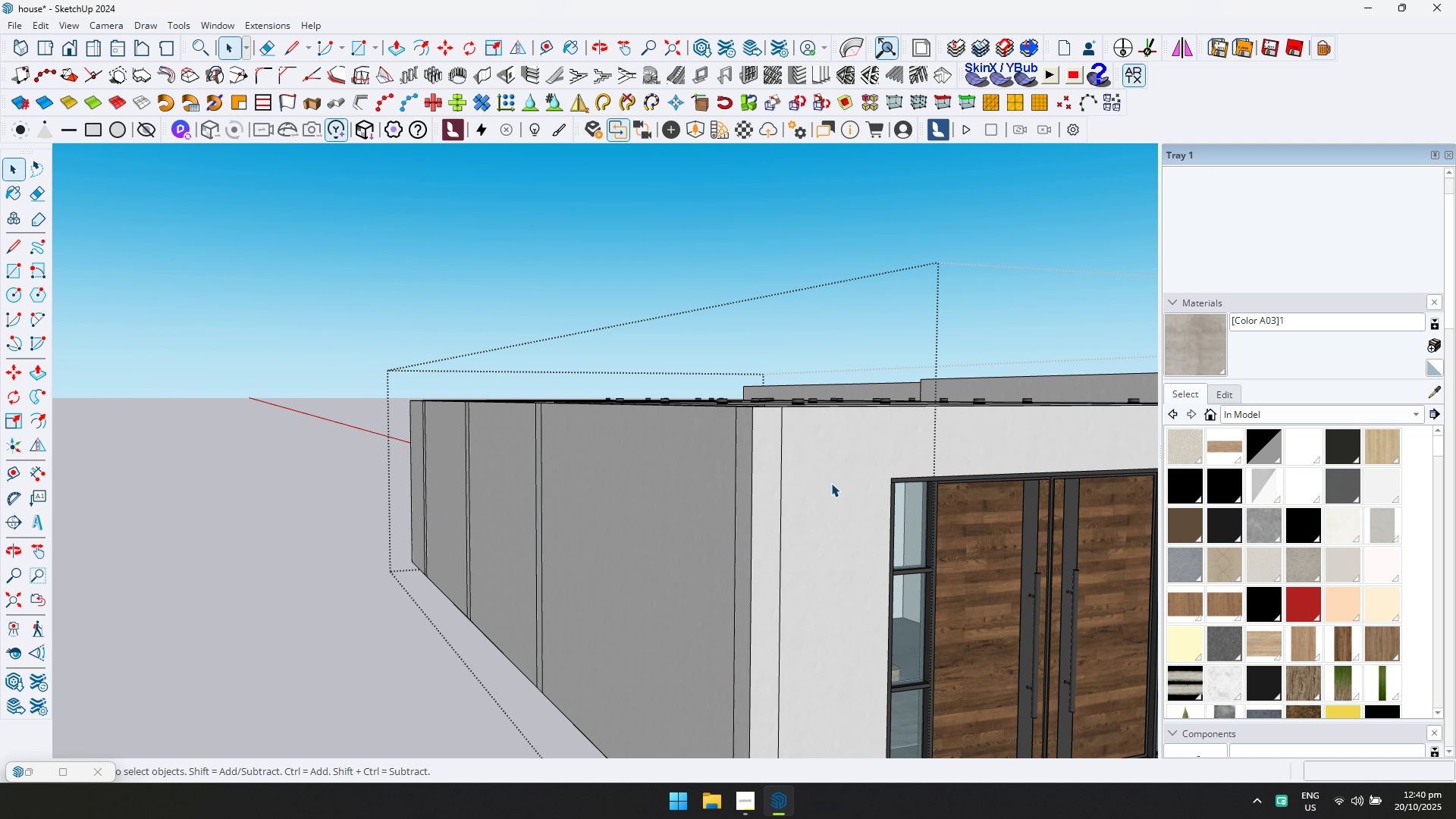 
triple_click([831, 483])
 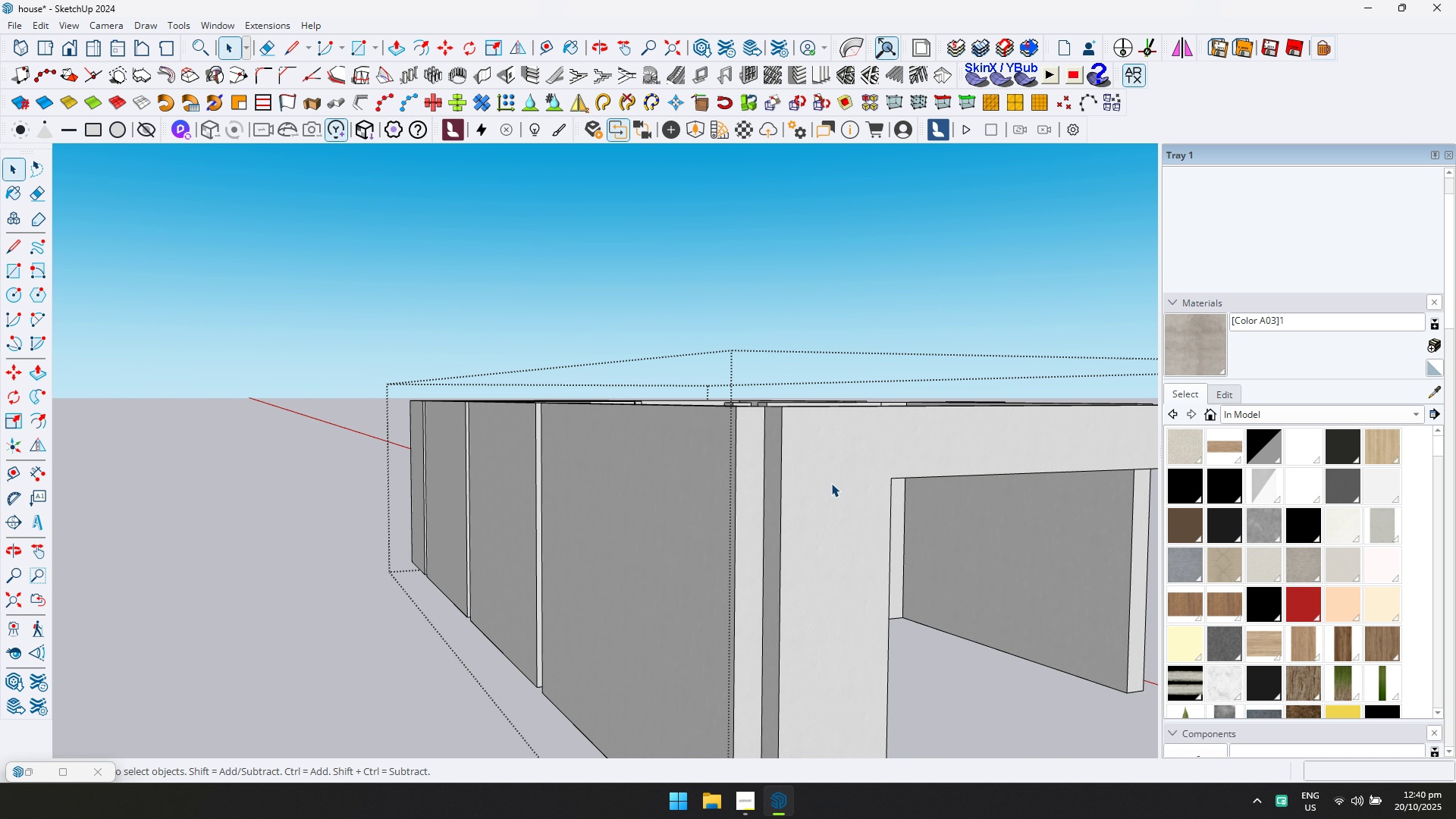 
type(dd)
 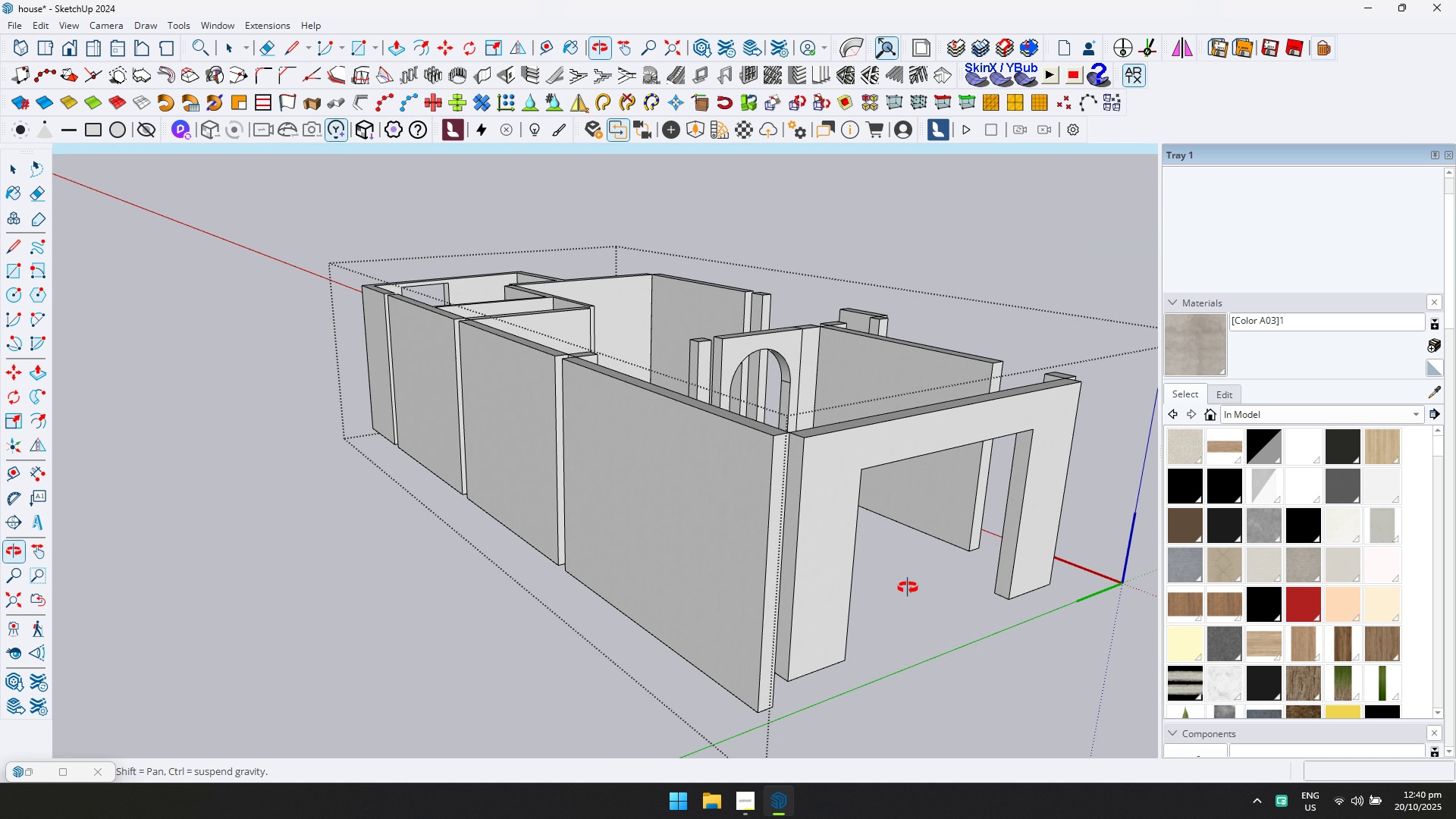 
scroll: coordinate [834, 489], scroll_direction: down, amount: 5.0
 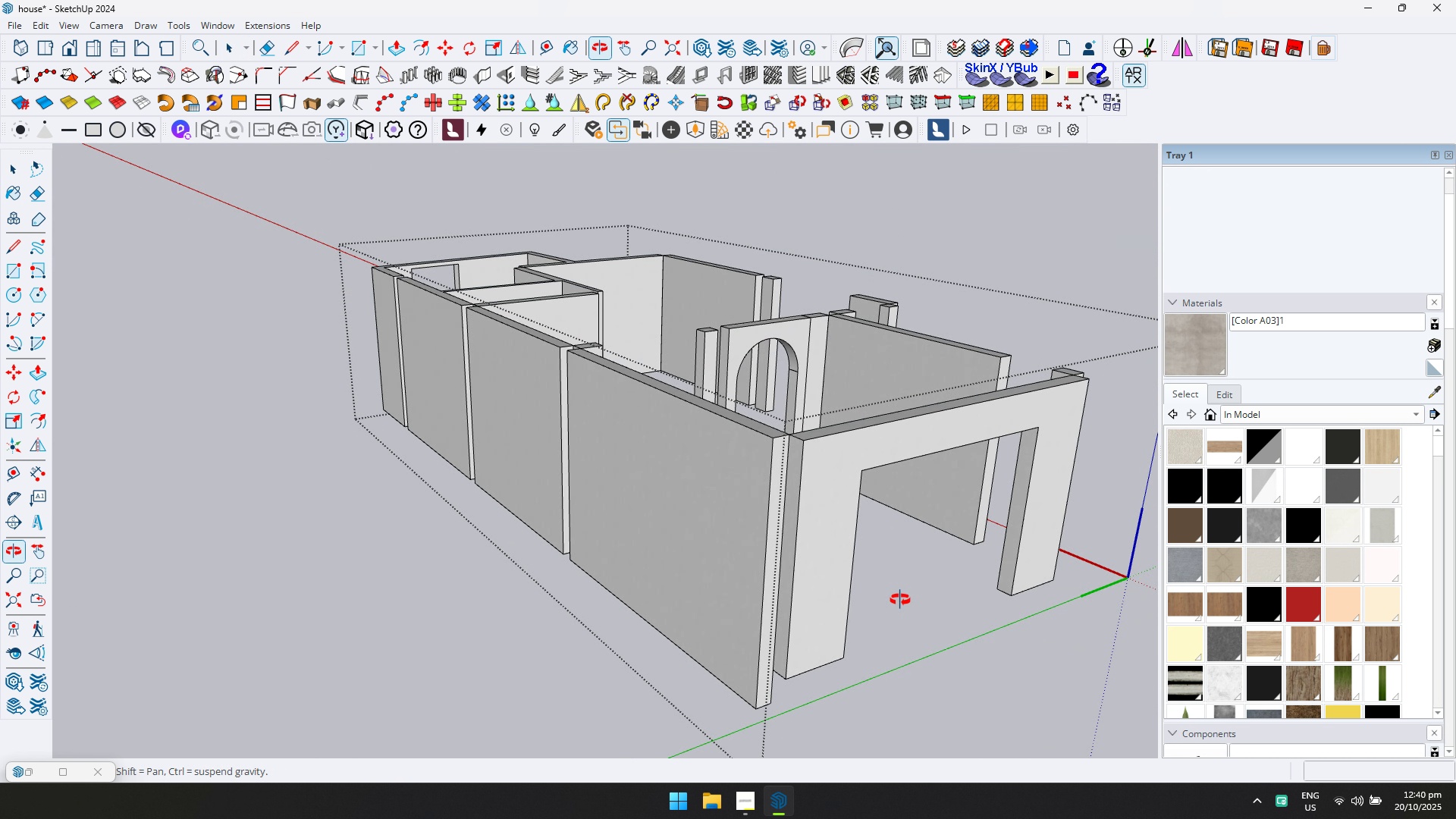 
hold_key(key=ShiftLeft, duration=0.34)
 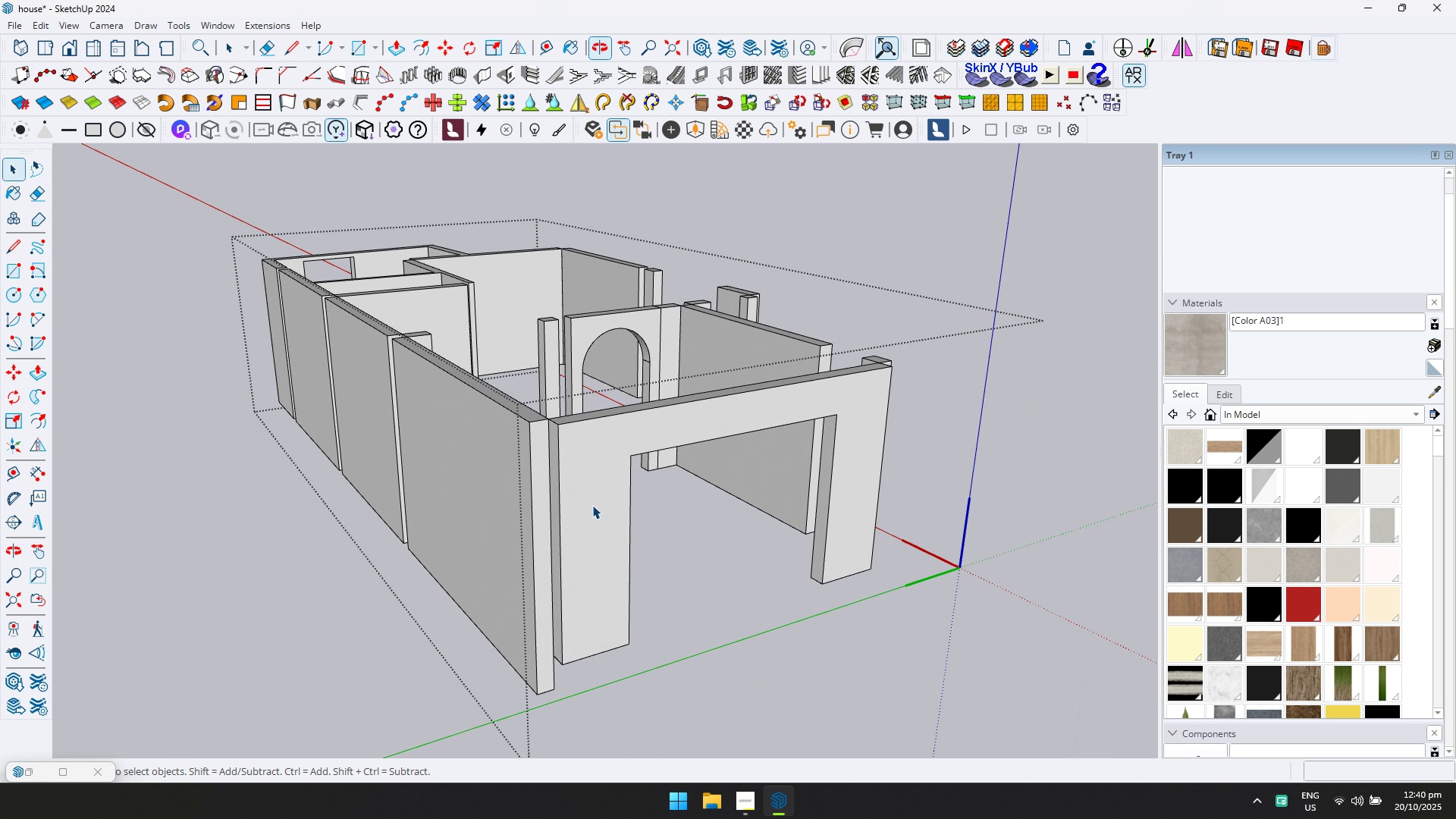 
left_click([592, 505])
 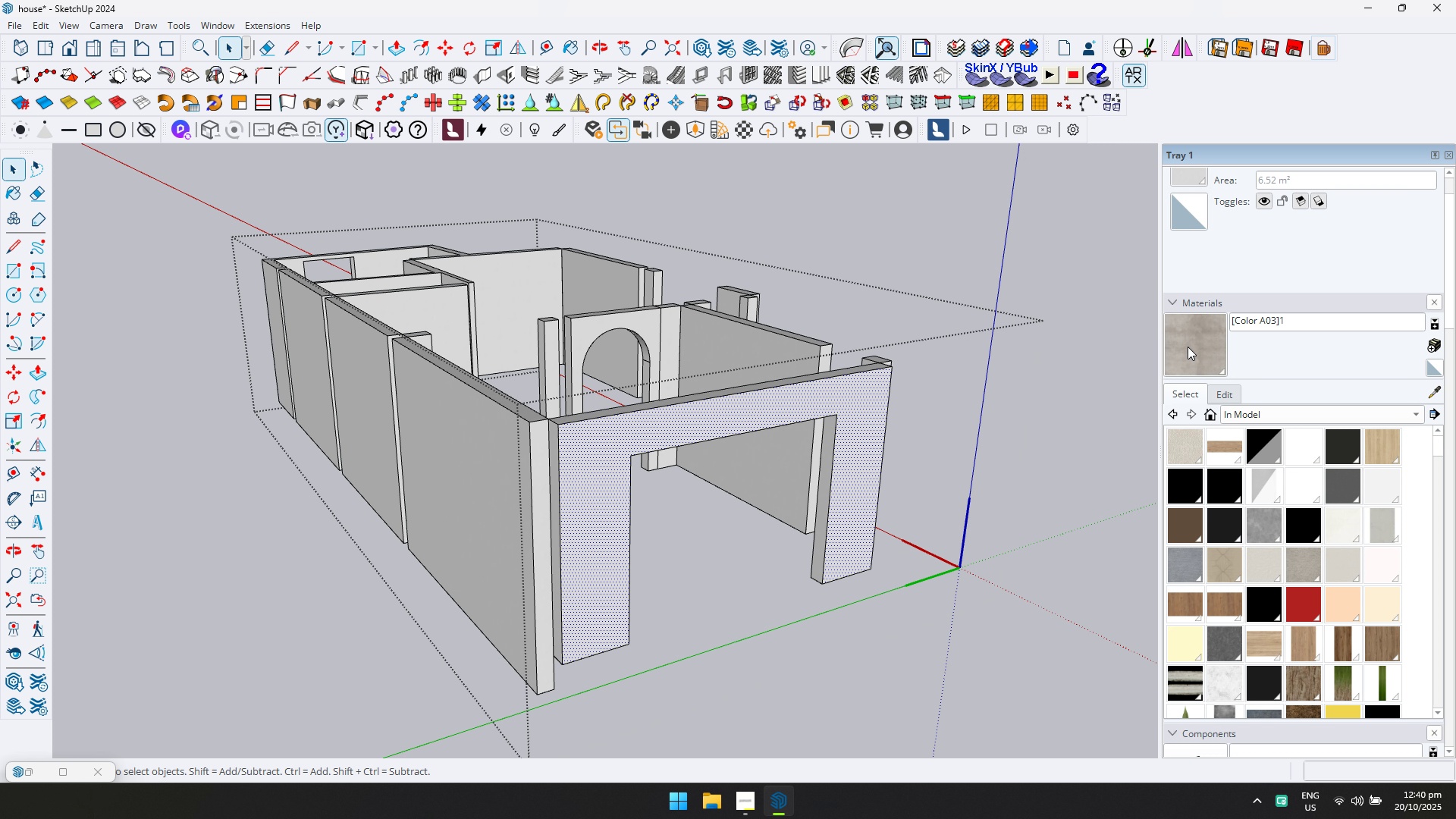 
double_click([639, 411])
 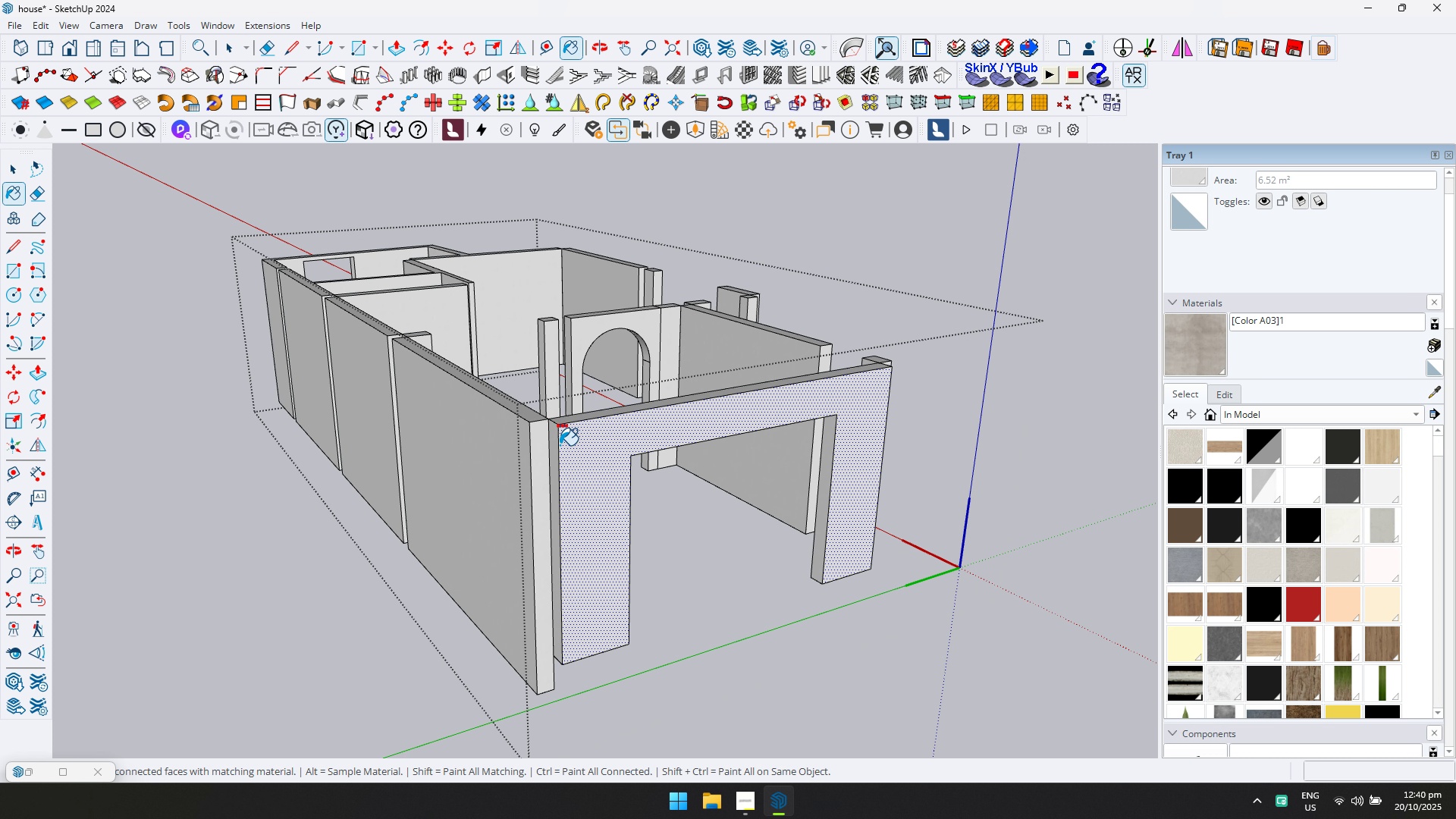 
key(Control+A)
 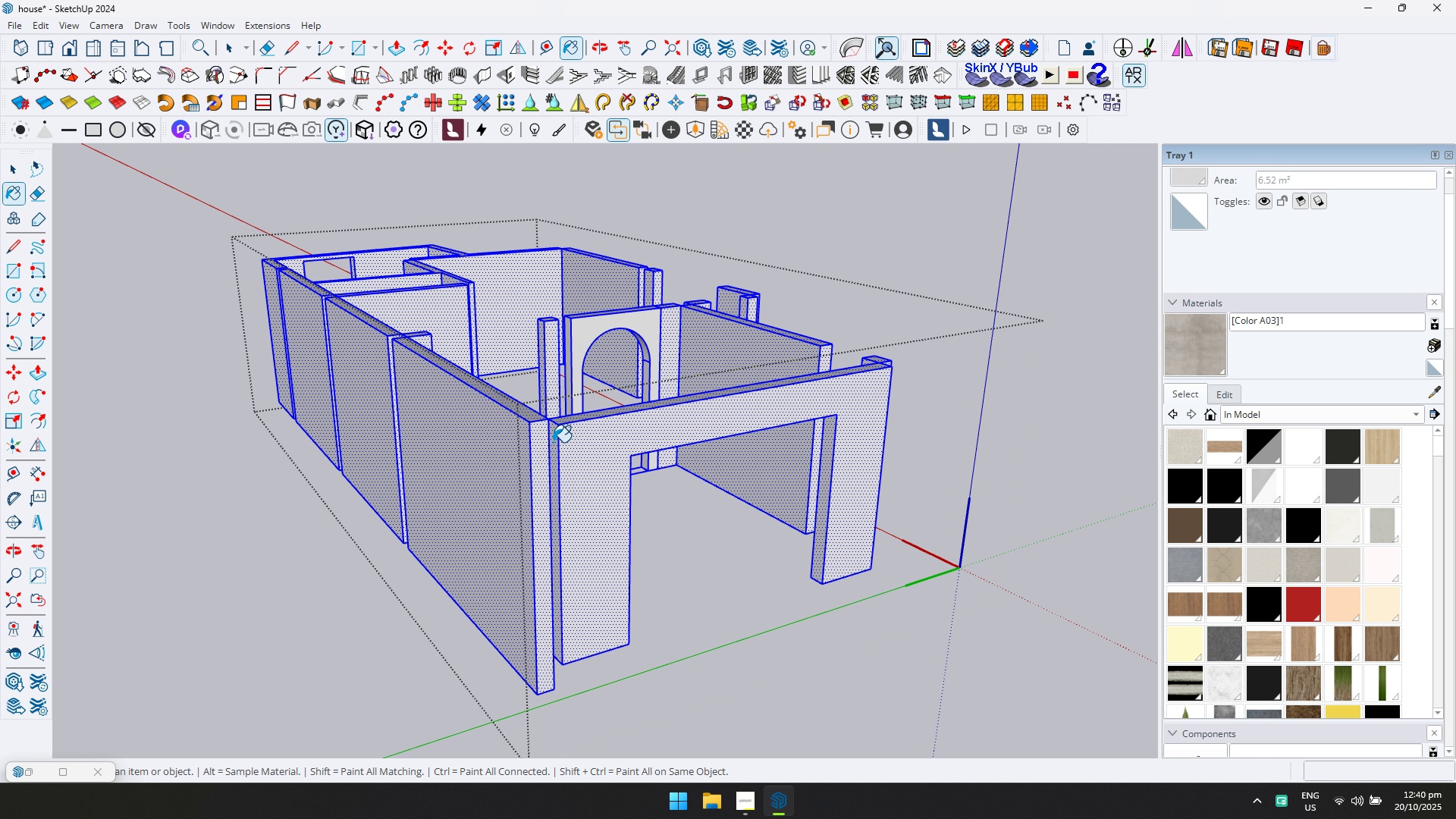 
left_click([553, 442])
 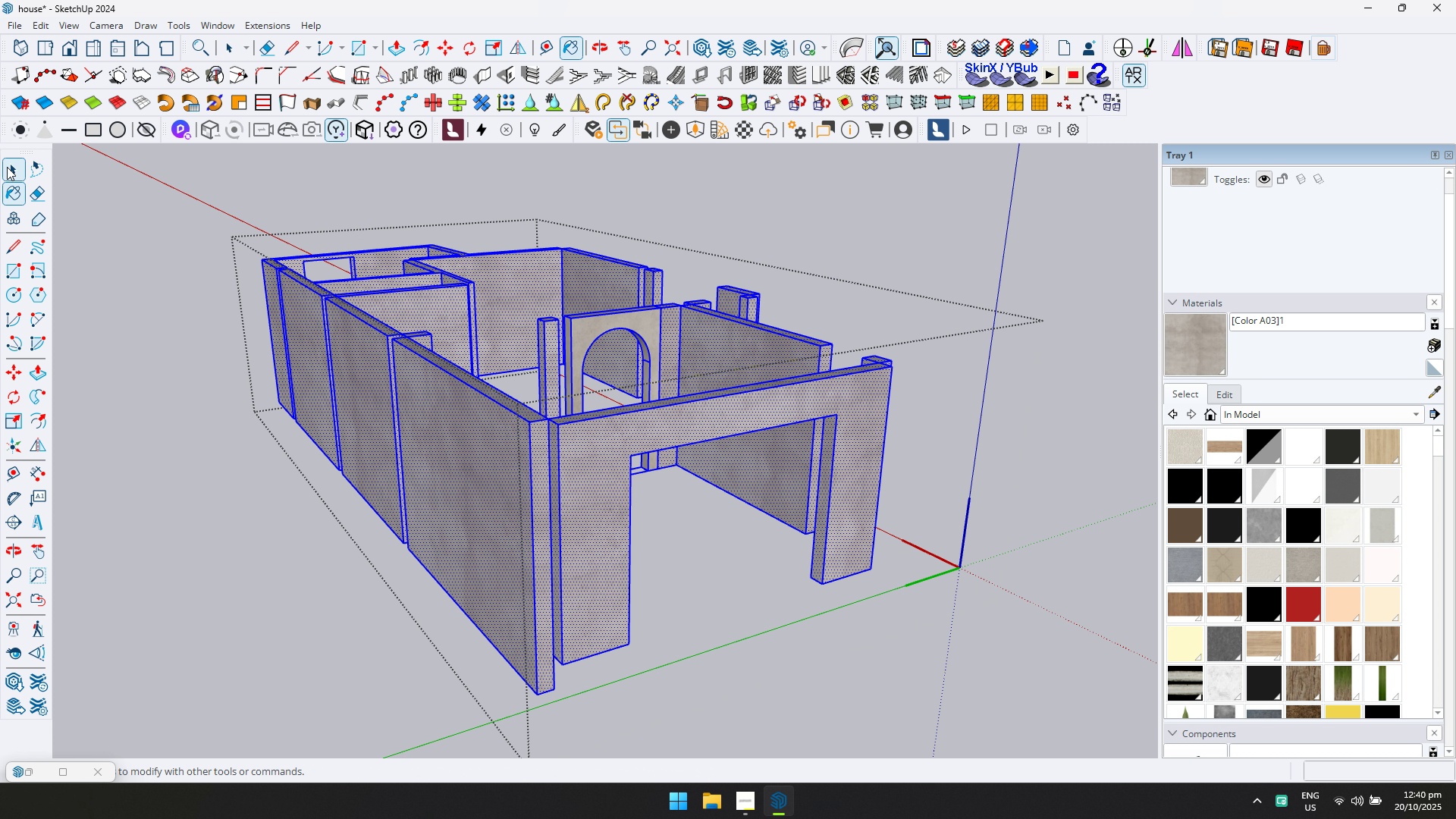 
key(Escape)
 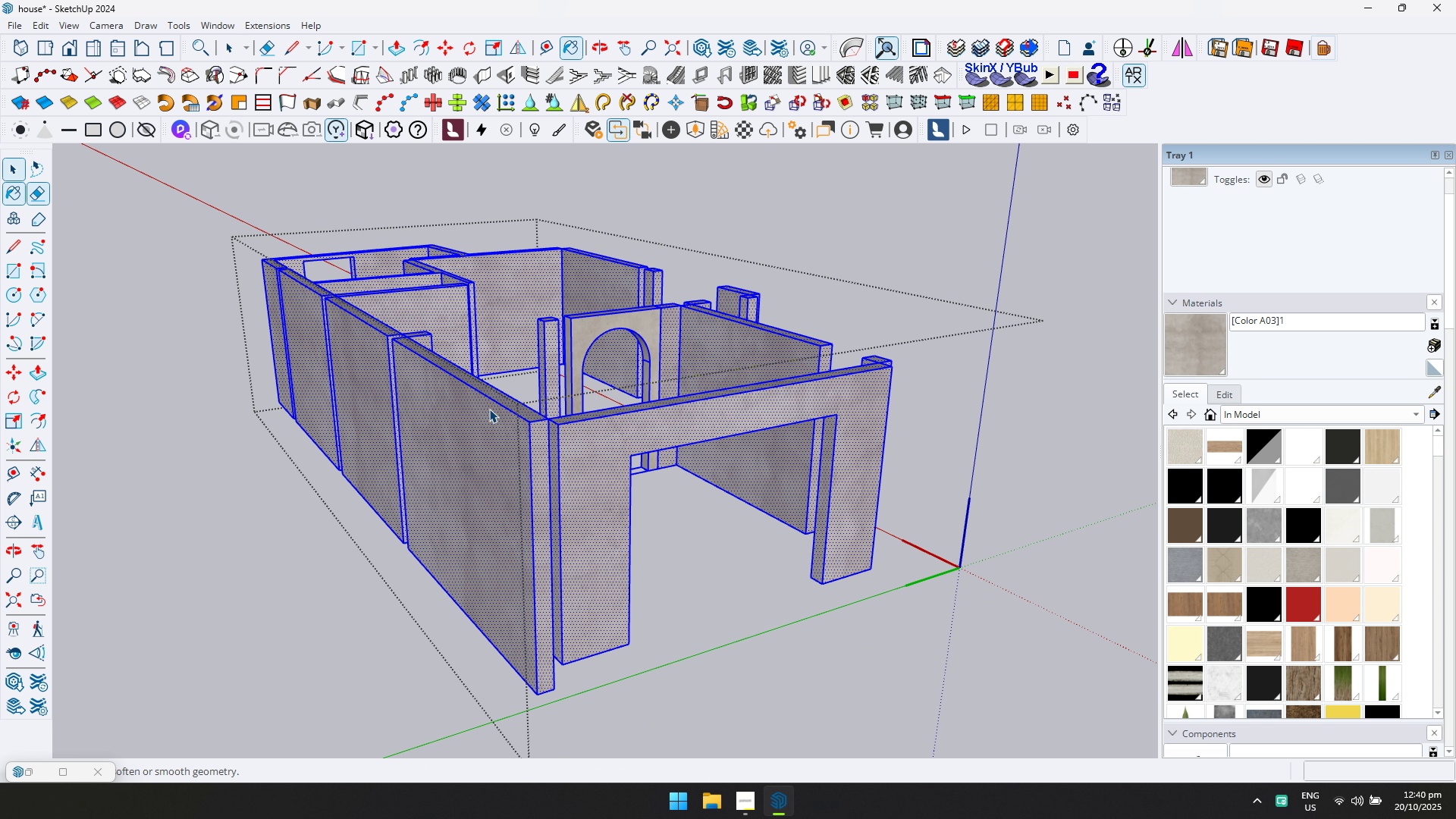 
scroll: coordinate [516, 438], scroll_direction: down, amount: 5.0
 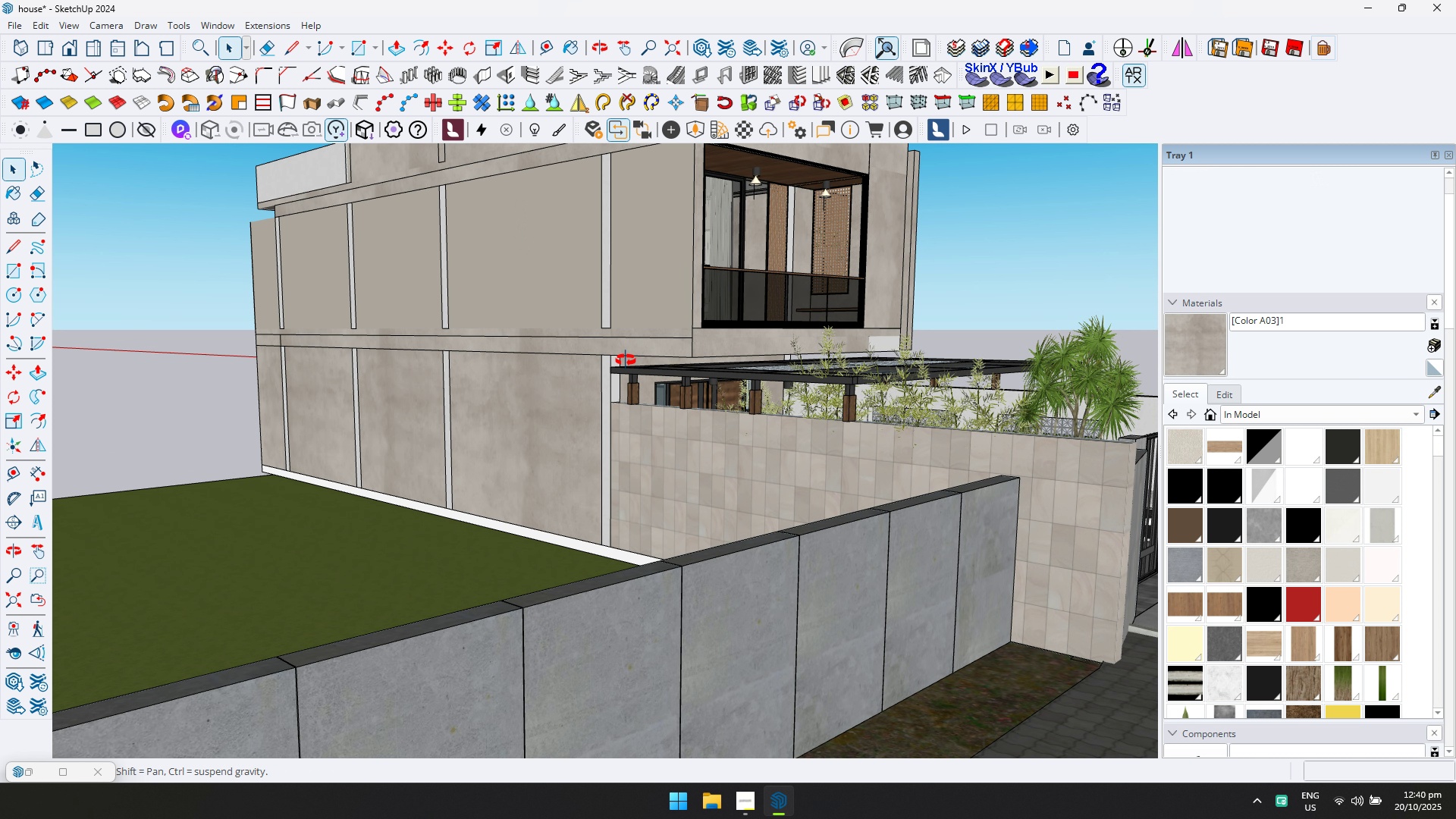 
key(Escape)
 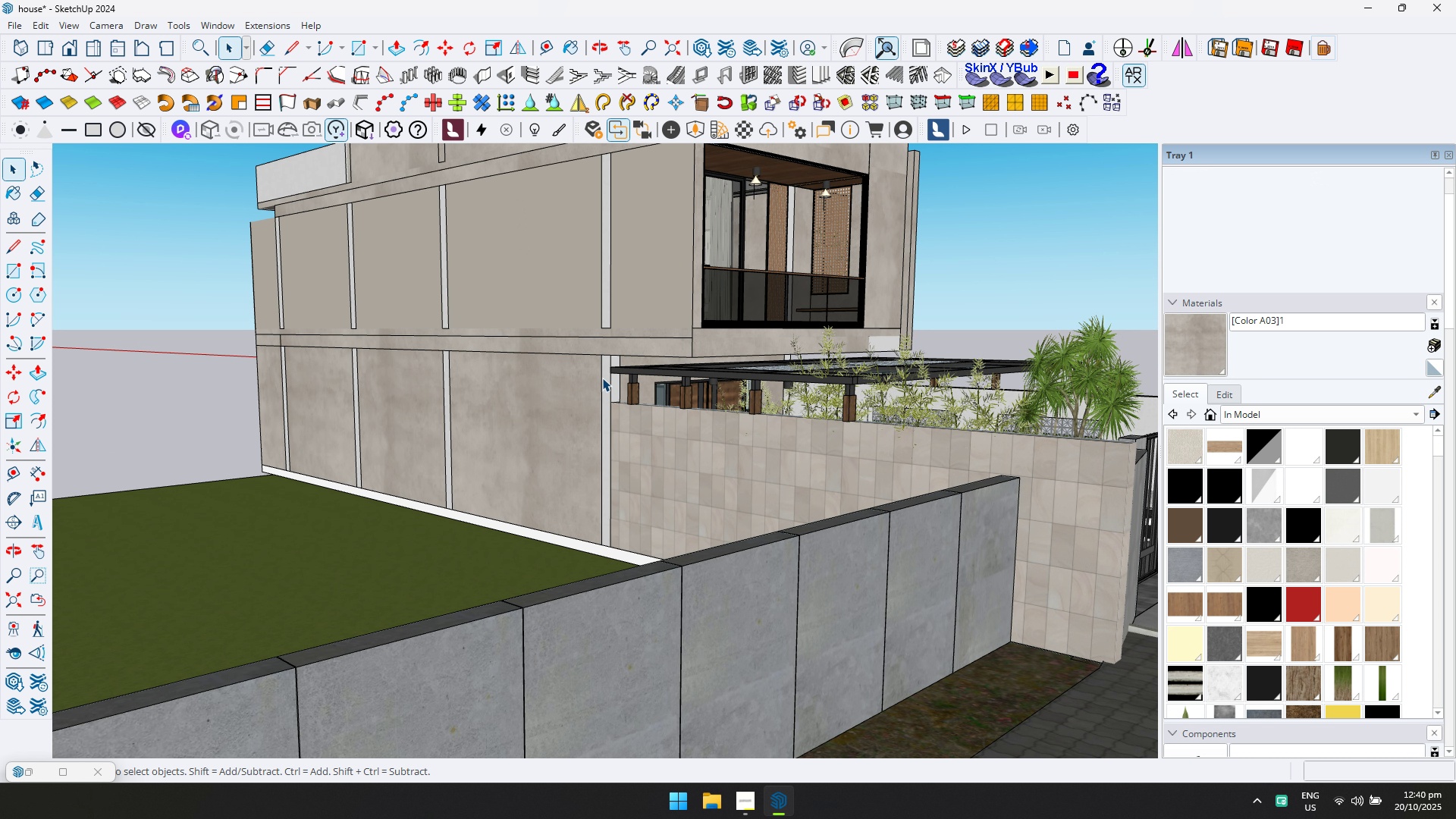 
scroll: coordinate [602, 385], scroll_direction: up, amount: 4.0
 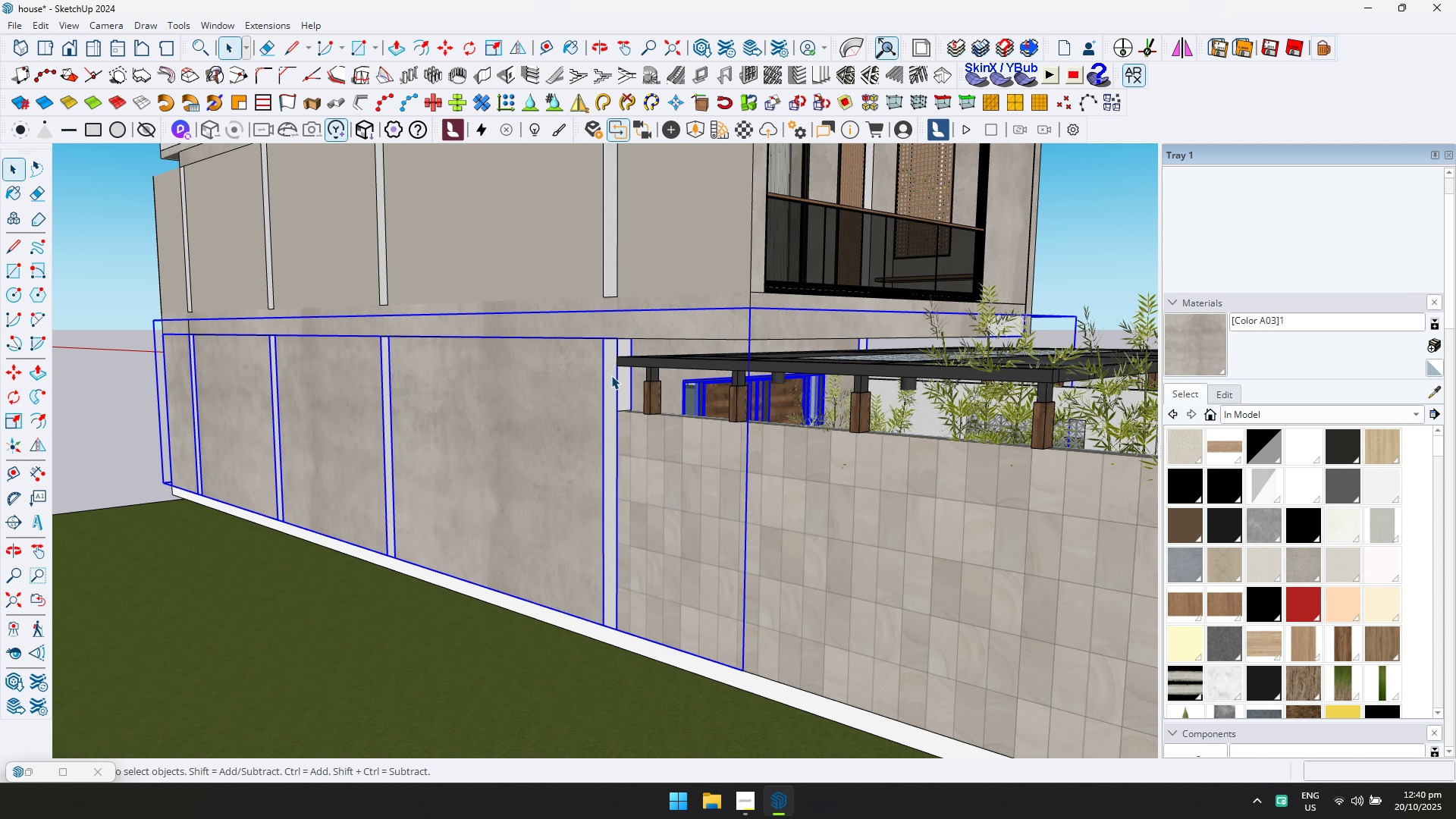 
double_click([611, 375])
 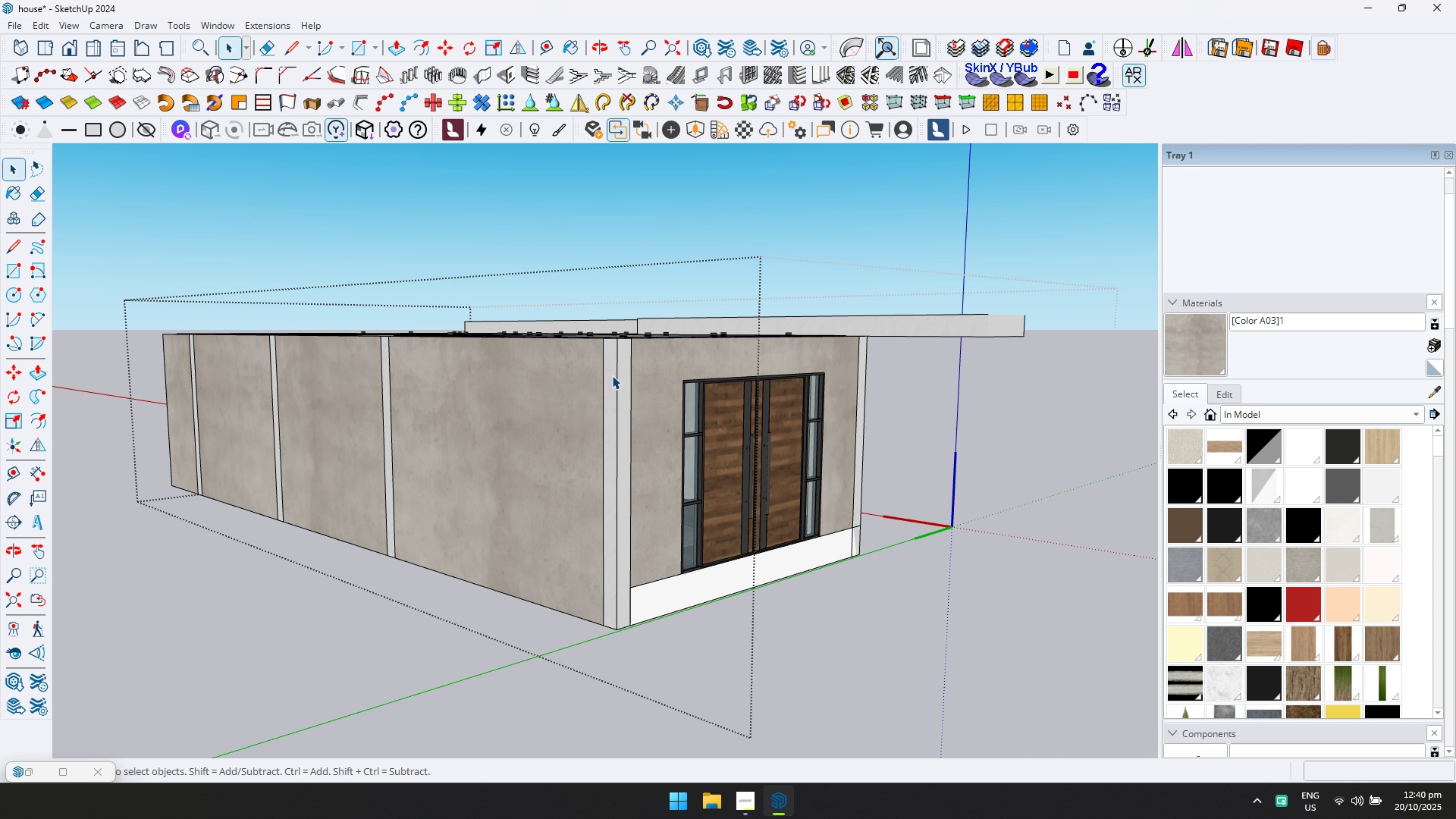 
triple_click([612, 375])
 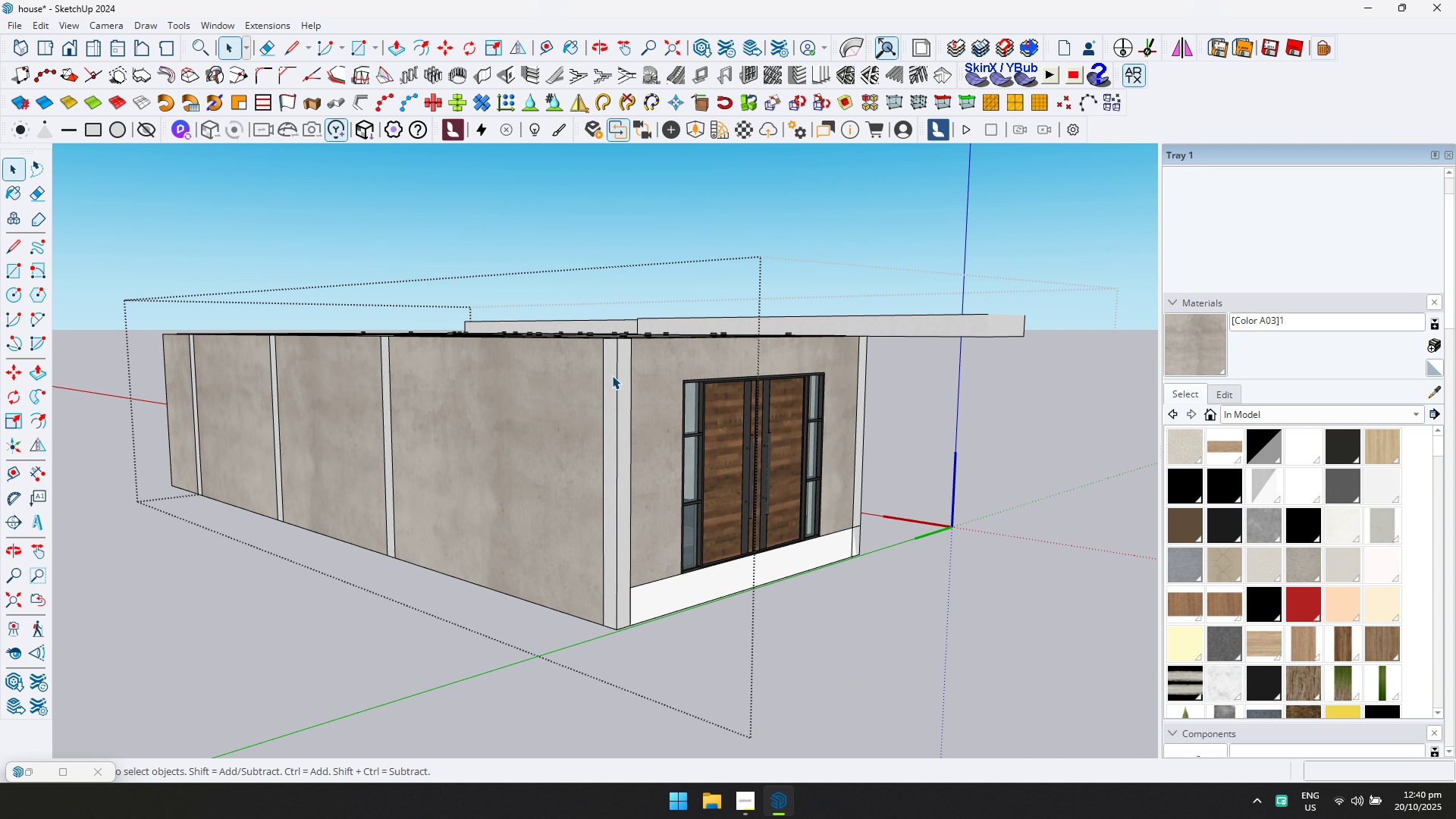 
triple_click([612, 375])
 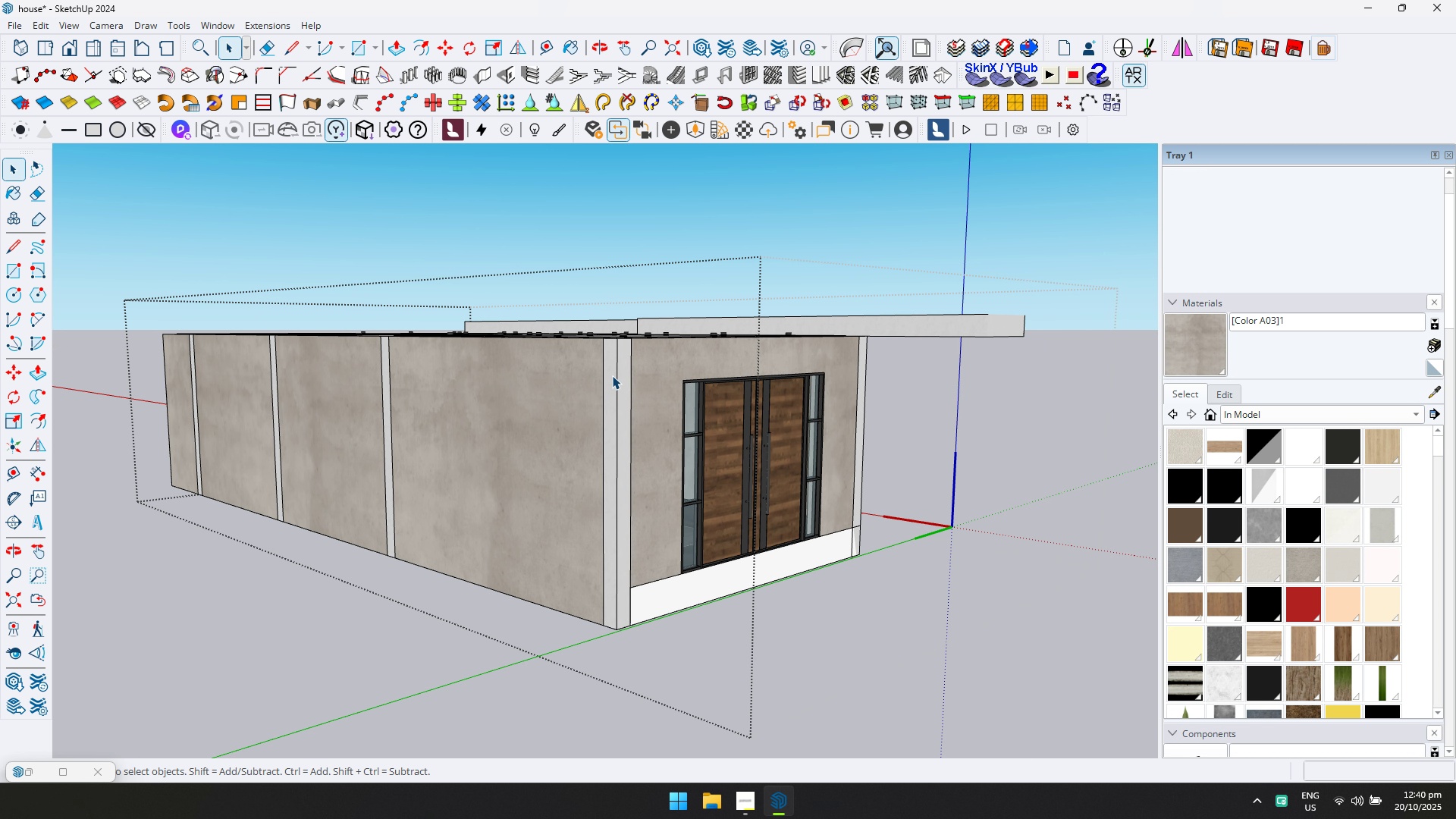 
triple_click([612, 375])
 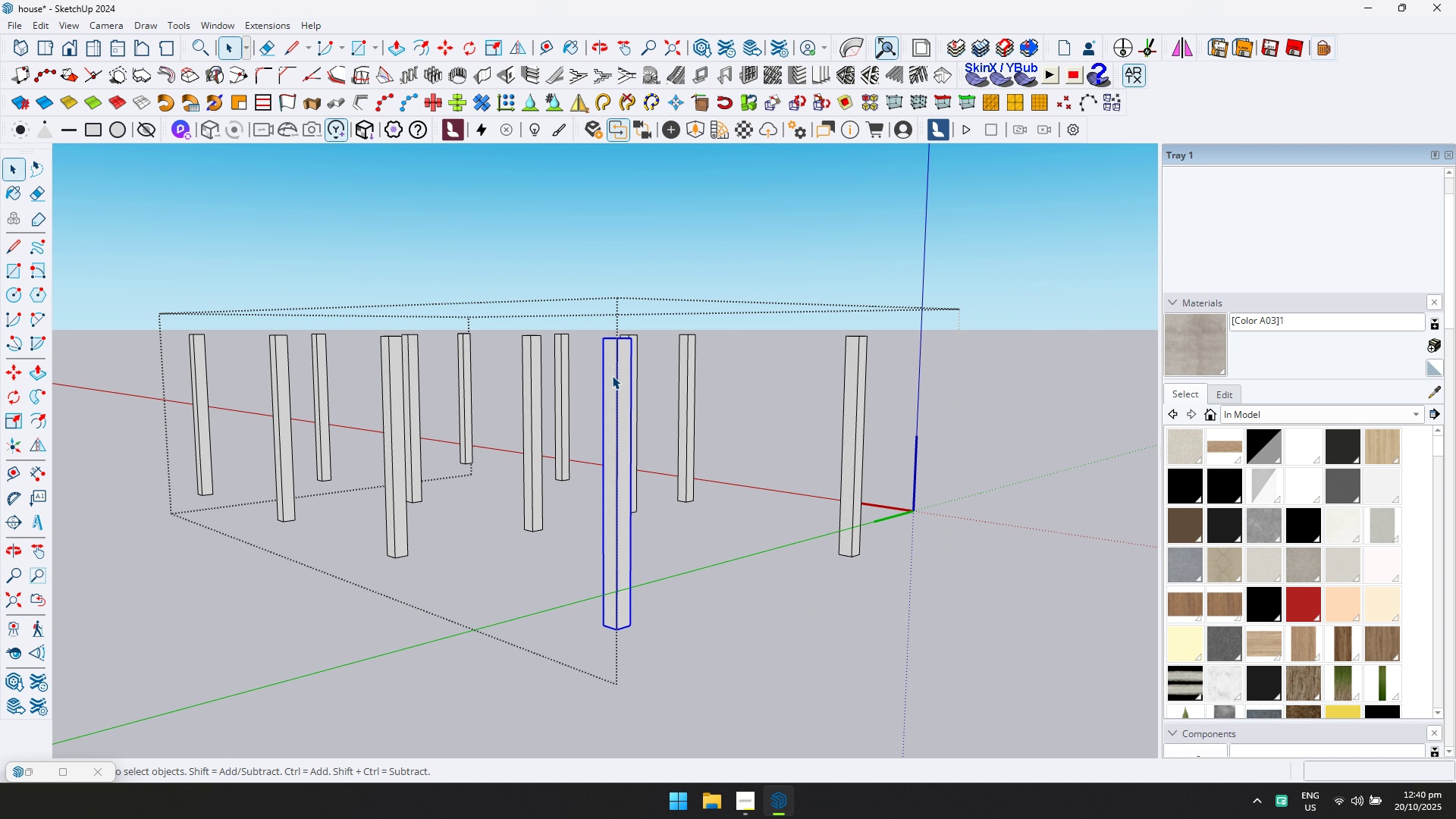 
triple_click([612, 375])
 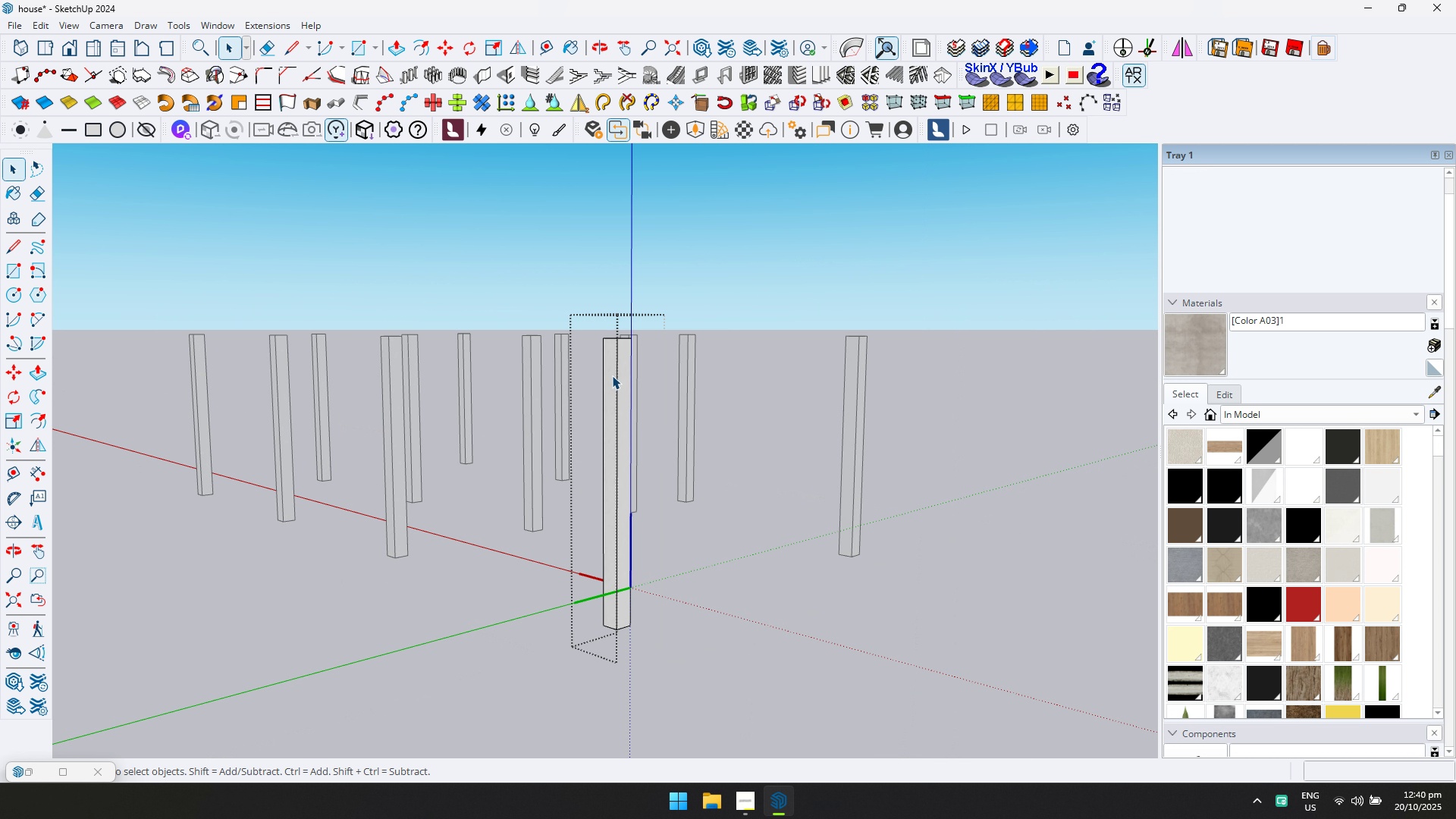 
key(Control+A)
 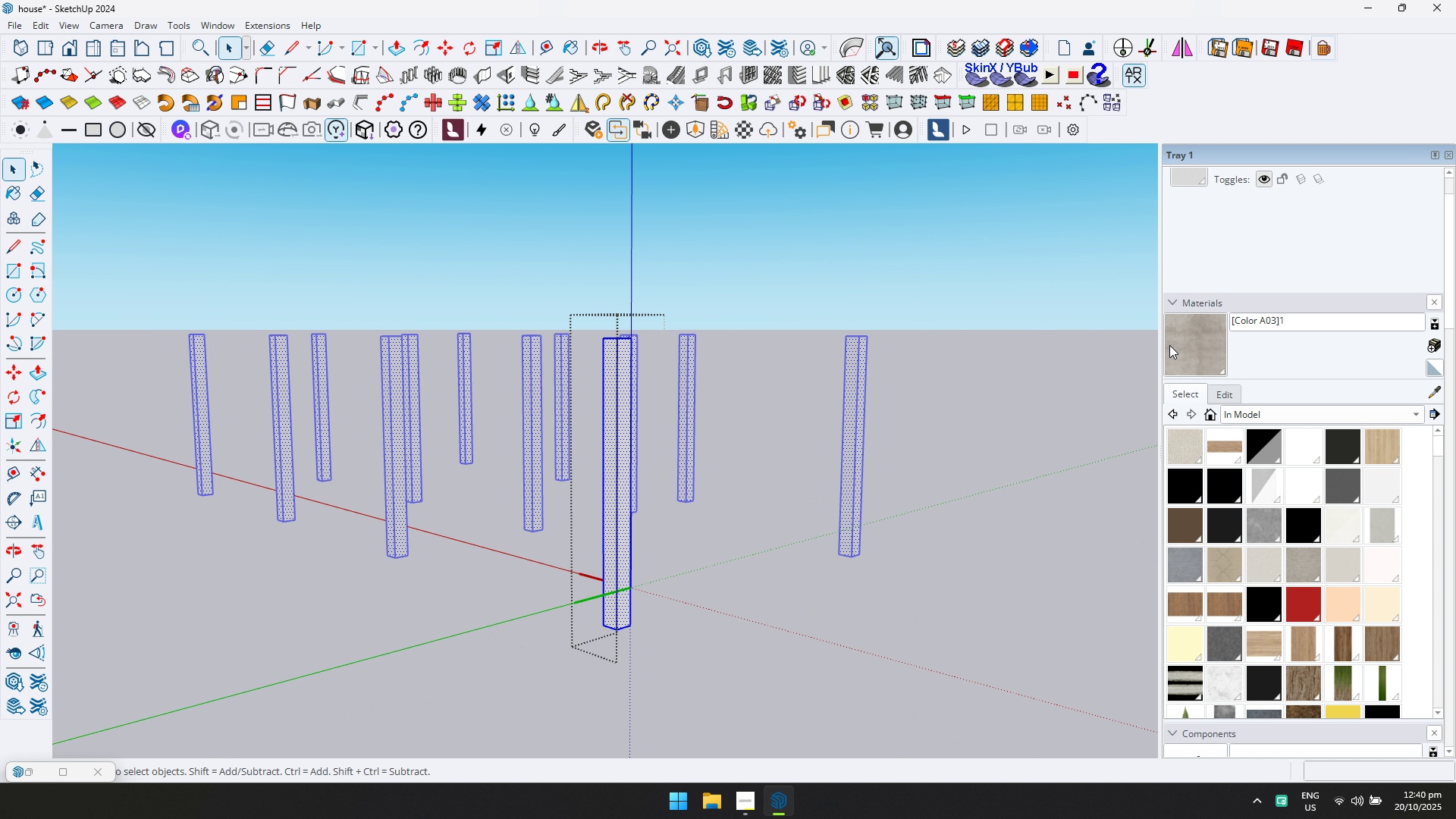 
left_click([1202, 345])
 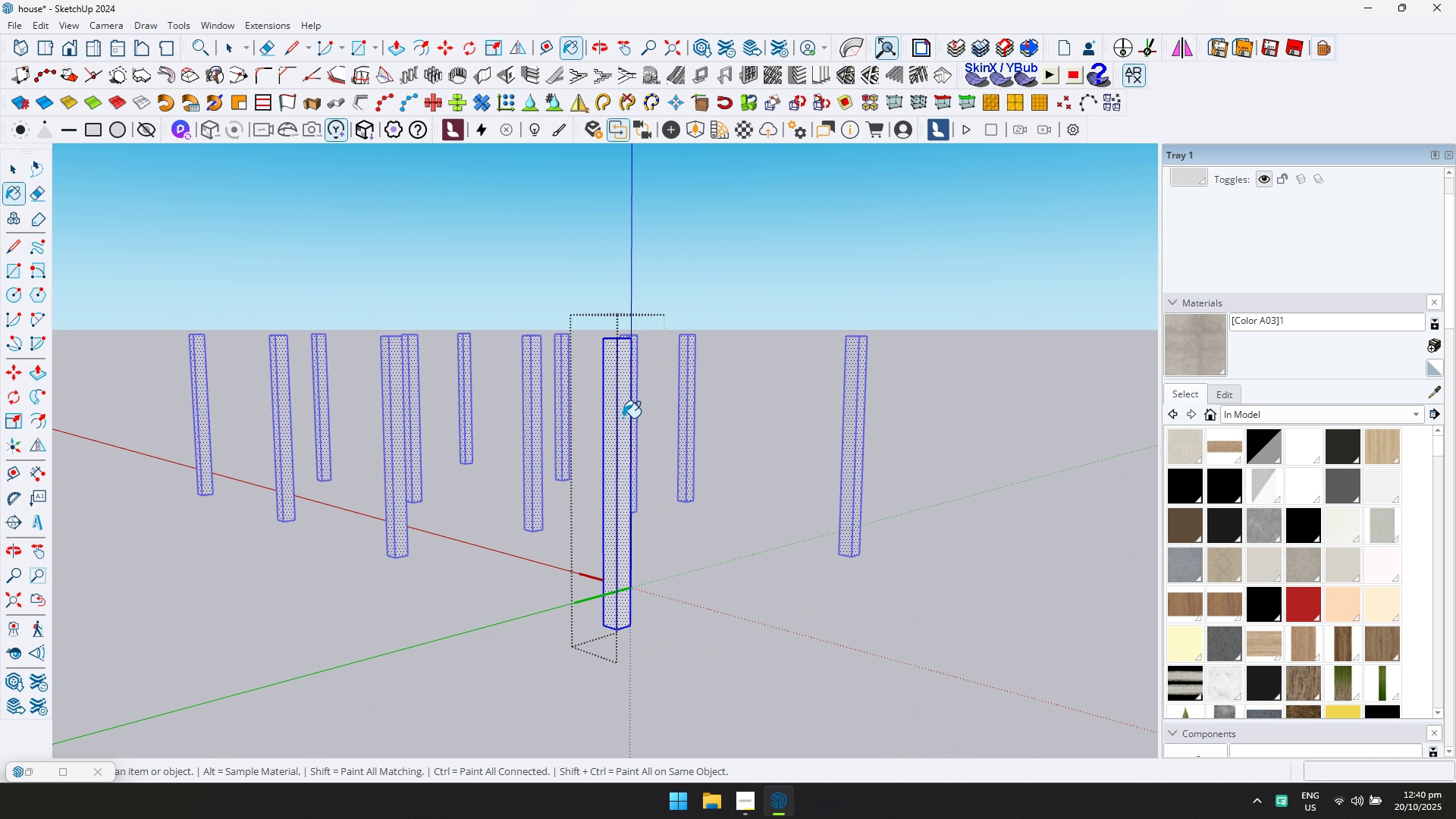 
left_click([623, 418])
 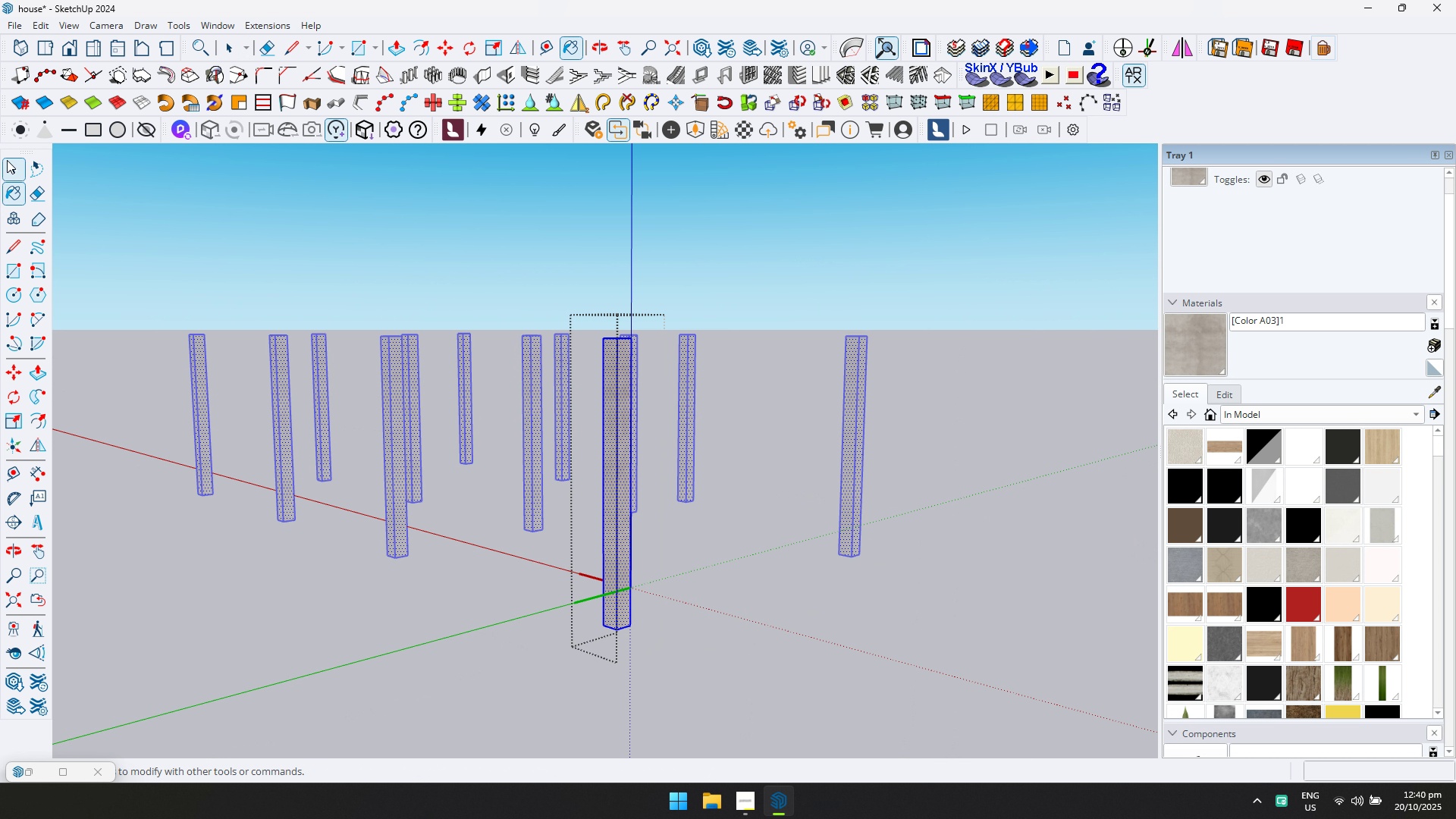 
key(Escape)
 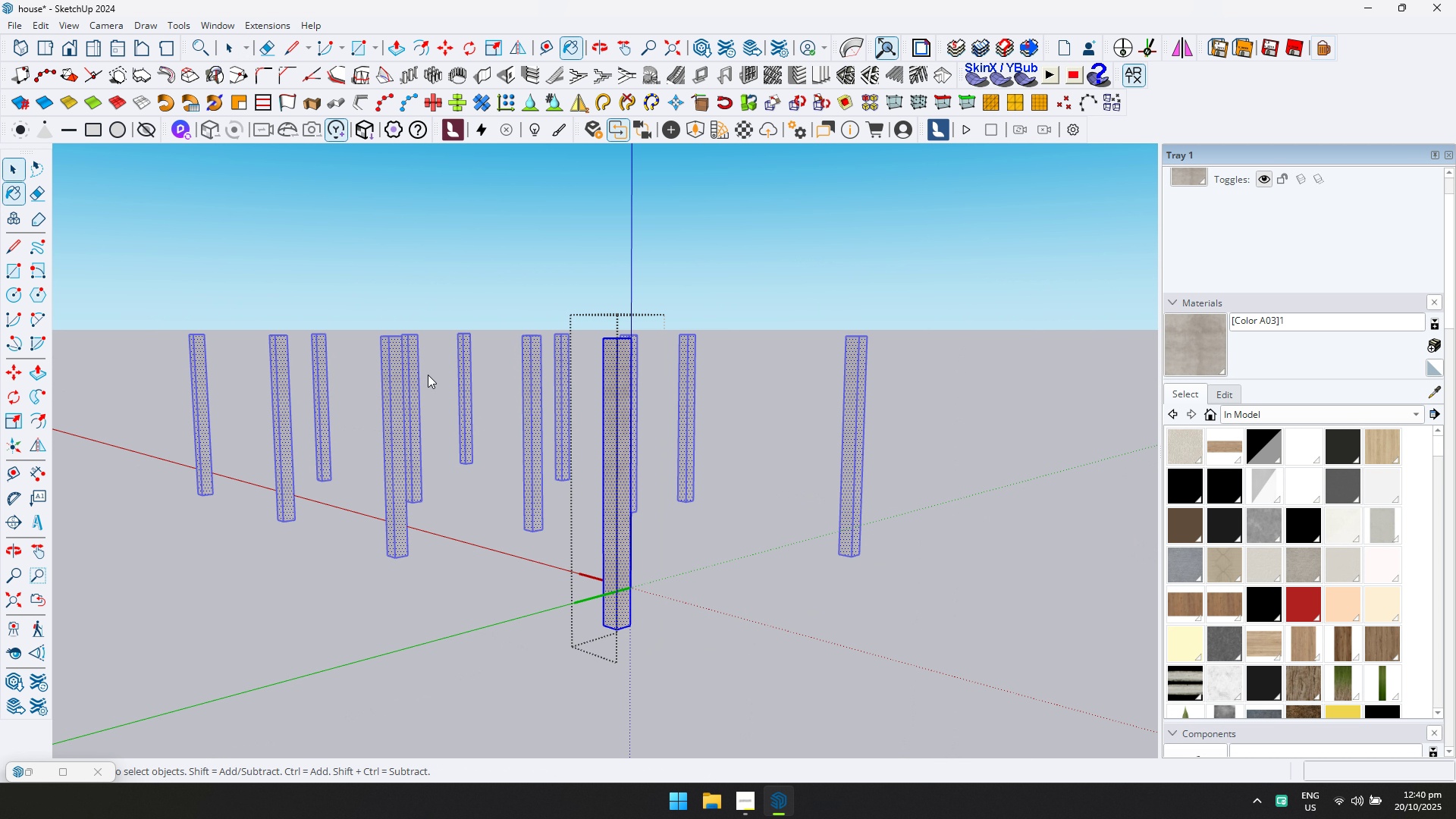 
key(Escape)
 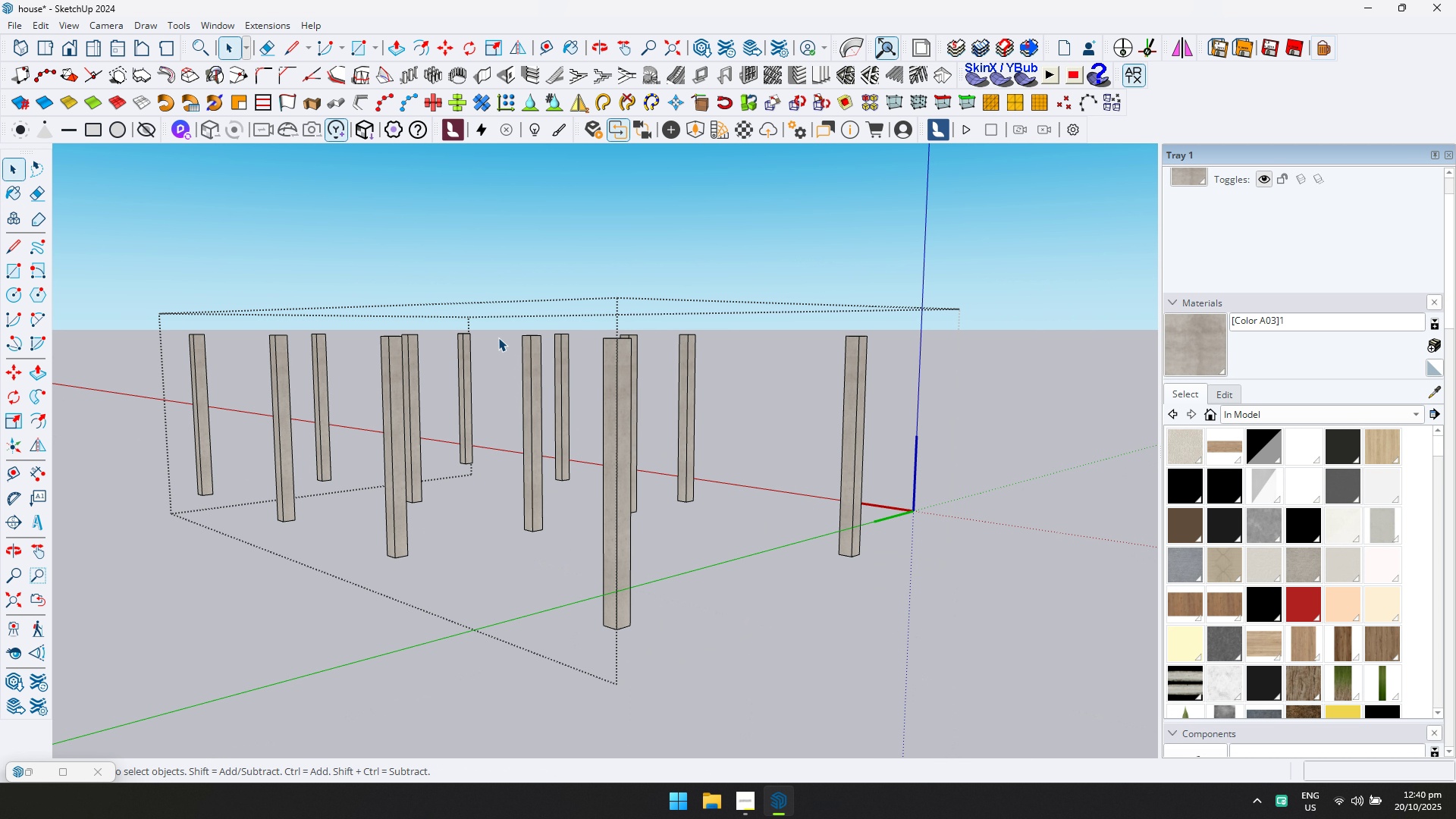 
key(Escape)
 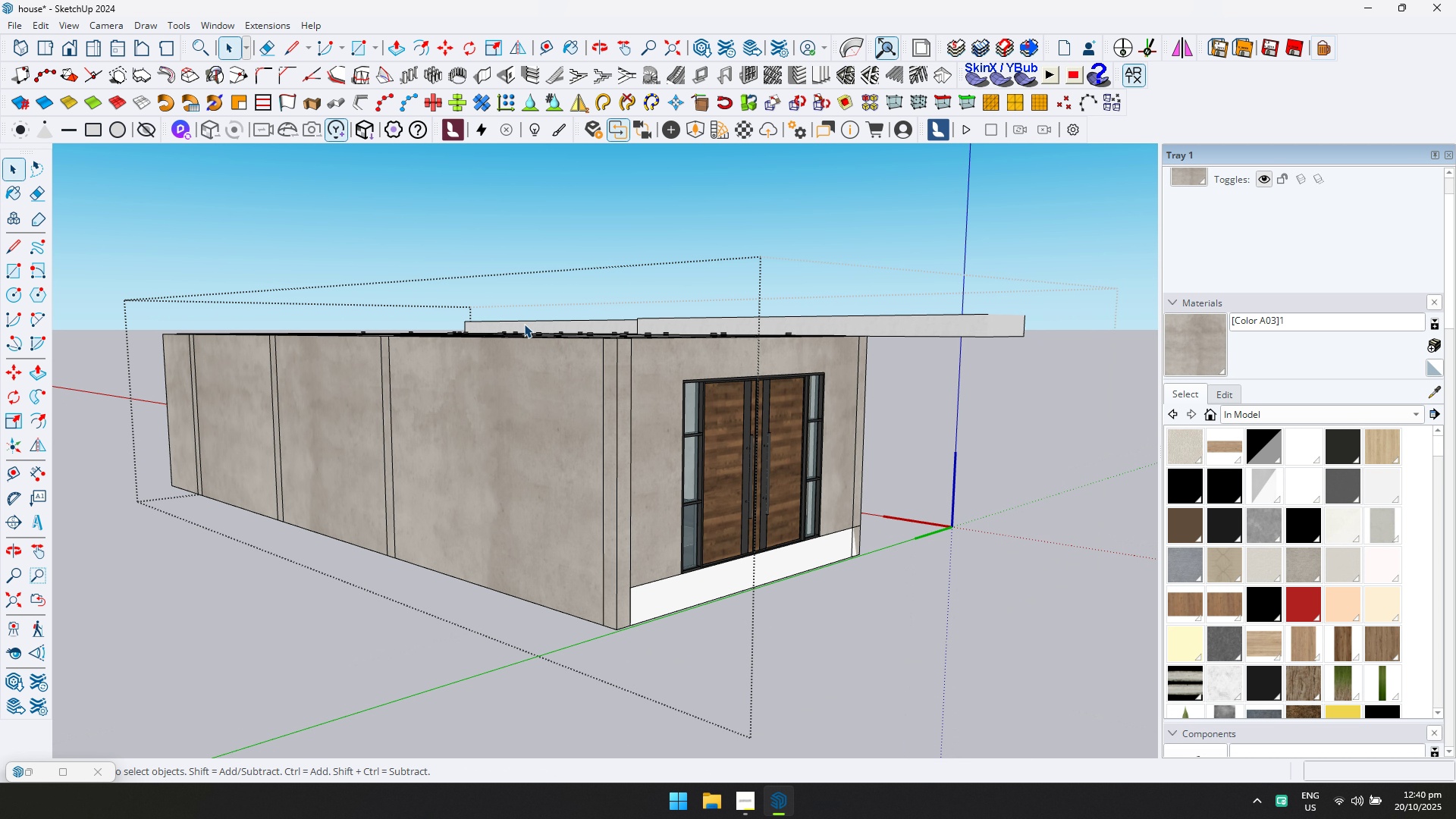 
key(Escape)
 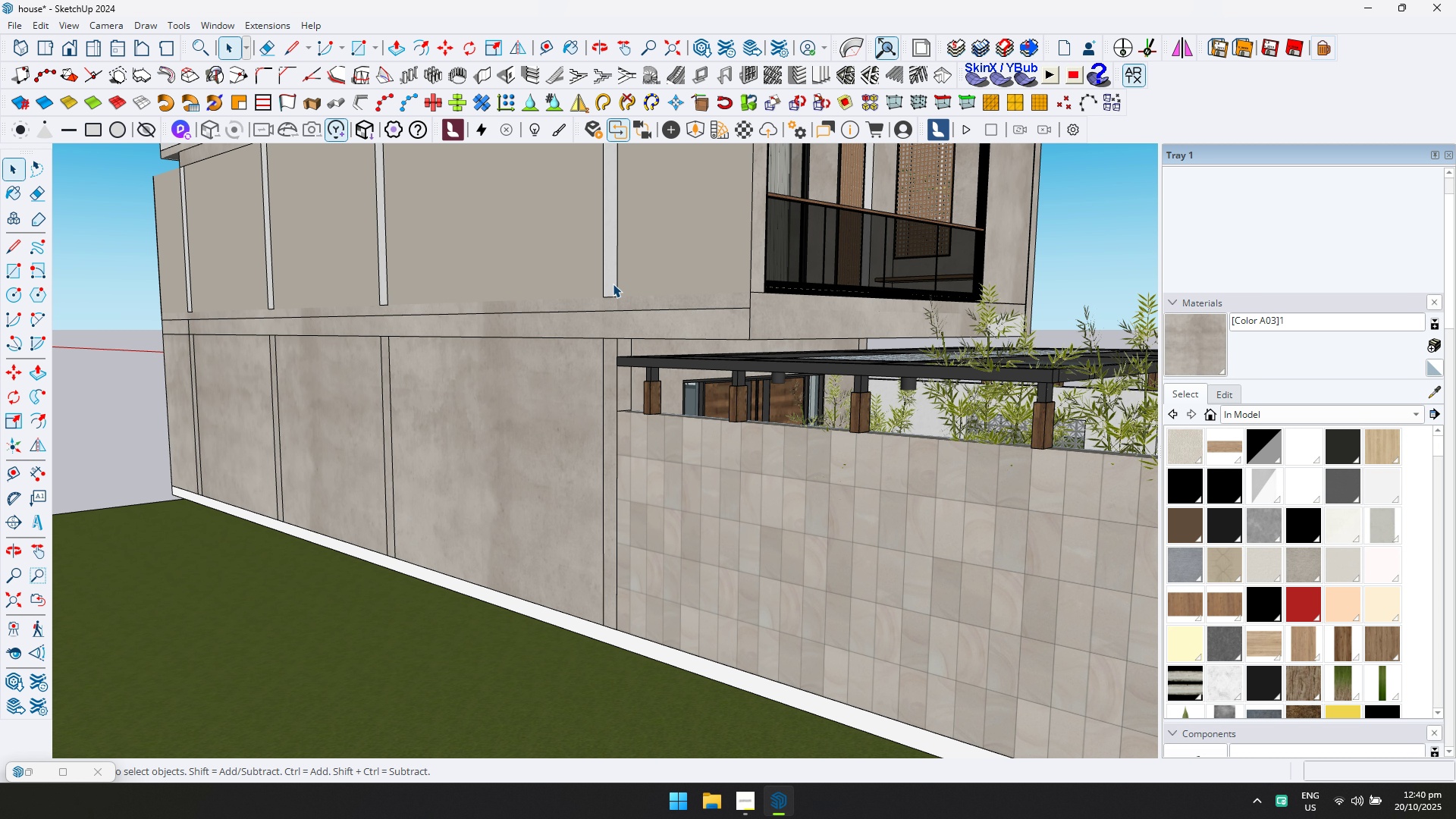 
double_click([613, 284])
 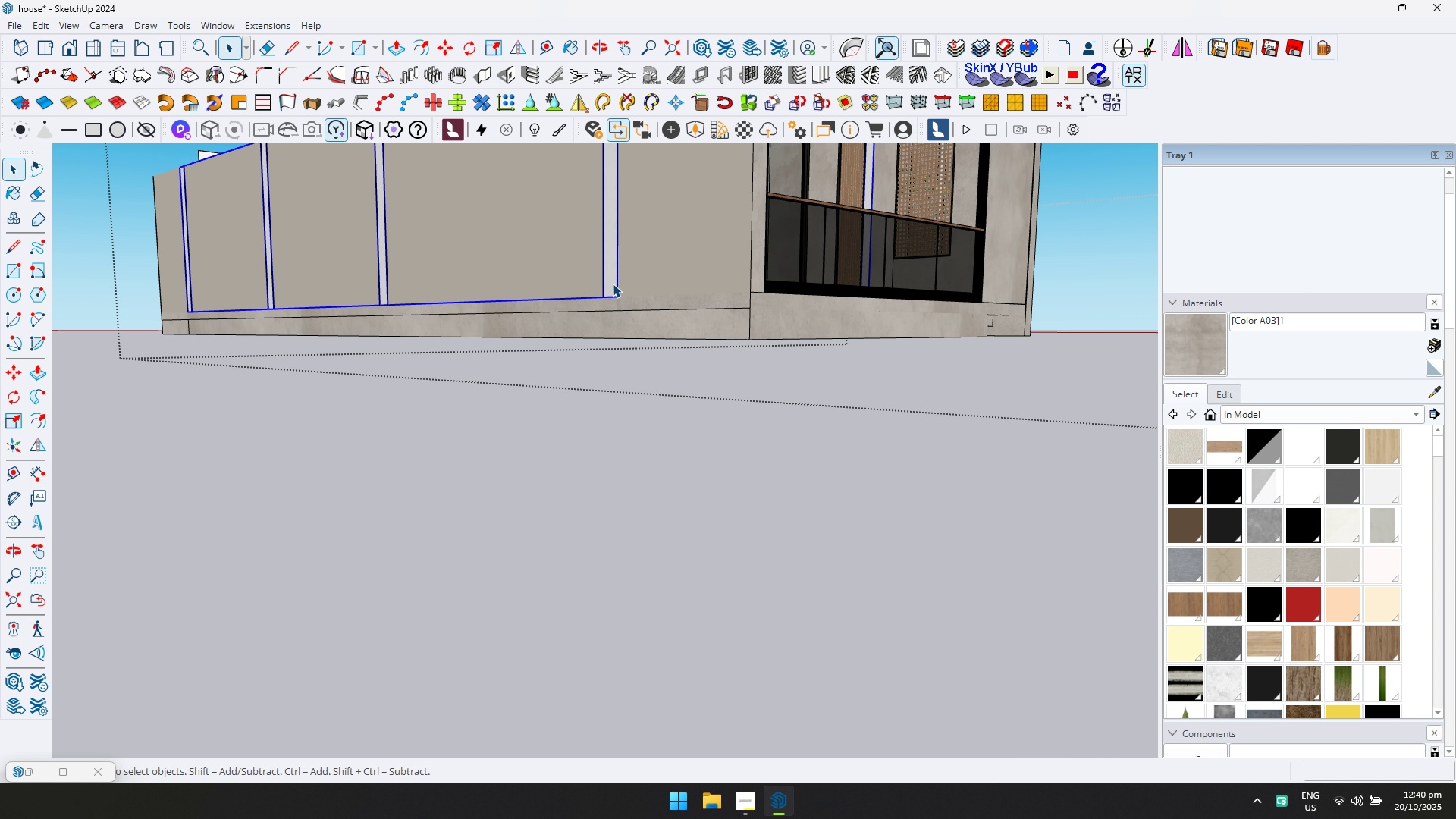 
triple_click([613, 284])
 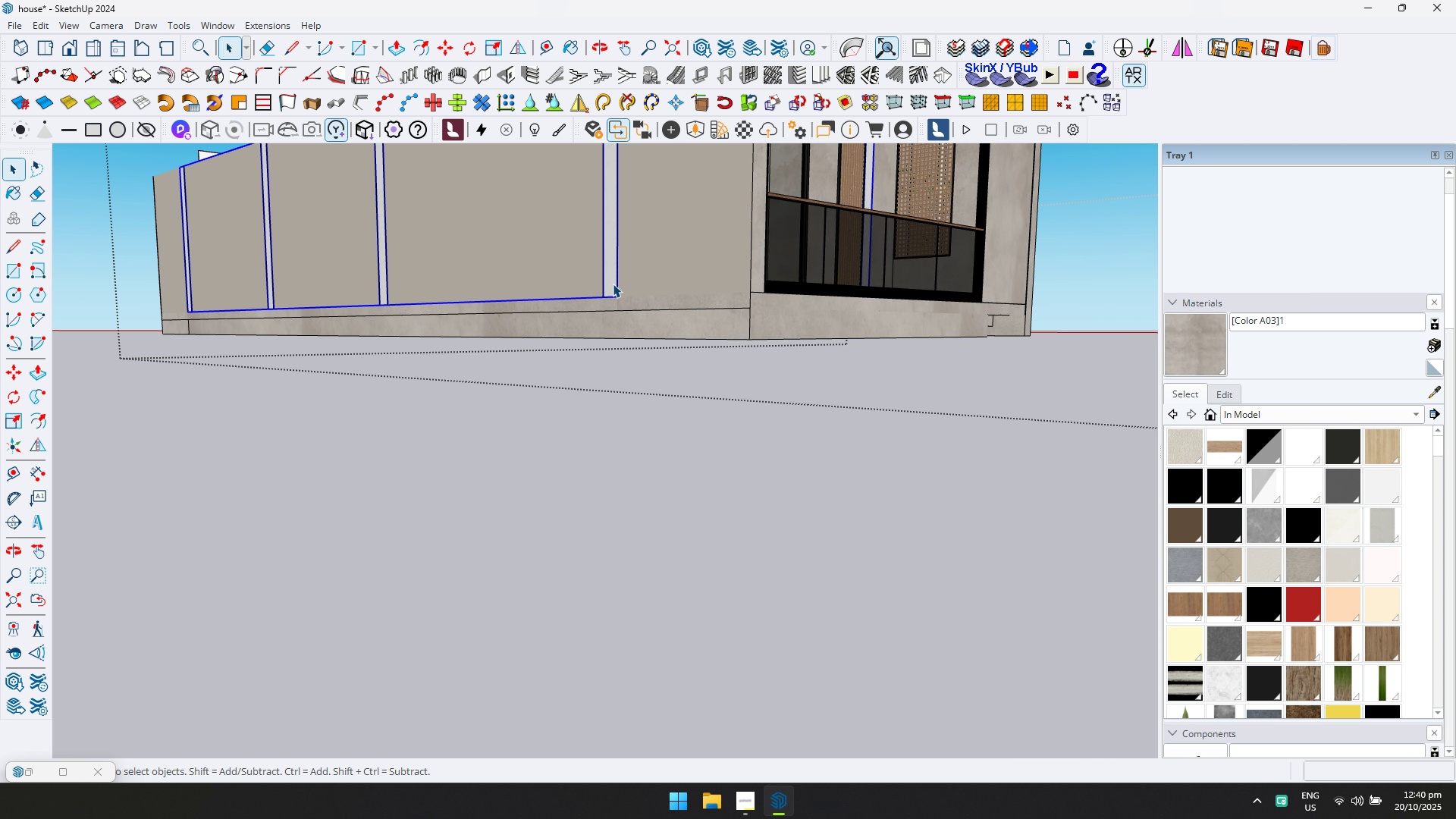 
triple_click([613, 284])
 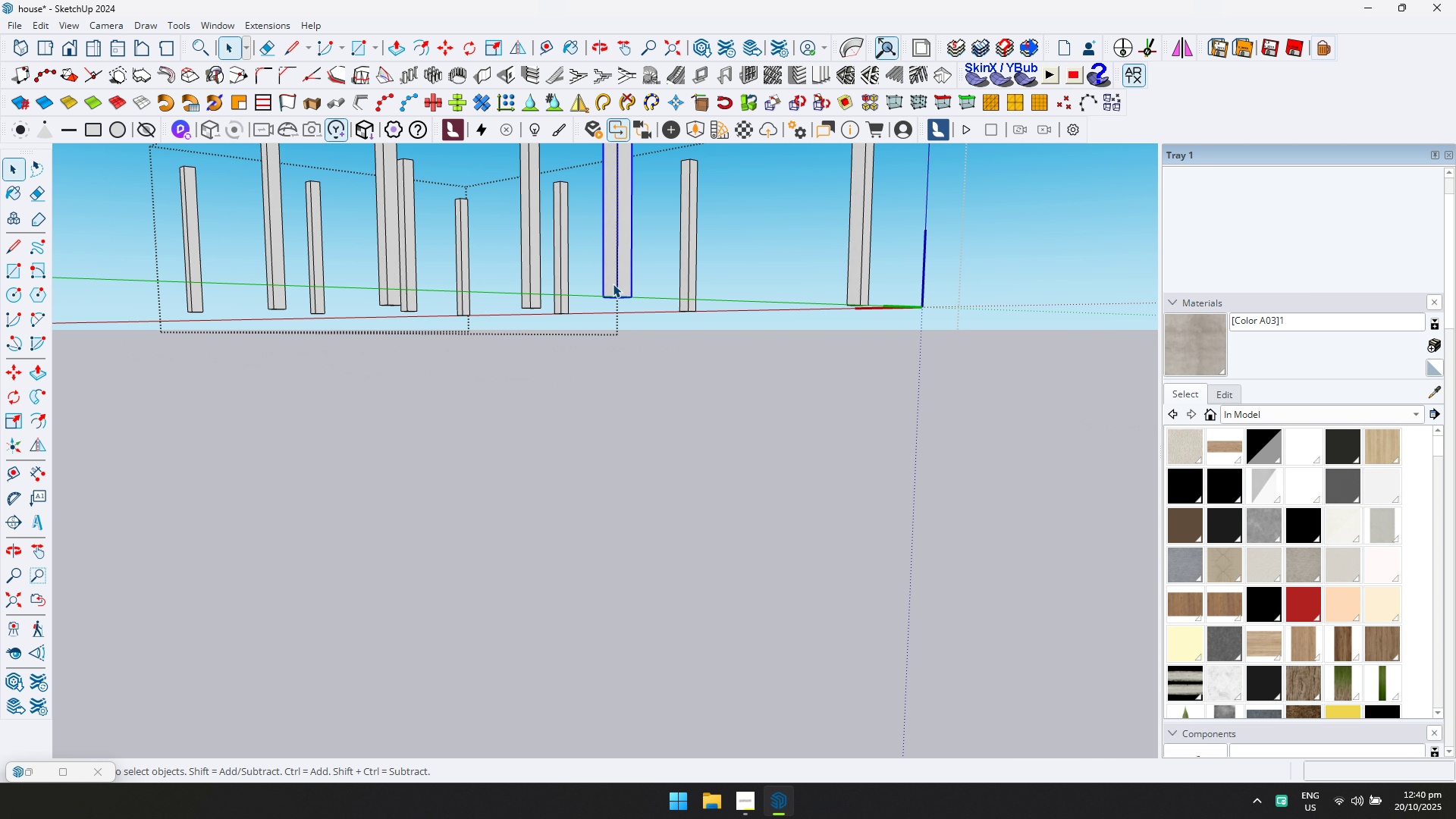 
triple_click([613, 284])
 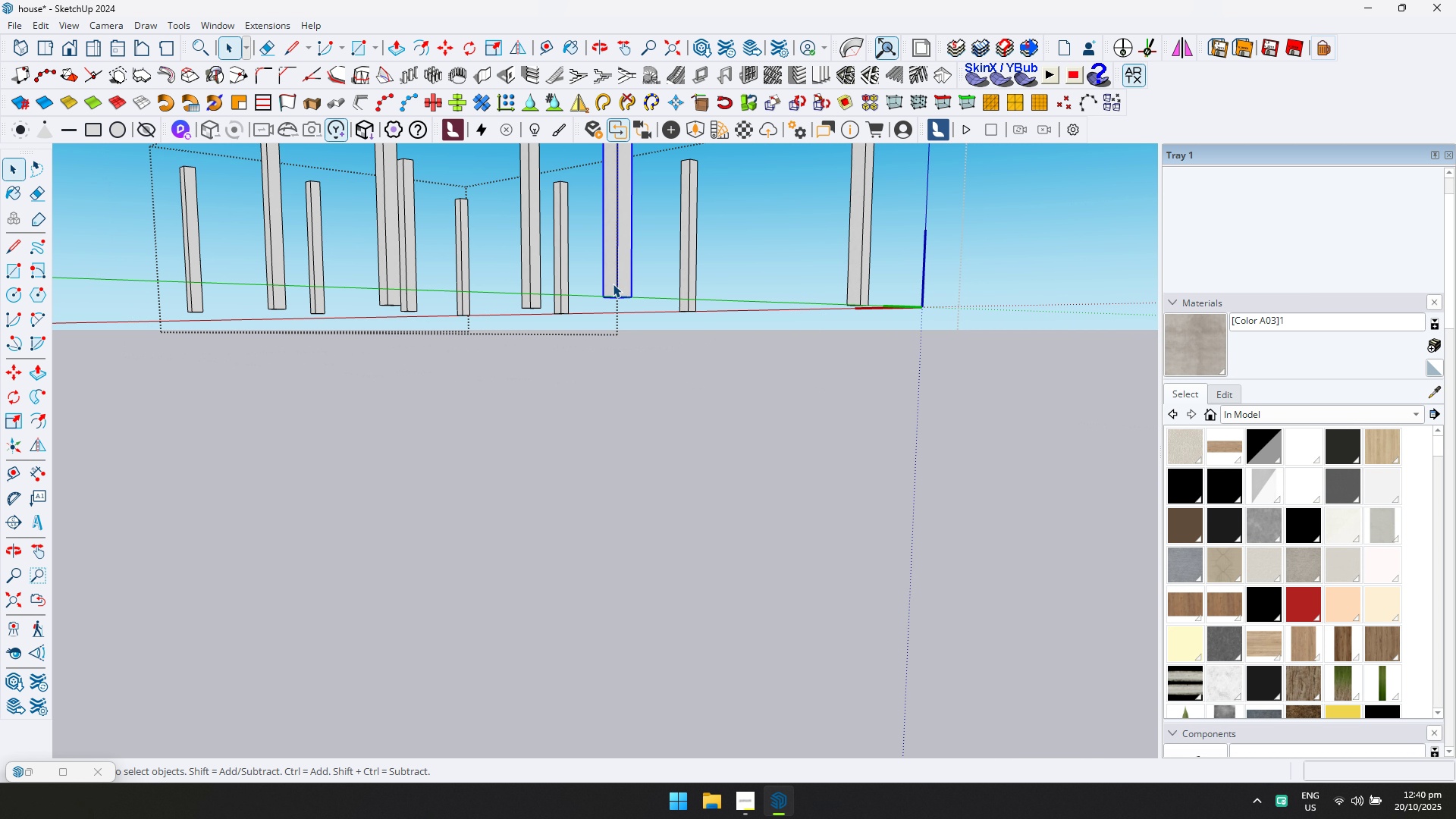 
triple_click([613, 284])
 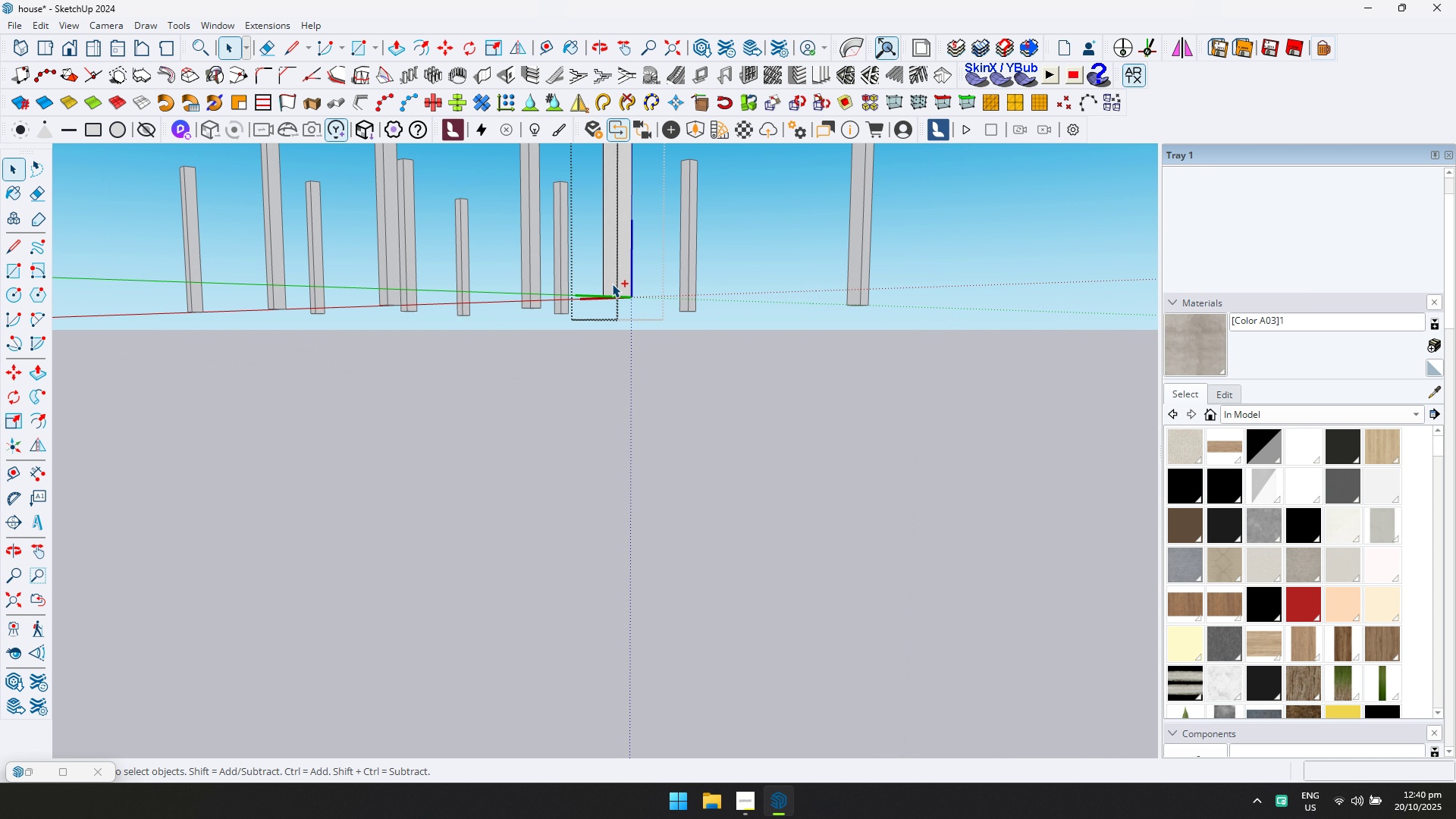 
key(Control+A)
 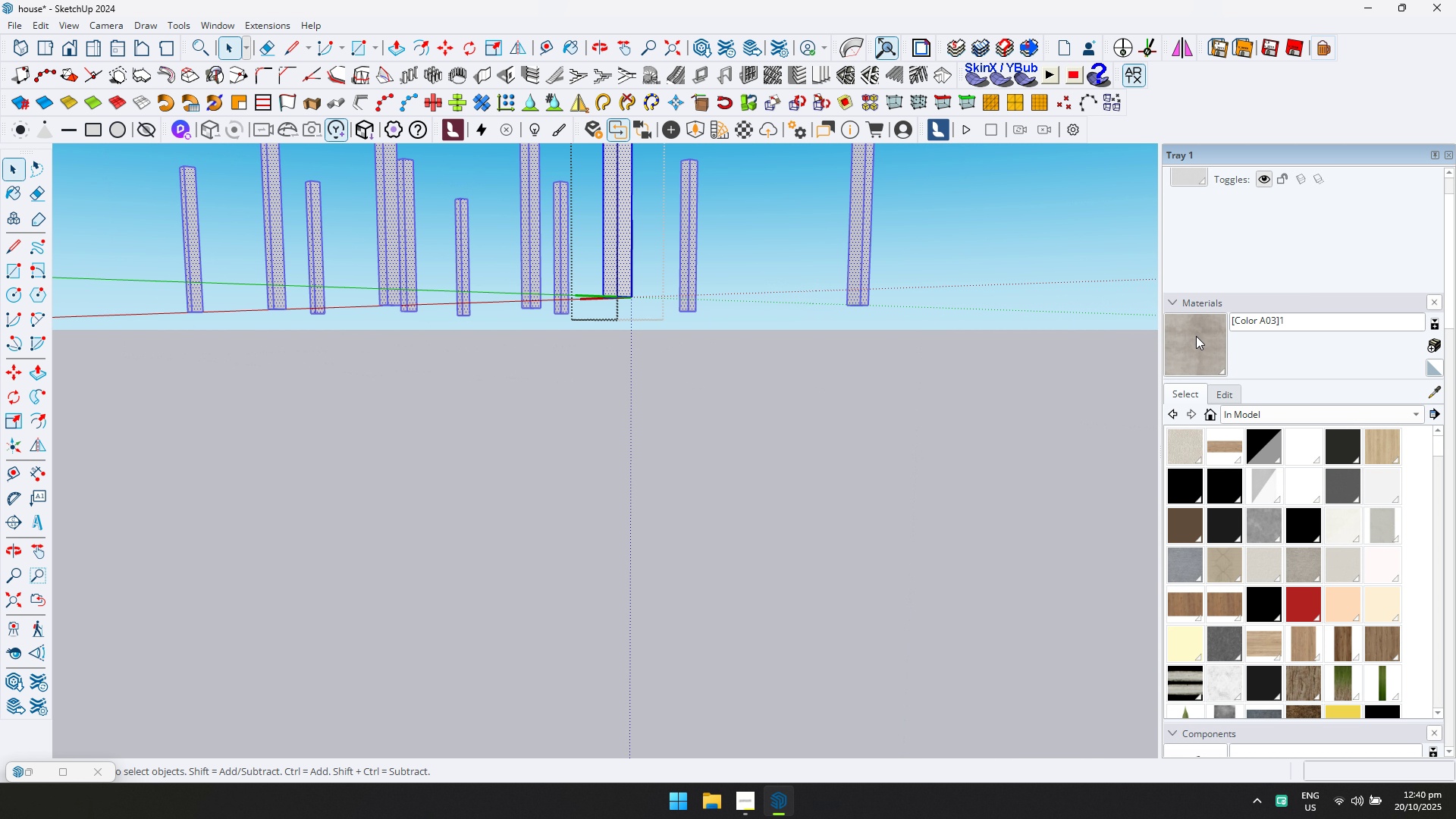 
left_click([1197, 336])
 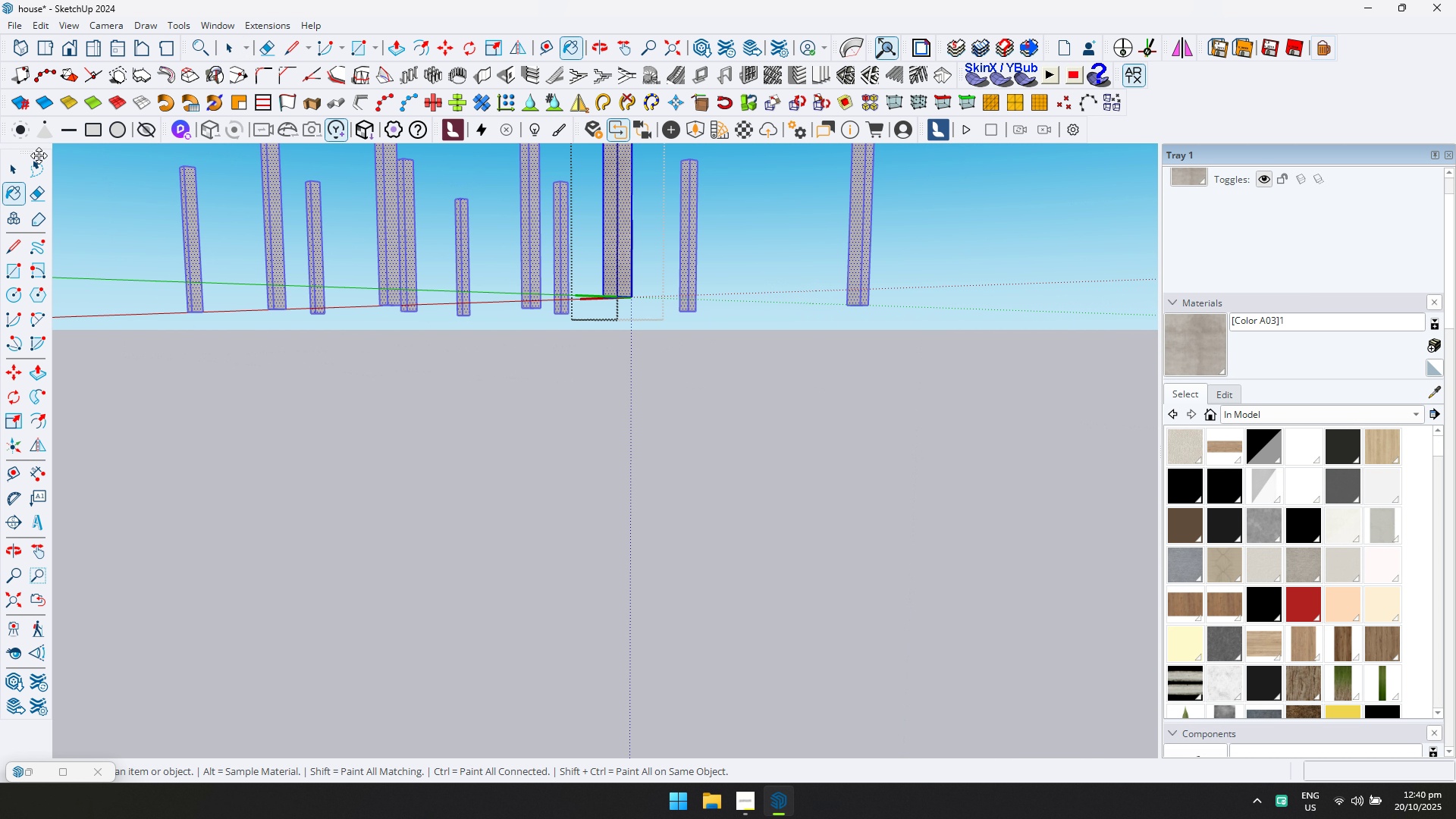 
key(Escape)
 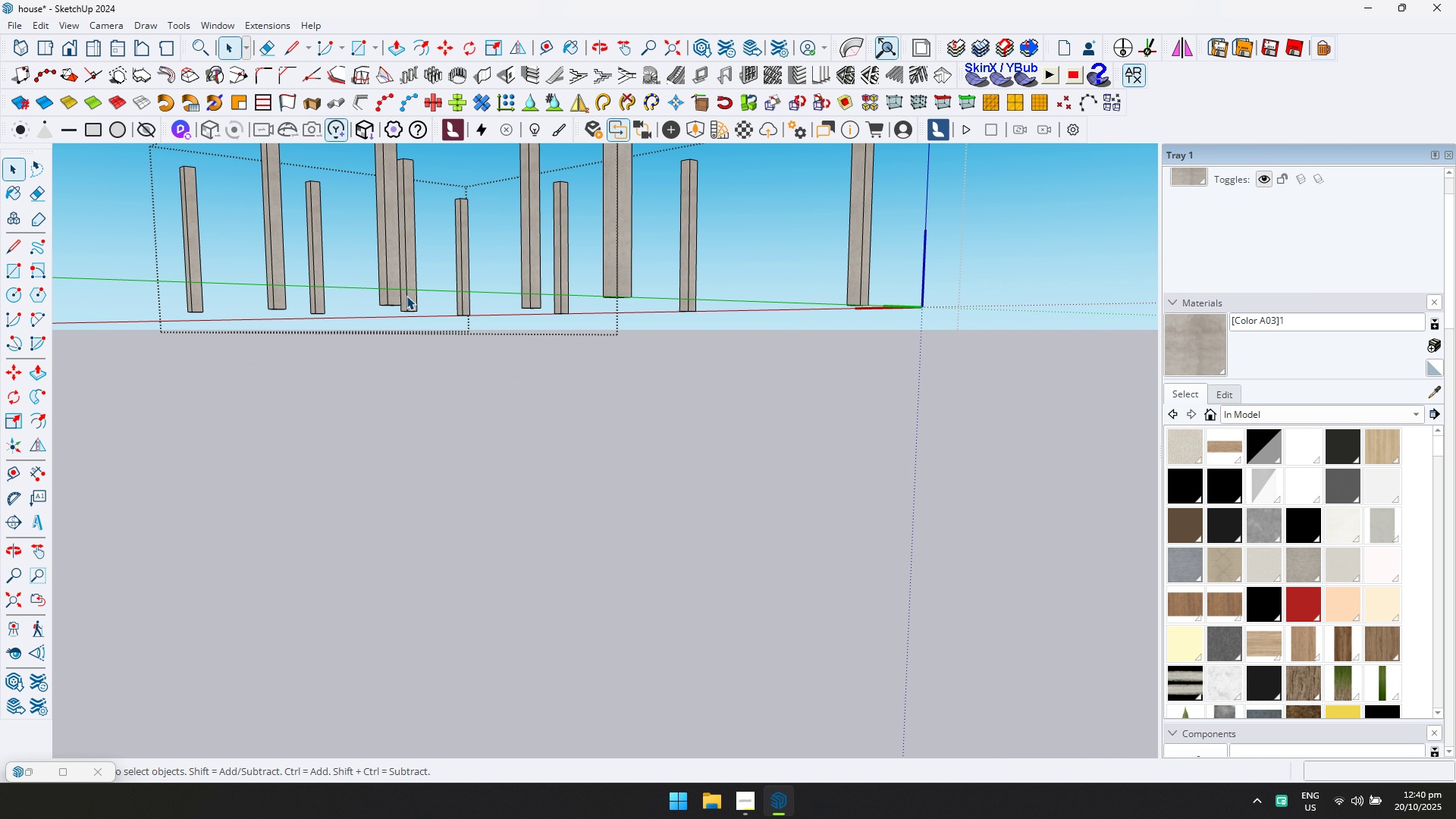 
scroll: coordinate [414, 302], scroll_direction: down, amount: 7.0
 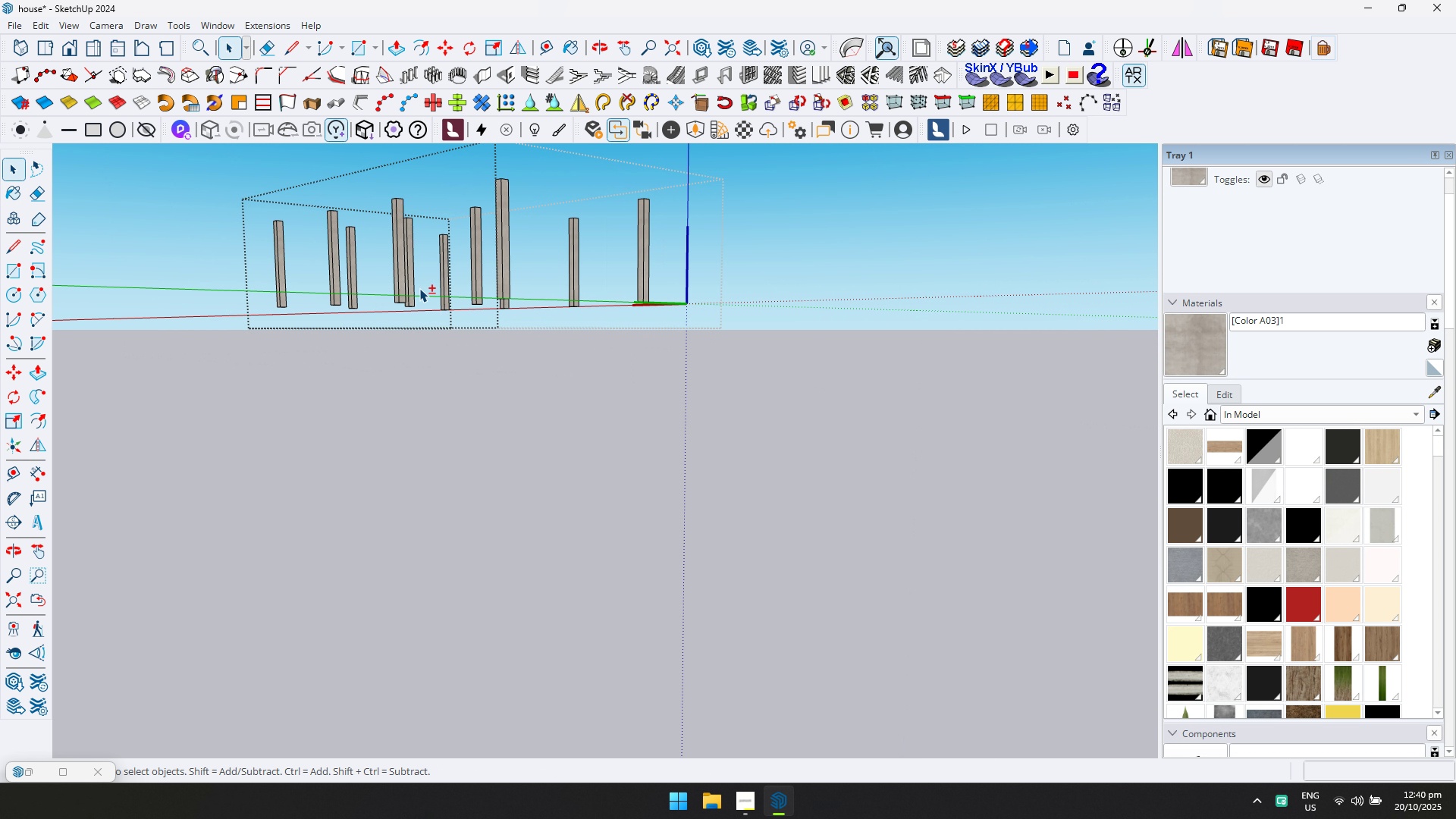 
key(Shift+ShiftLeft)
 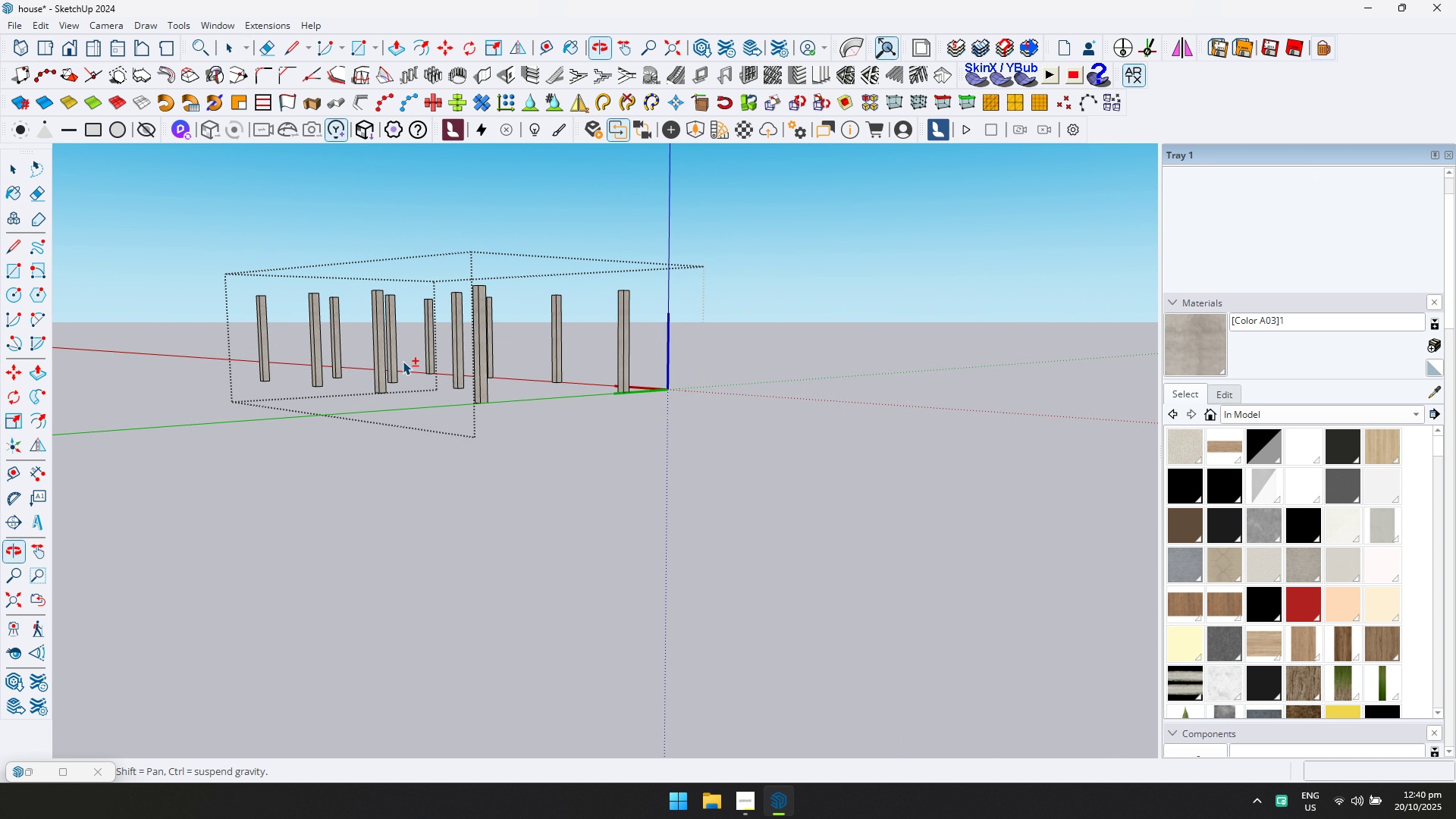 
key(Escape)
 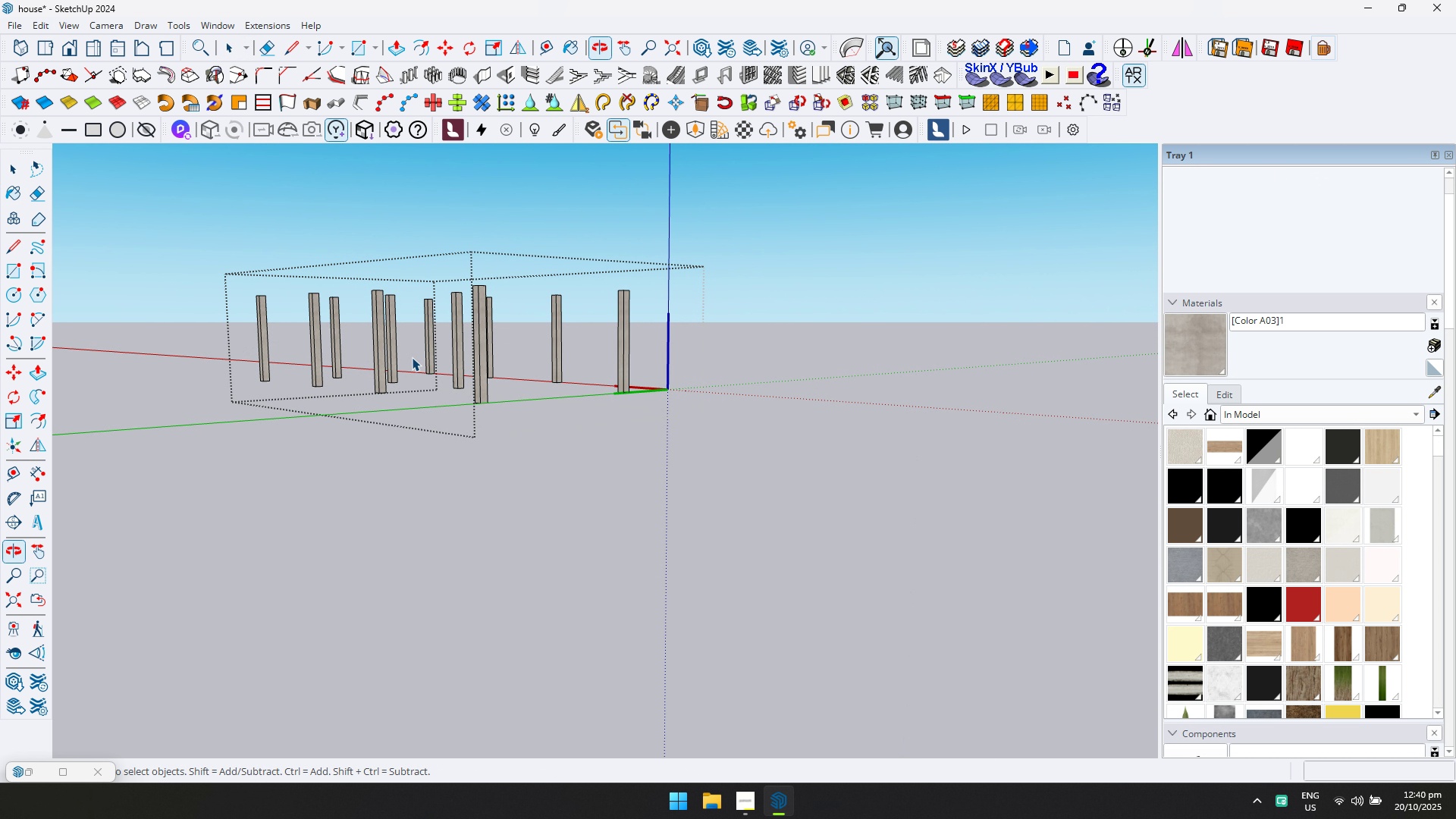 
scroll: coordinate [415, 356], scroll_direction: up, amount: 5.0
 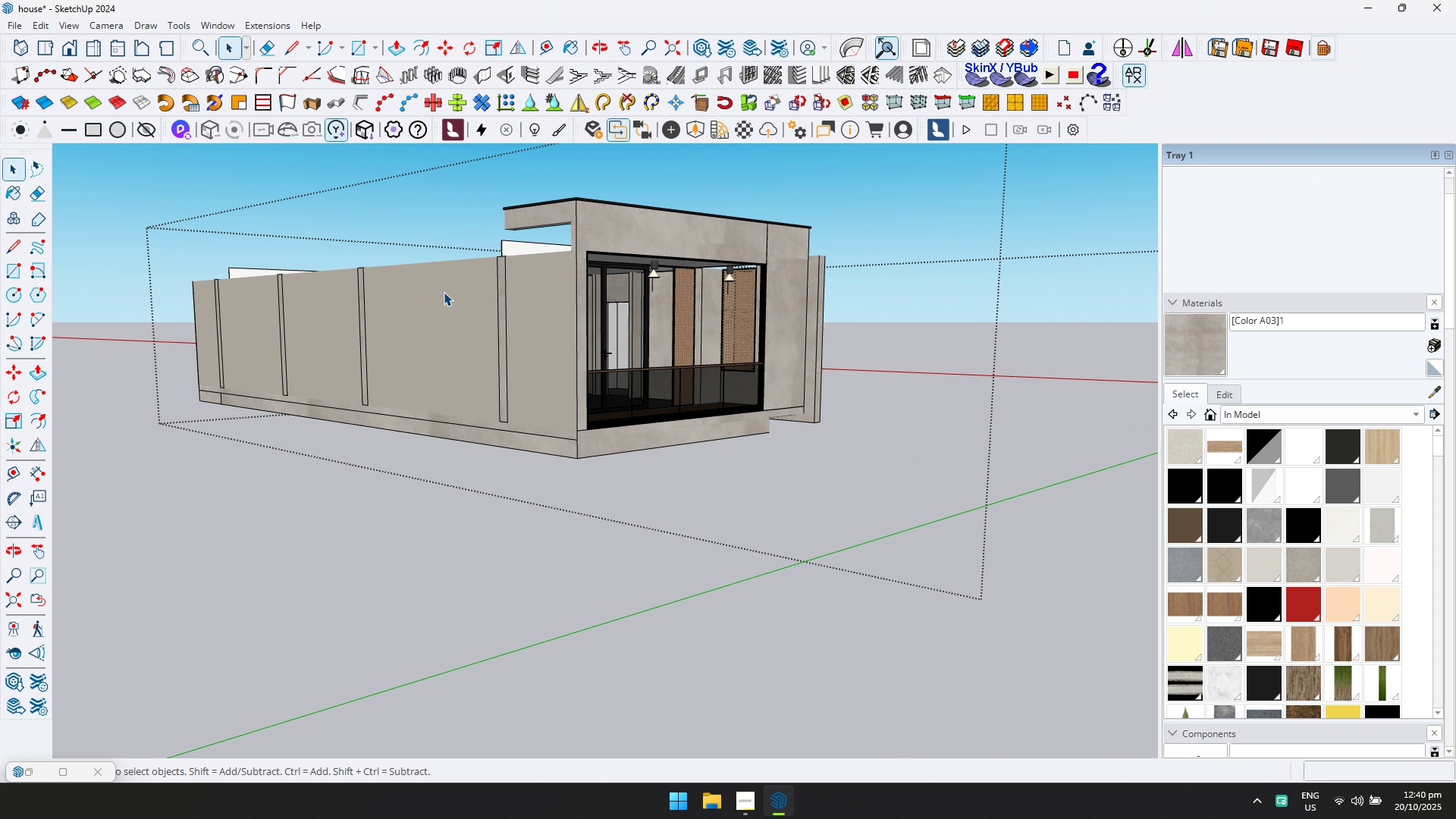 
key(Escape)
 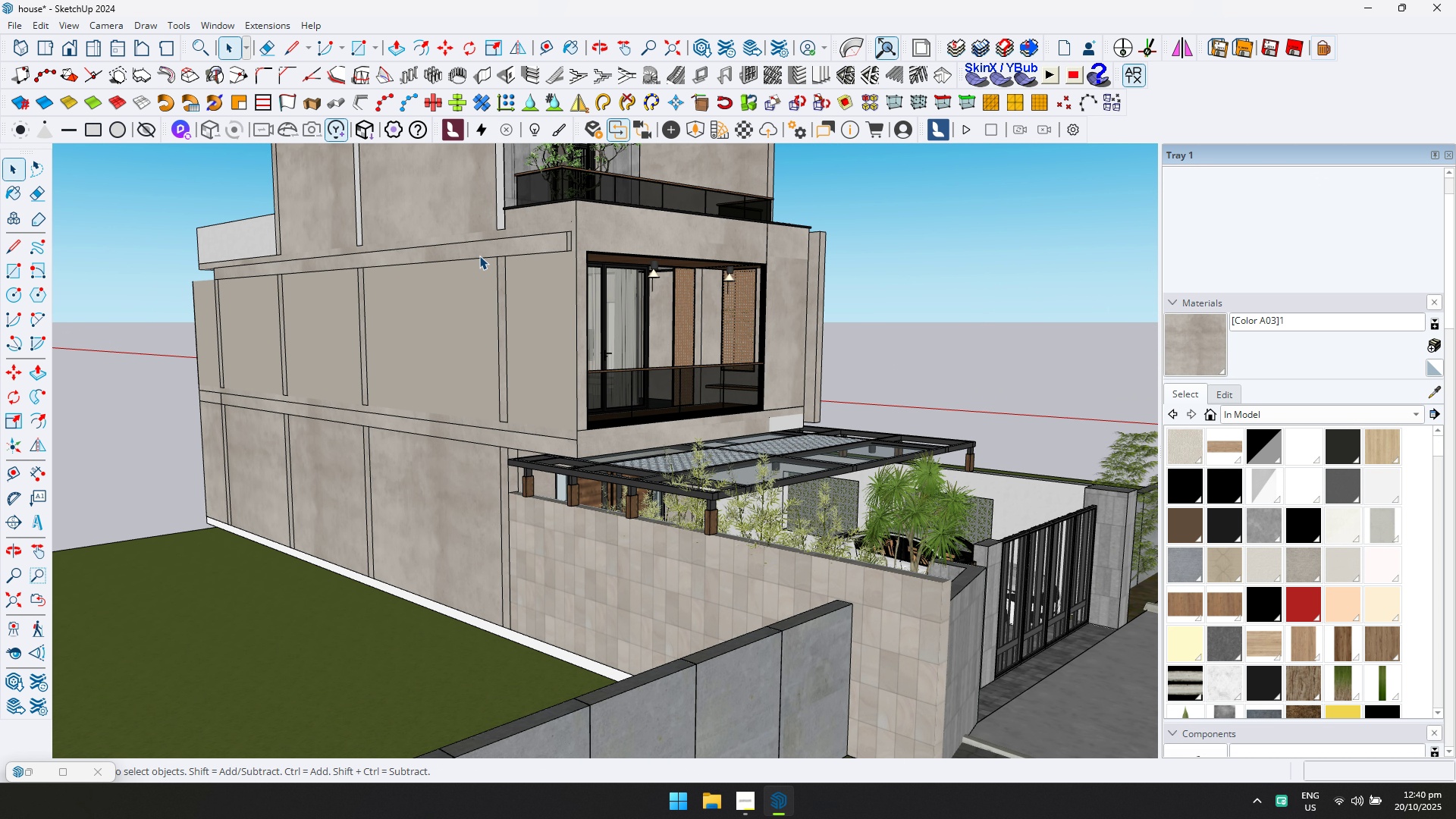 
hold_key(key=ShiftLeft, duration=0.32)
 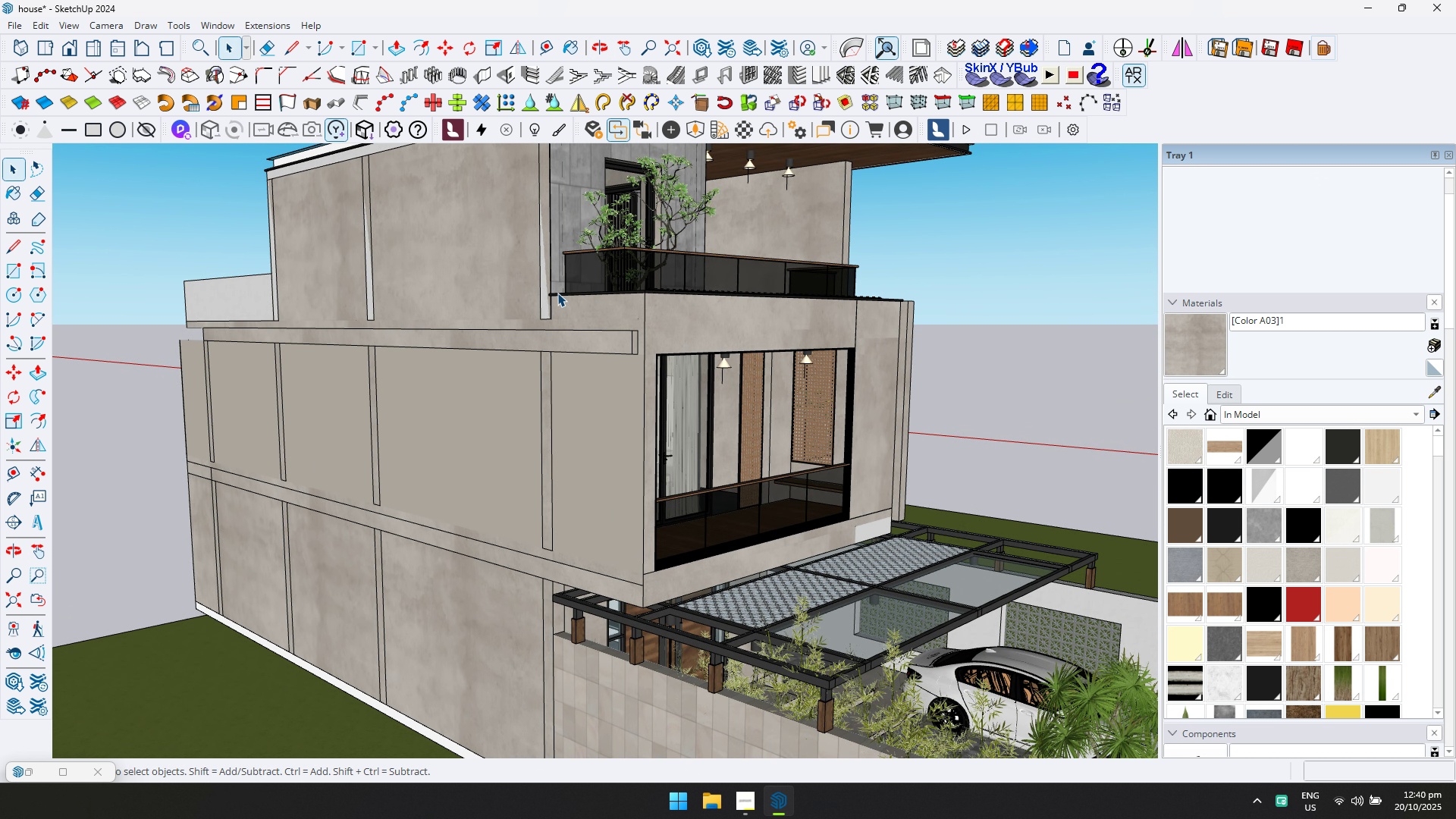 
scroll: coordinate [558, 292], scroll_direction: up, amount: 4.0
 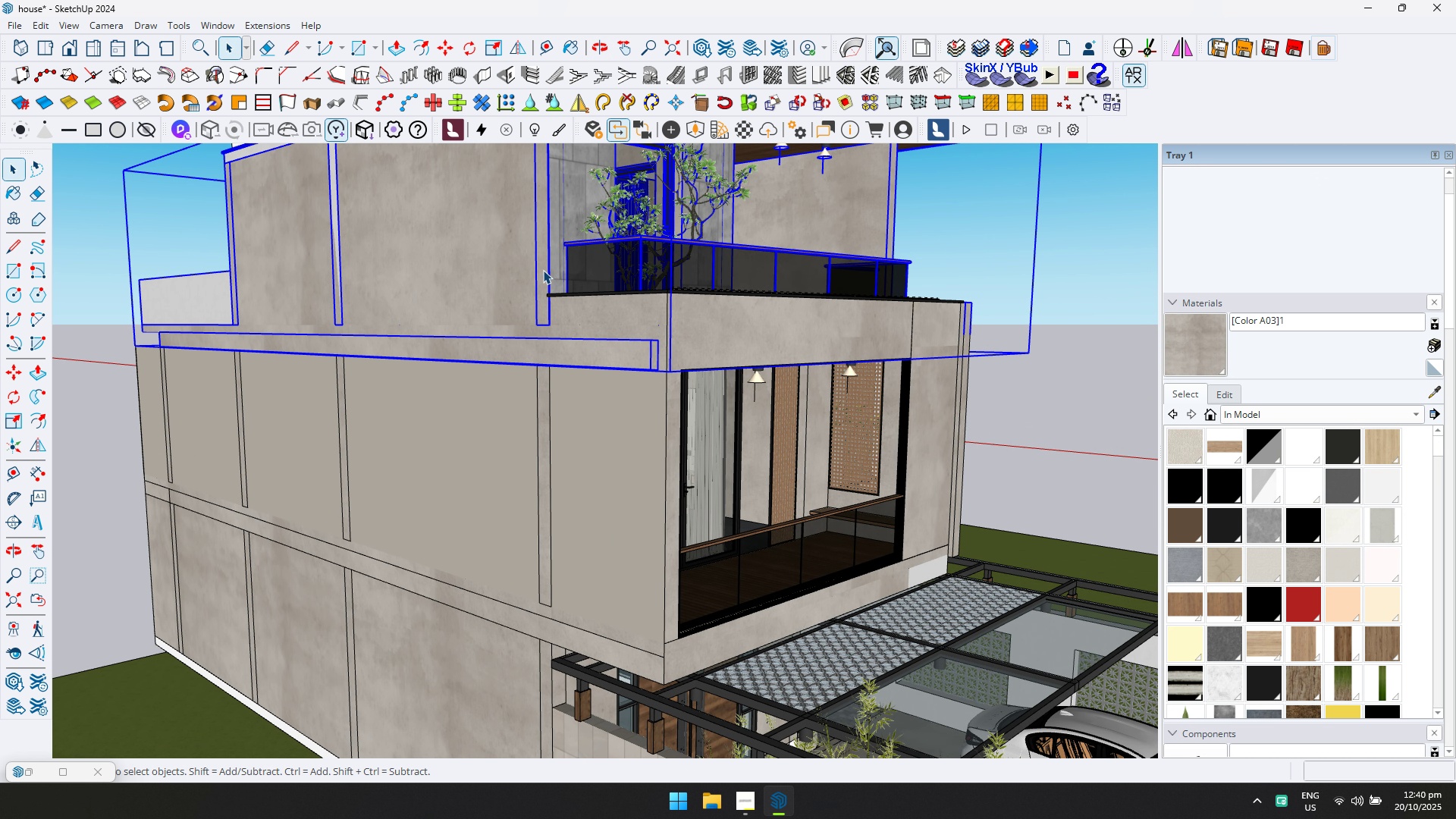 
double_click([543, 270])
 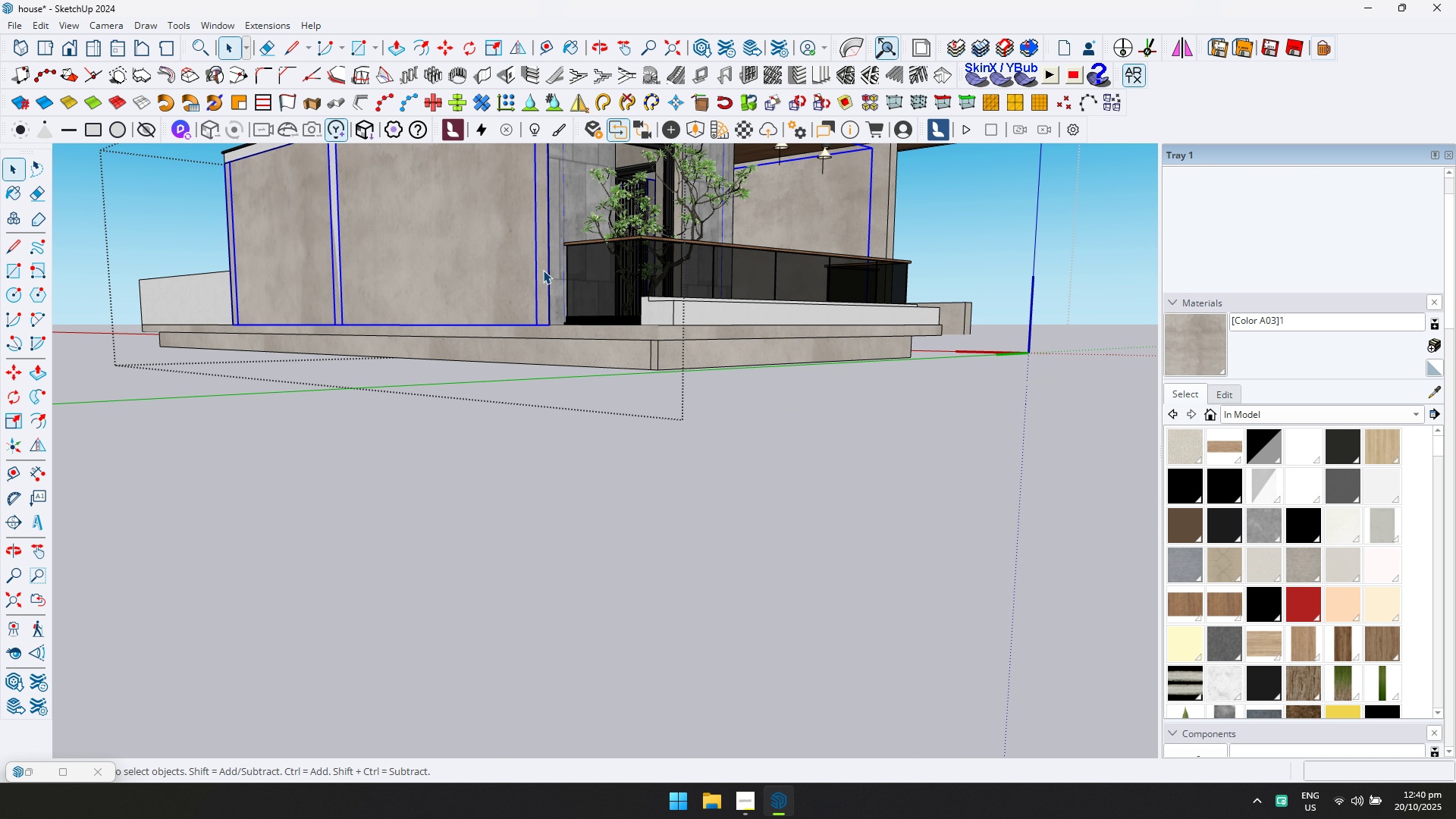 
triple_click([543, 270])
 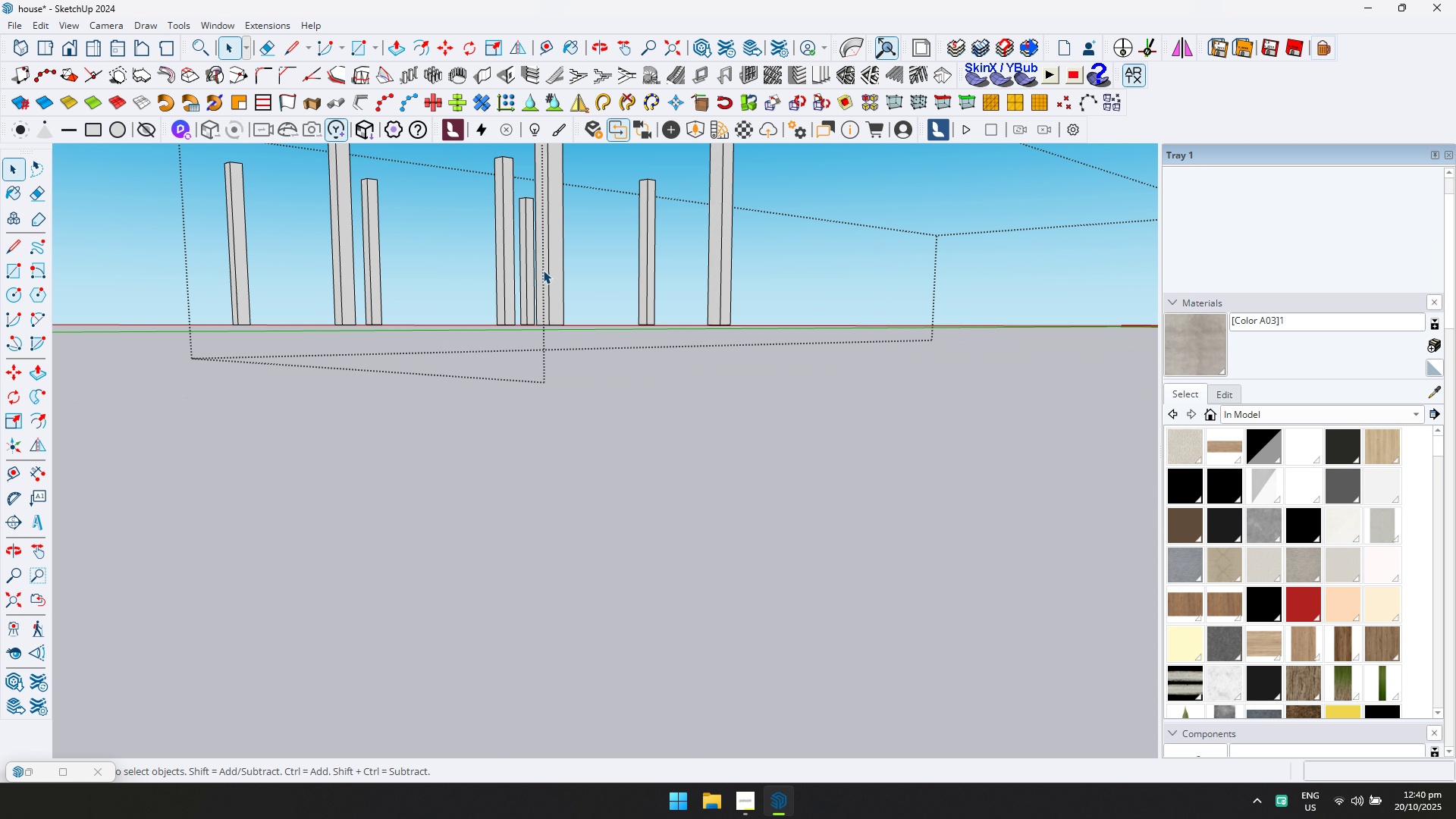 
triple_click([543, 270])
 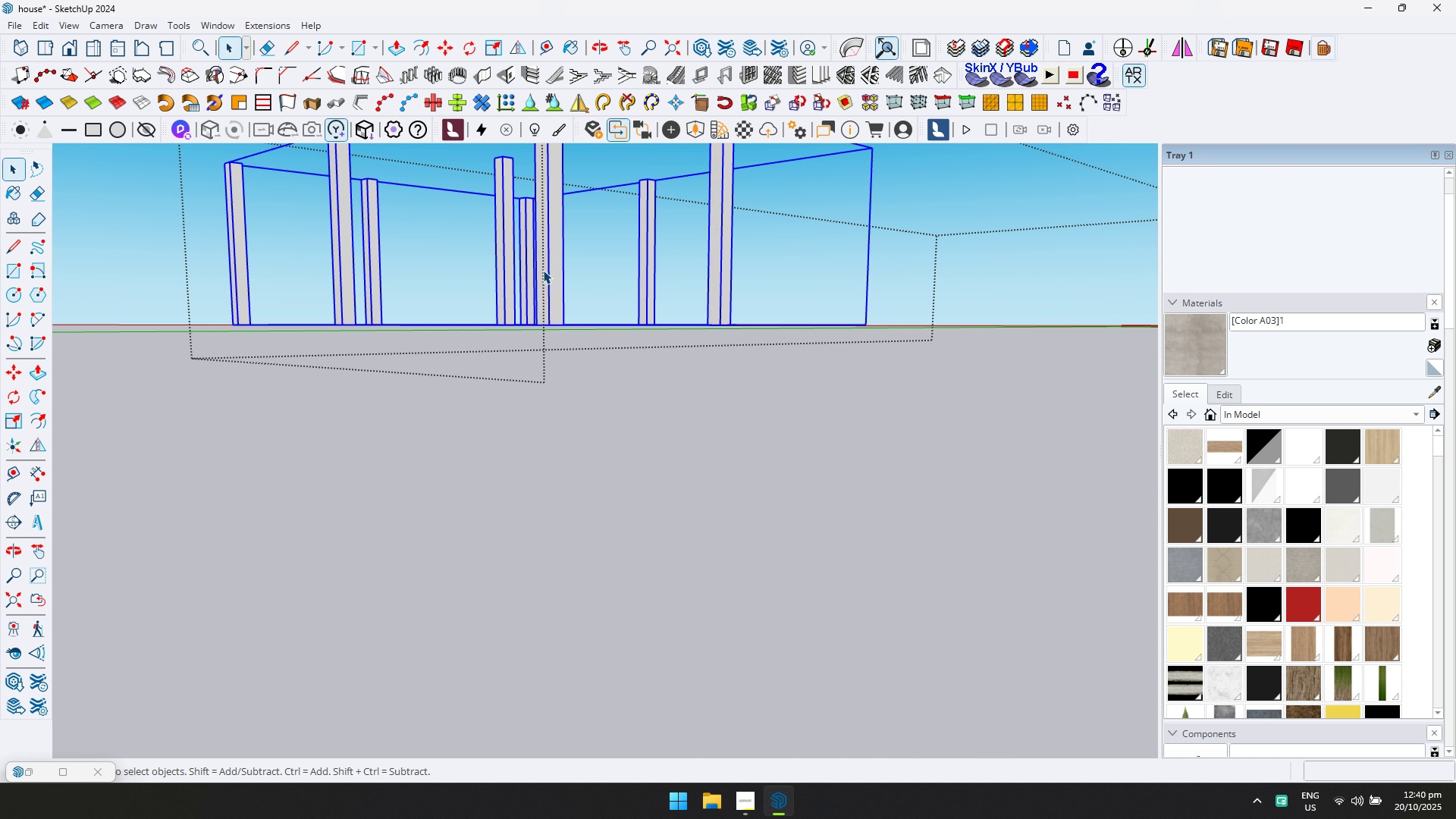 
triple_click([543, 270])
 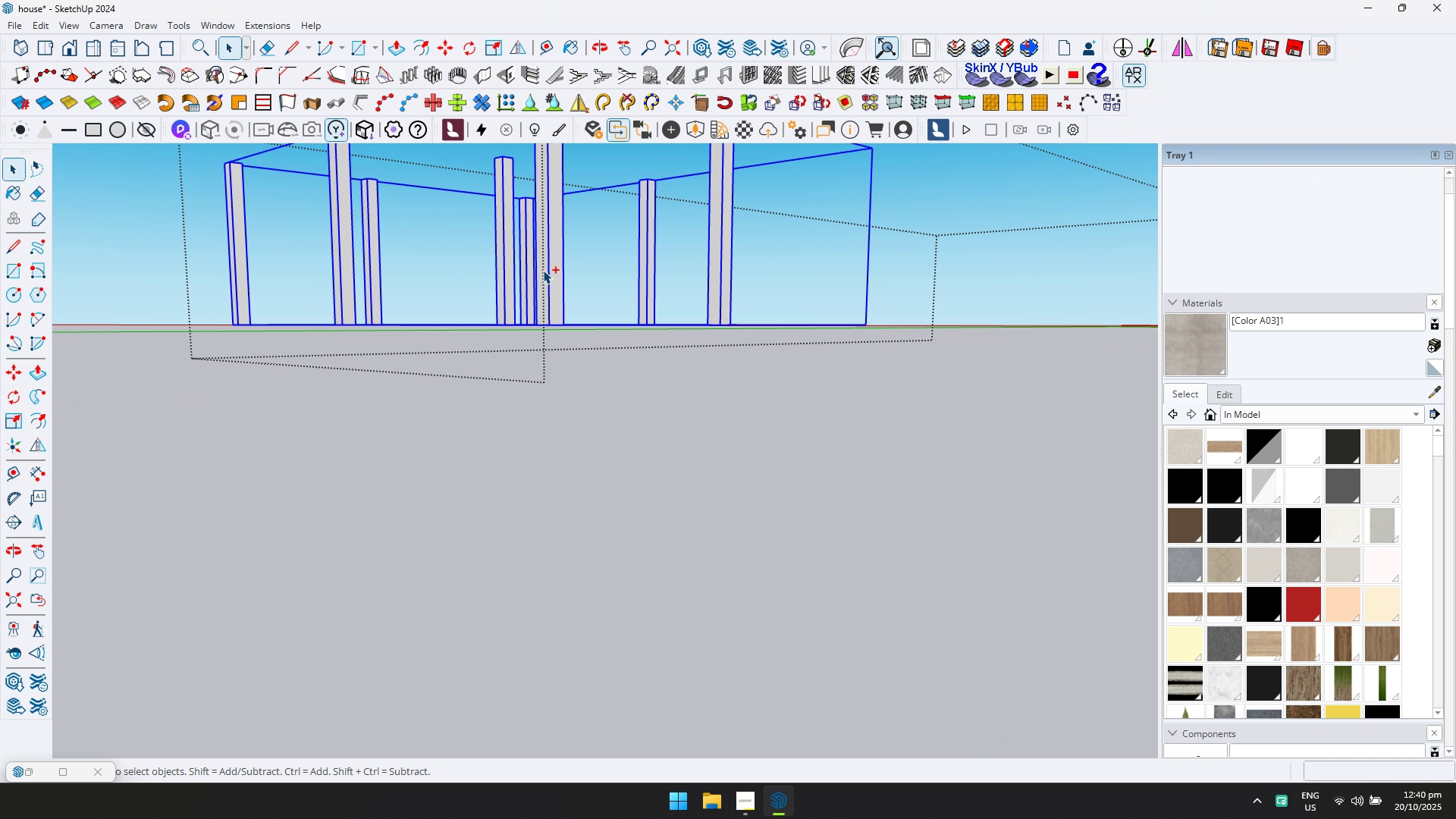 
key(Control+ControlLeft)
 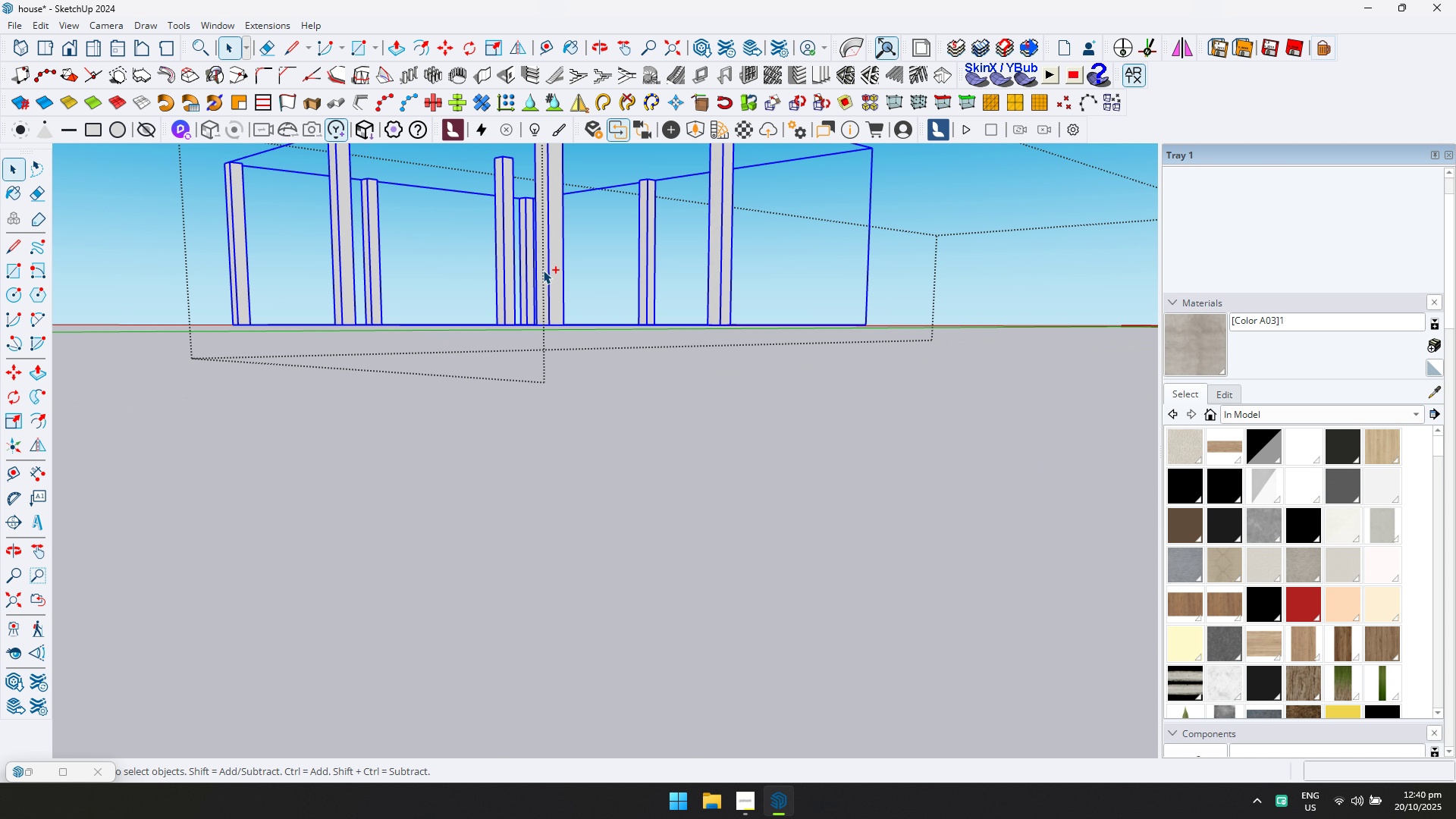 
key(Control+A)
 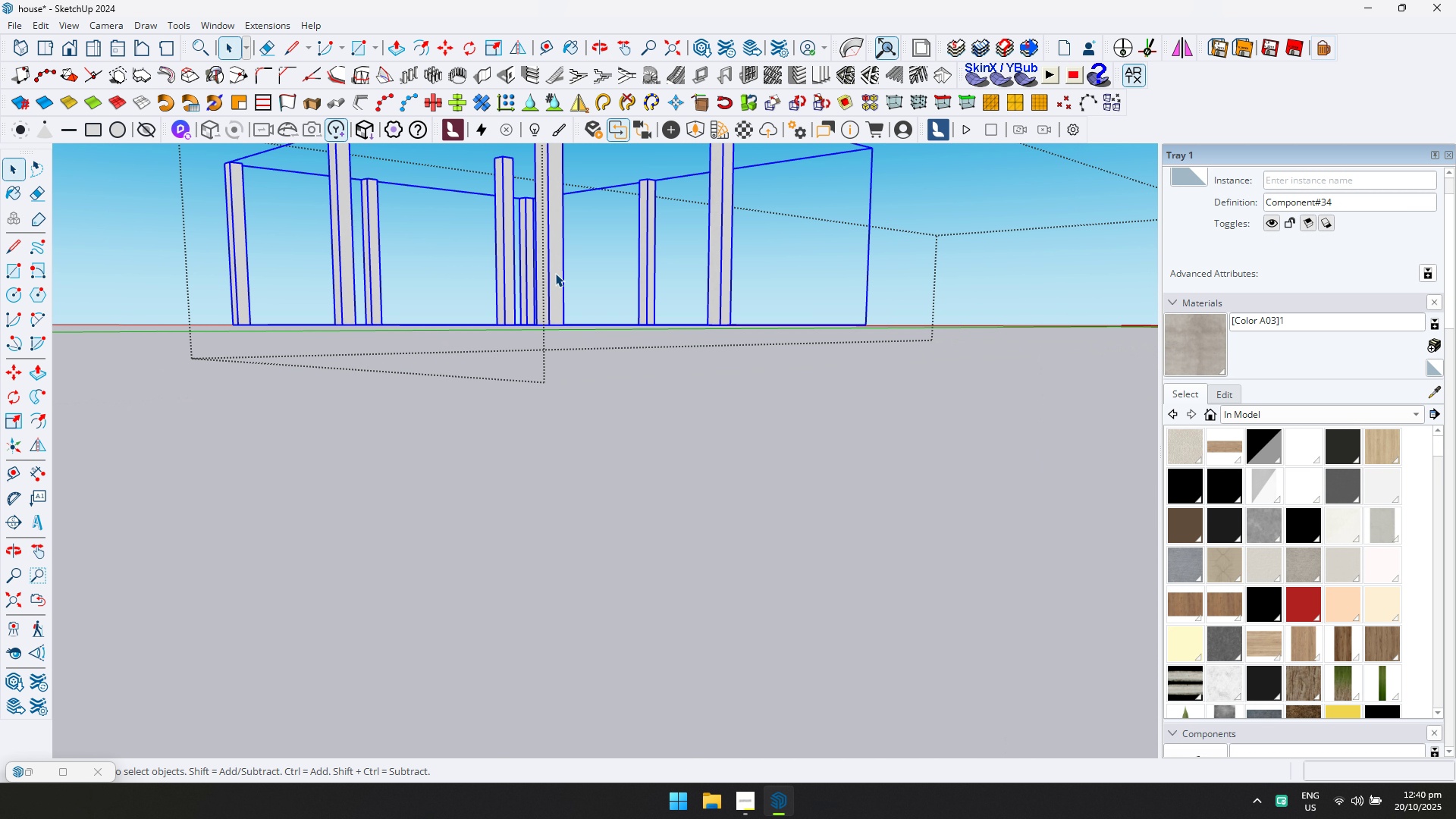 
double_click([555, 273])
 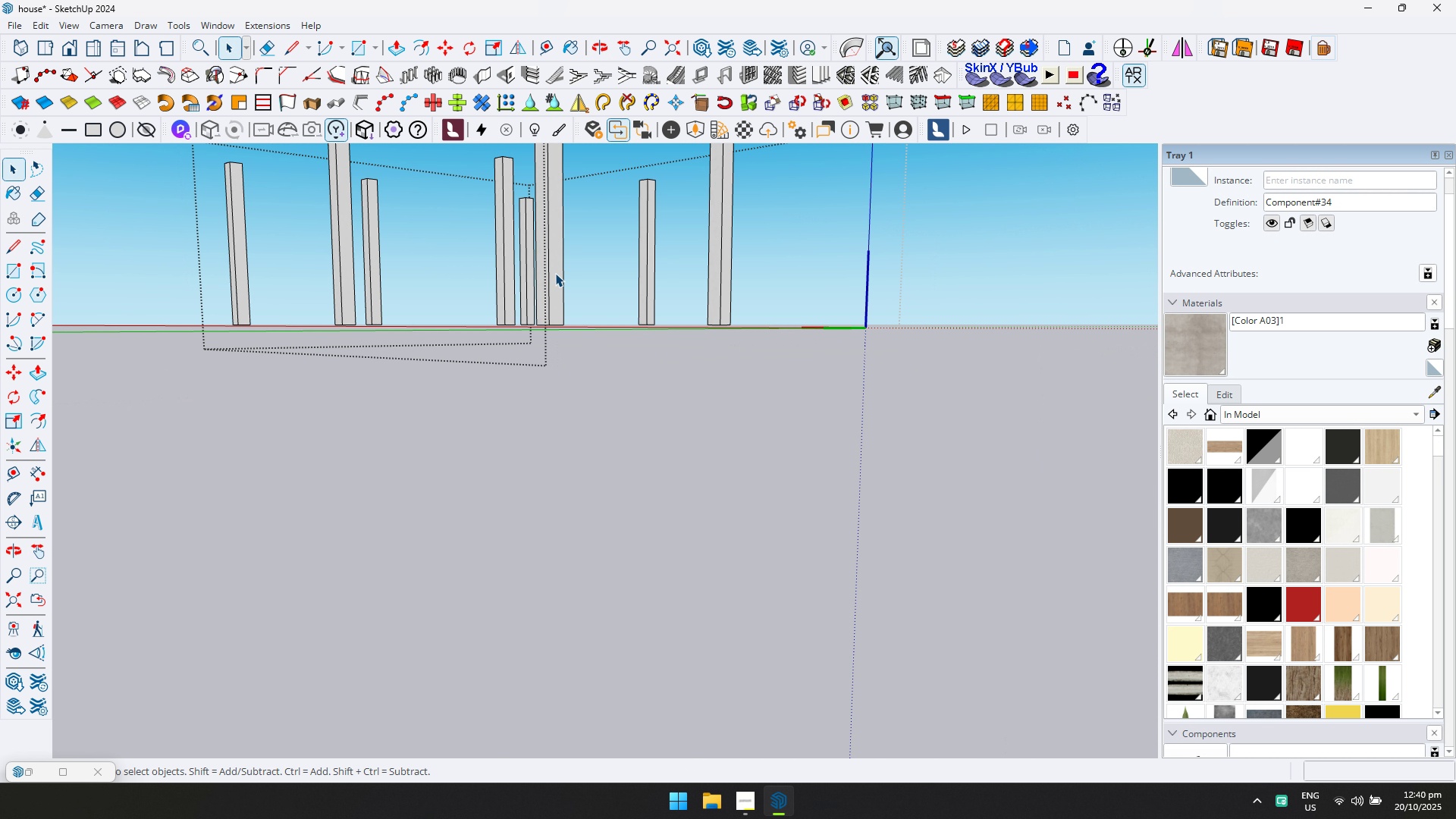 
key(Control+ControlLeft)
 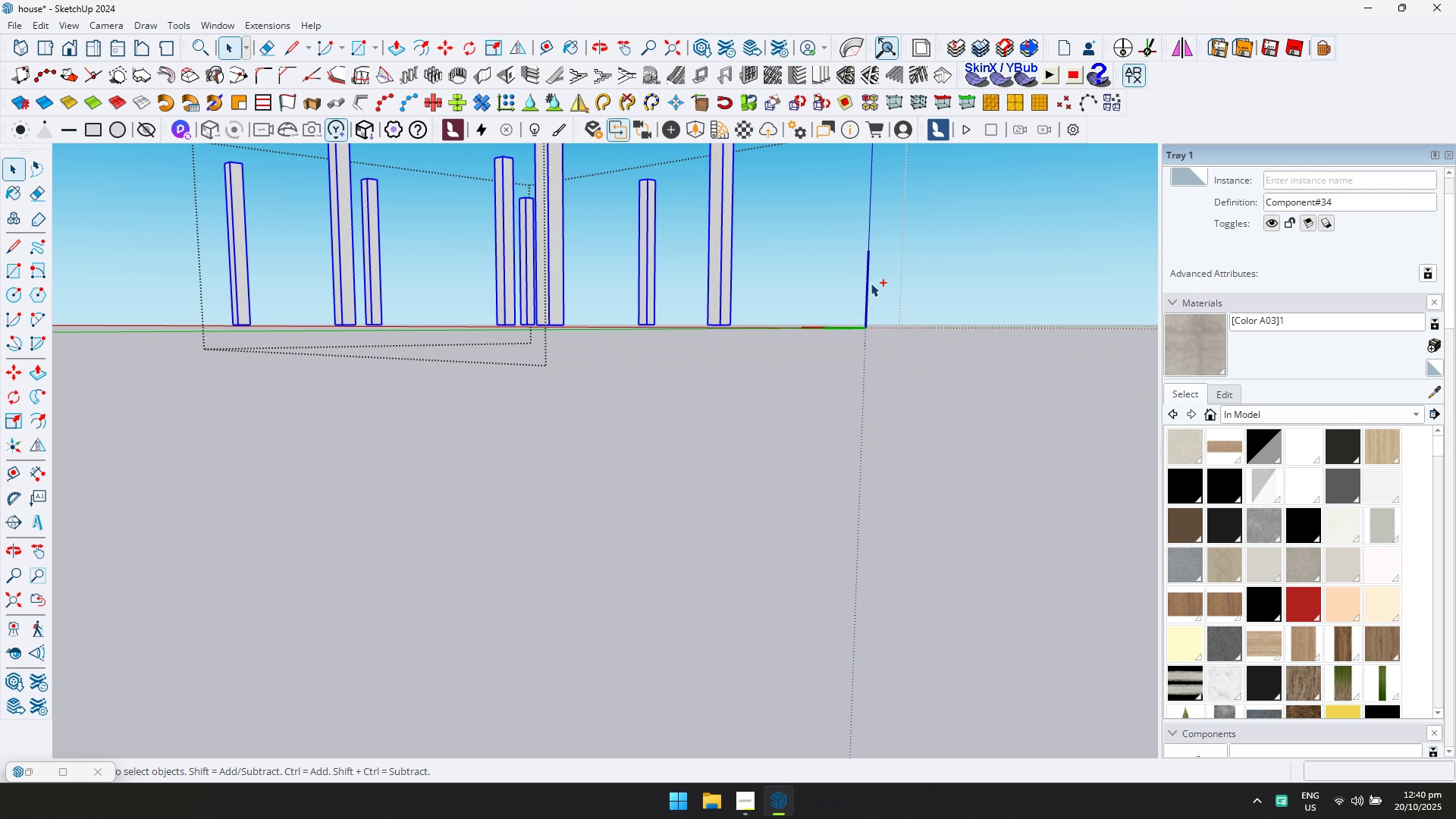 
key(Control+A)
 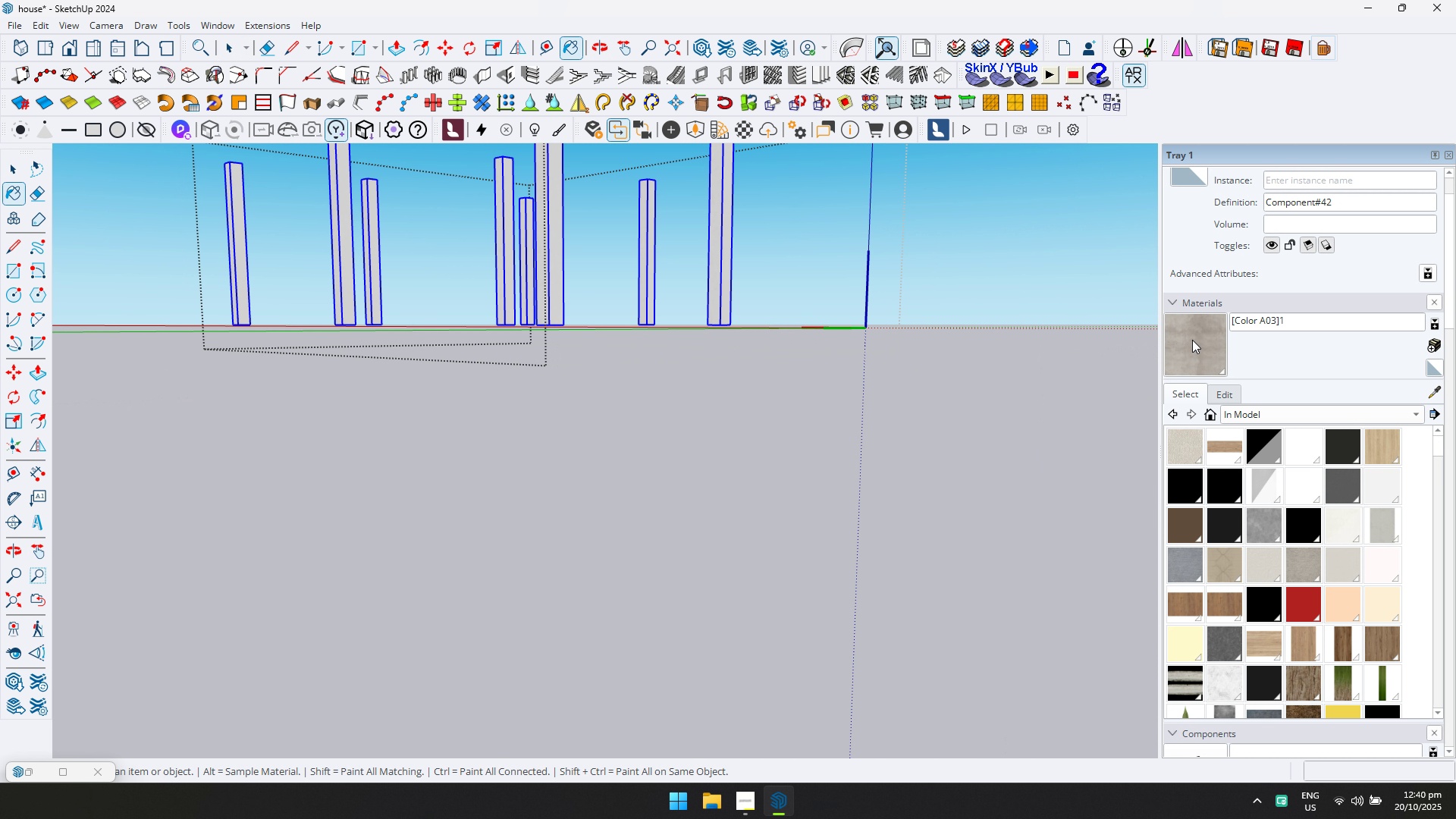 
hold_key(key=ControlLeft, duration=0.89)
 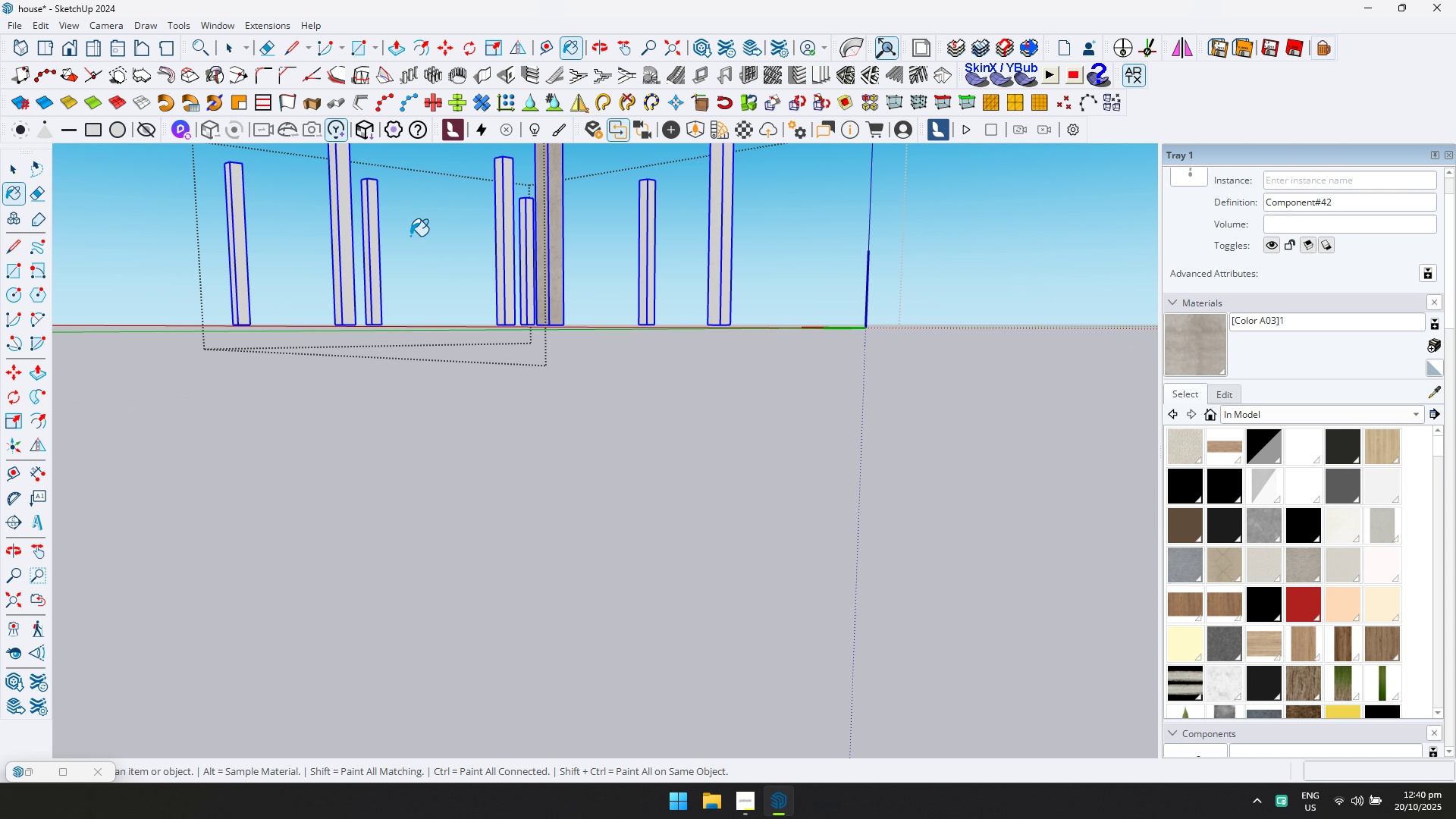 
key(Control+A)
 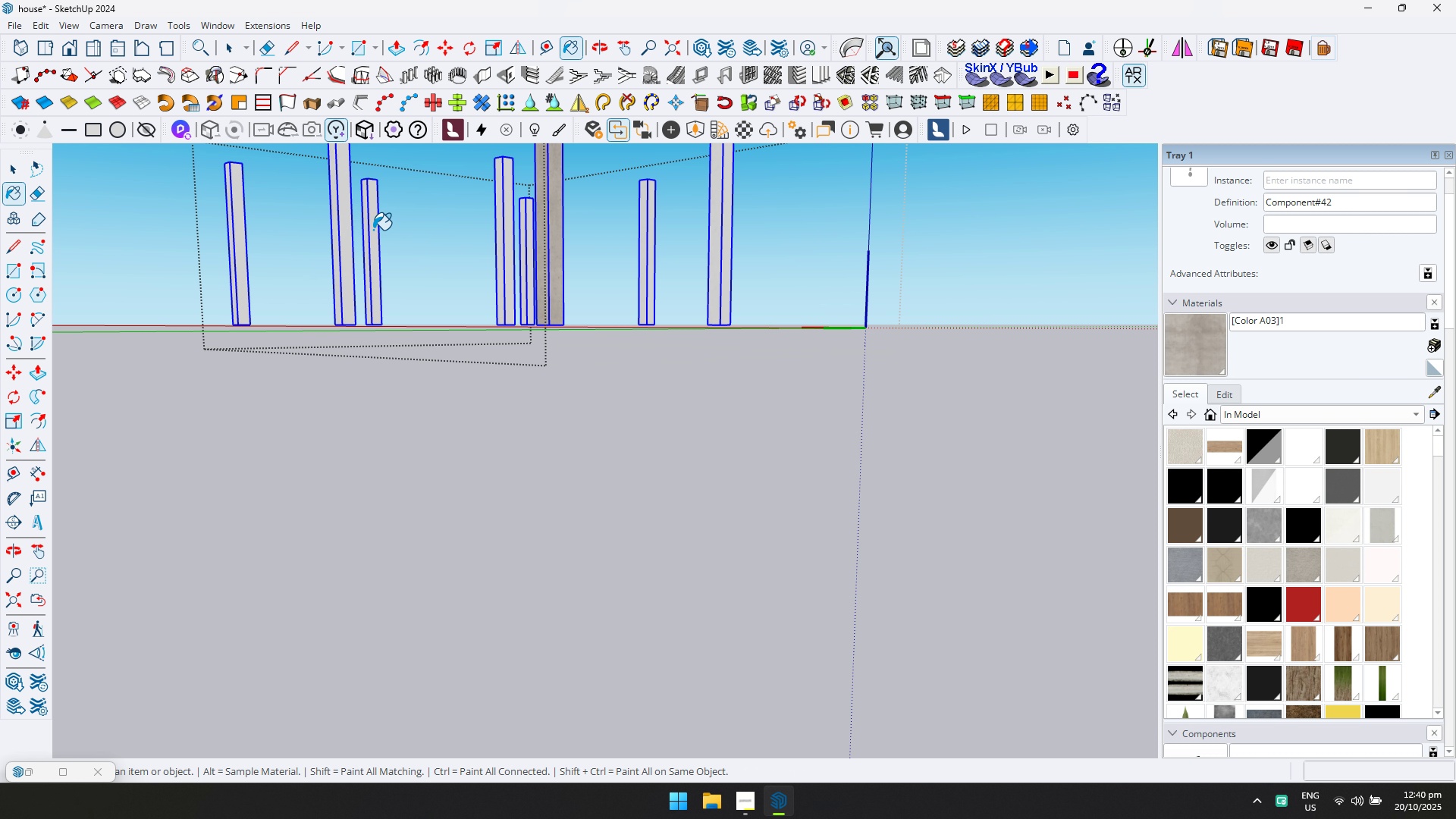 
left_click([373, 230])
 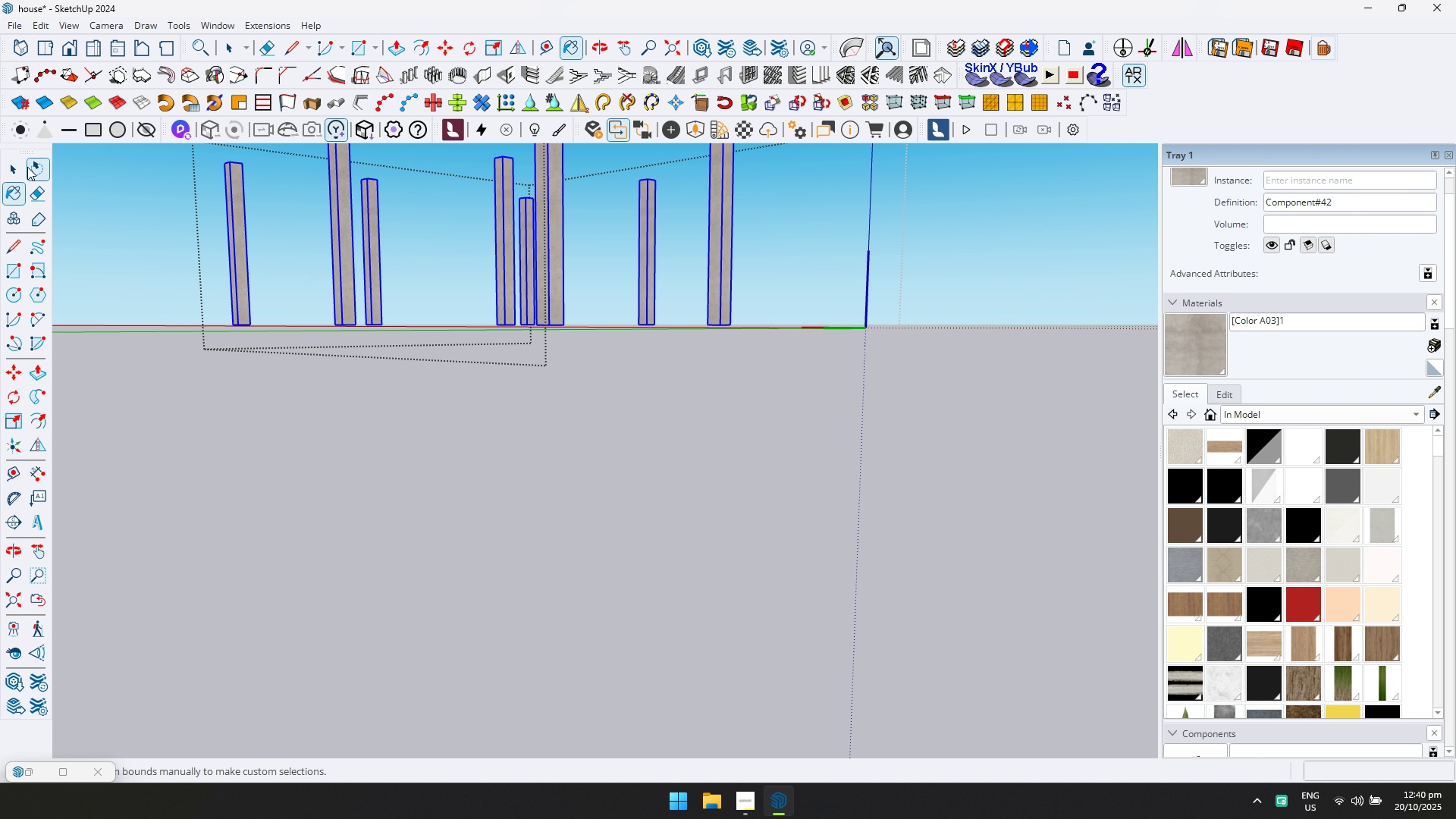 
left_click([21, 164])
 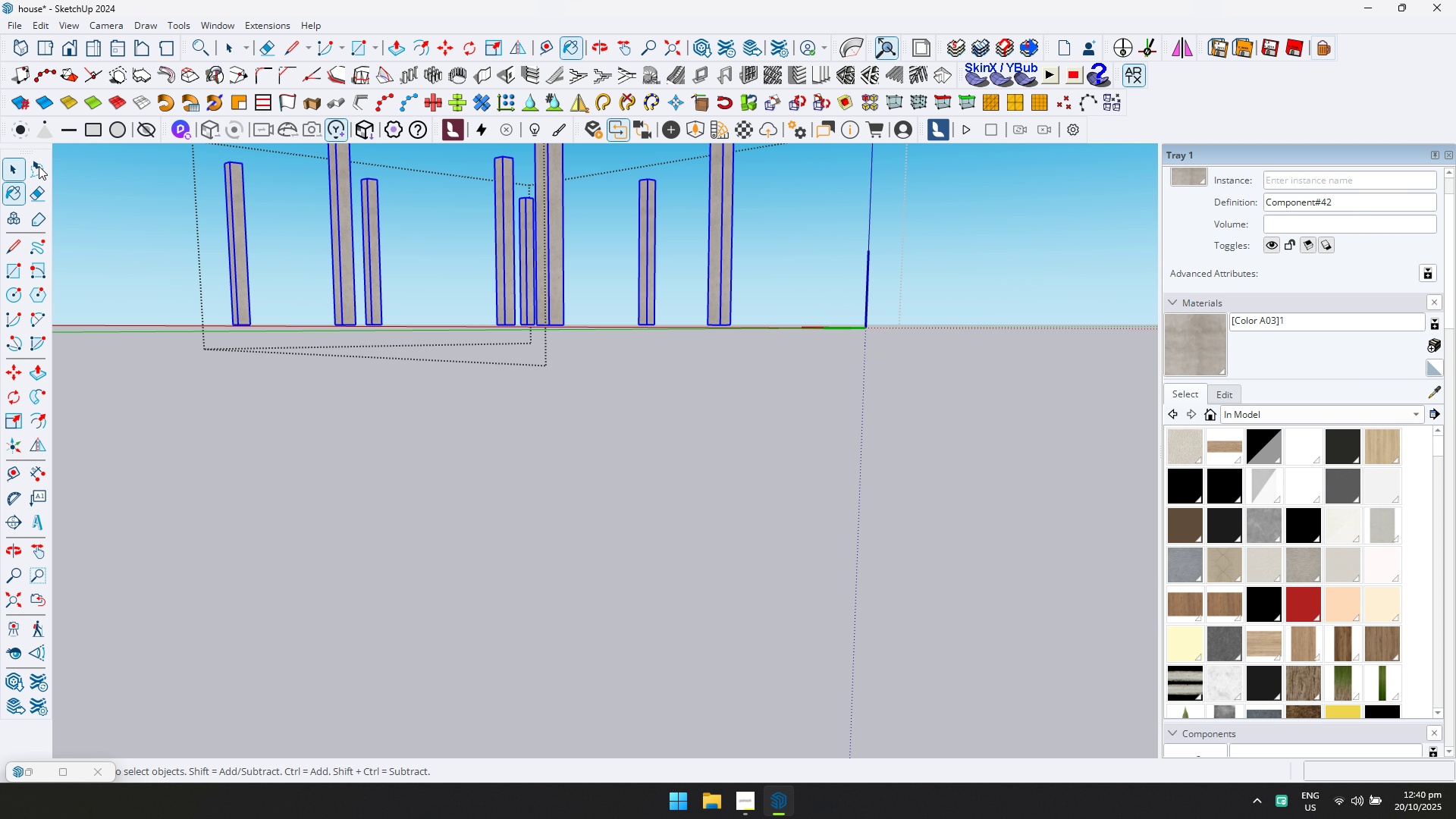 
key(Escape)
 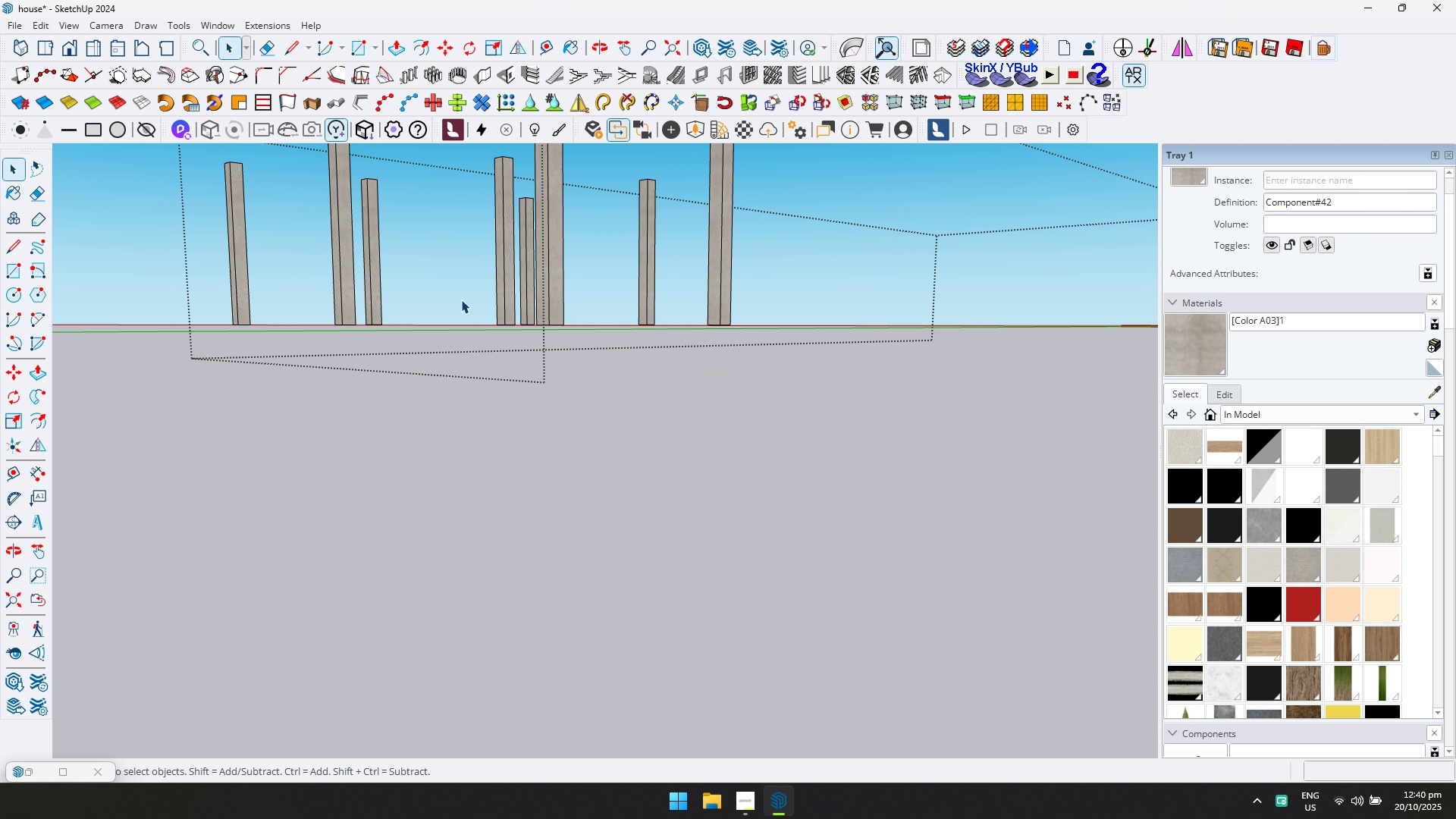 
scroll: coordinate [510, 309], scroll_direction: down, amount: 12.0
 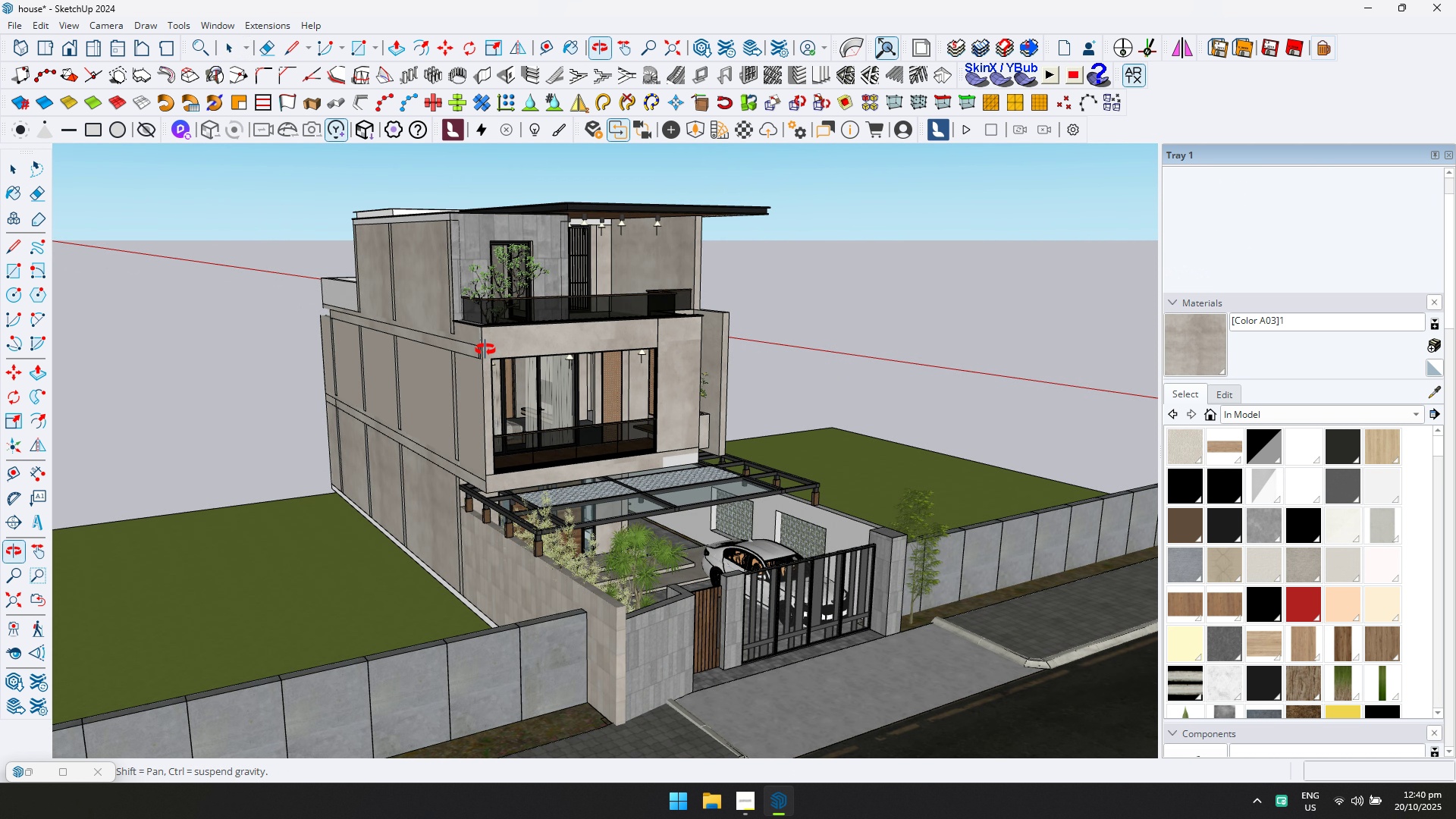 
key(Escape)
 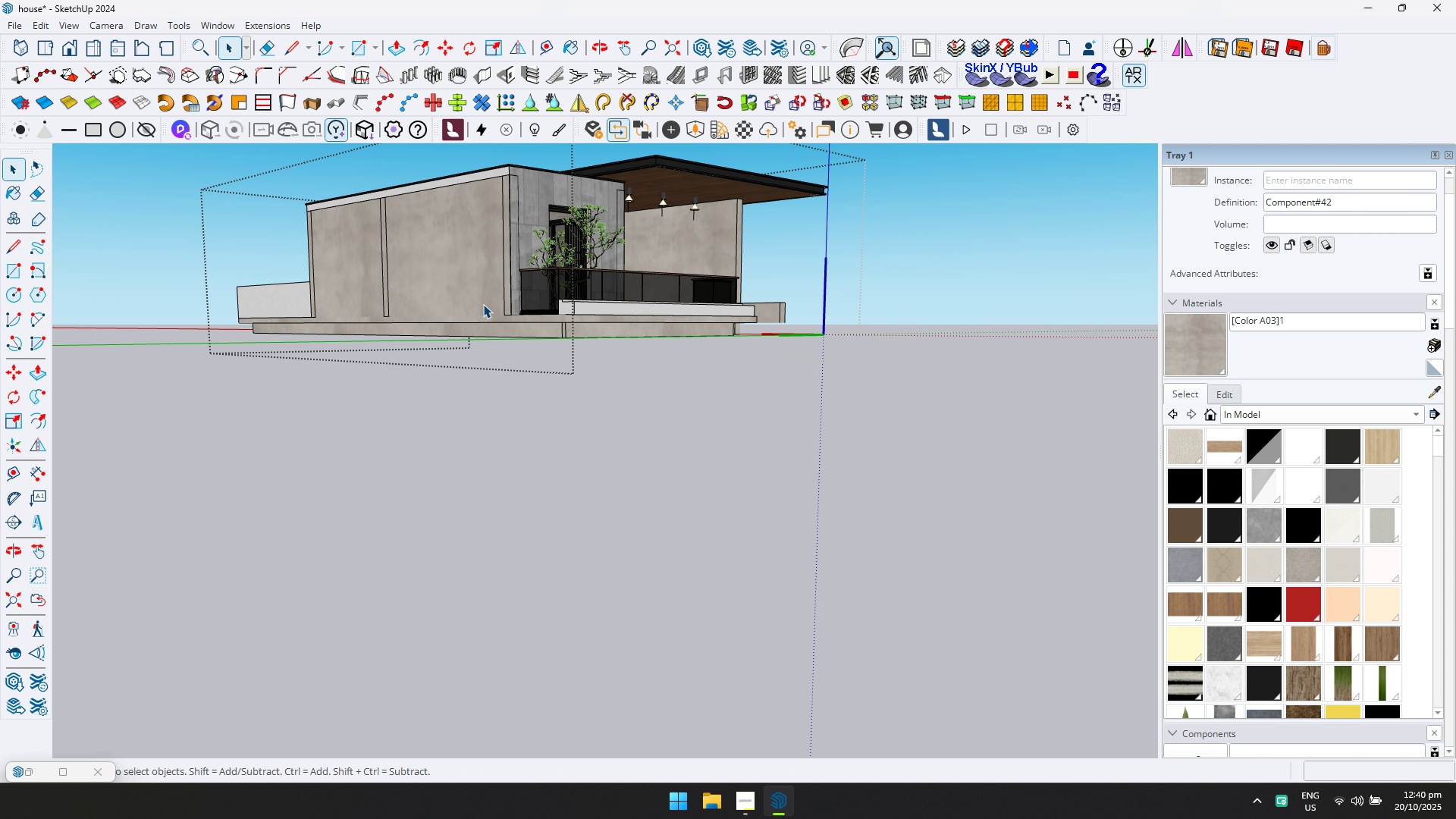 
key(Escape)
 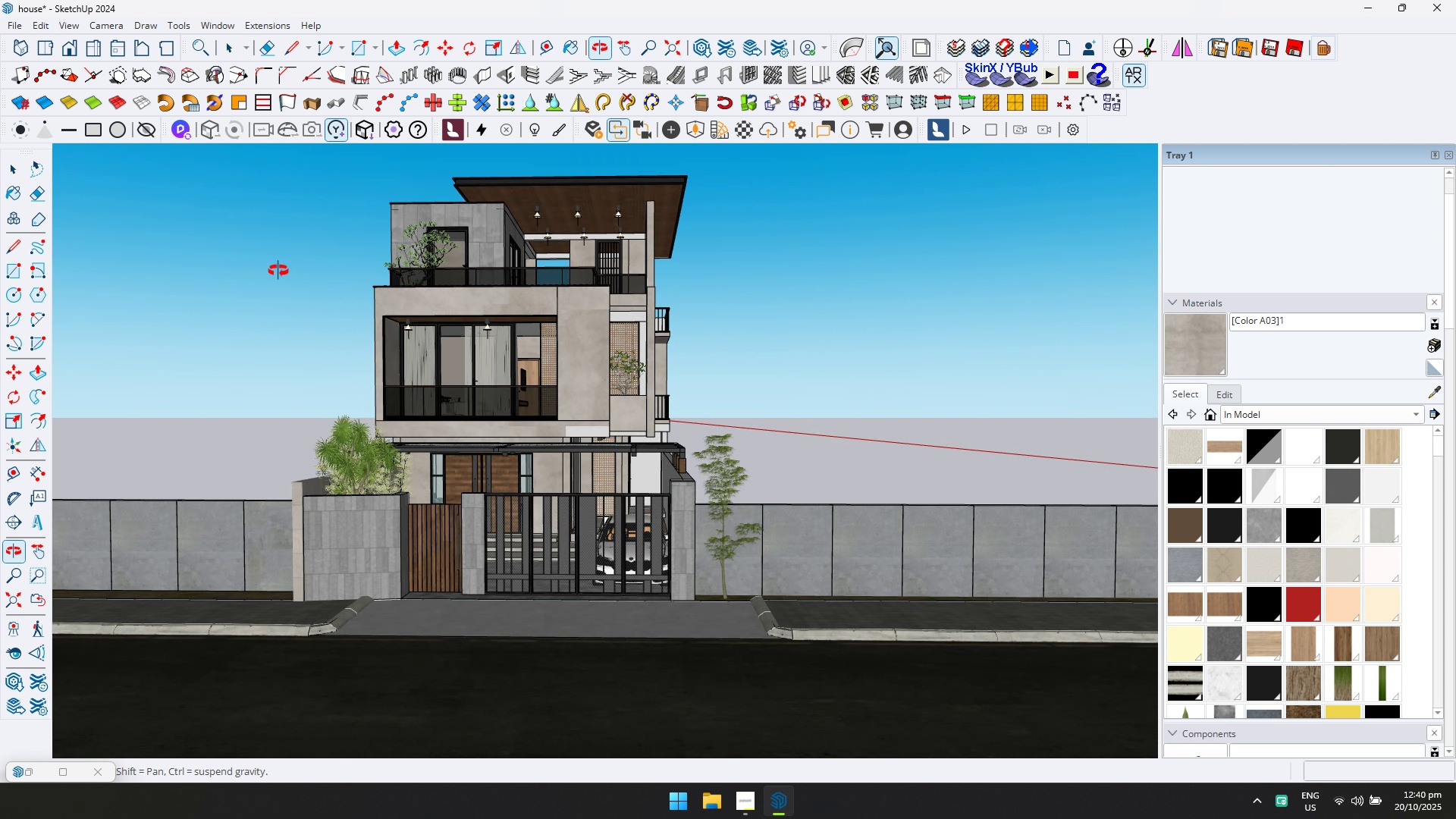 
scroll: coordinate [689, 307], scroll_direction: up, amount: 10.0
 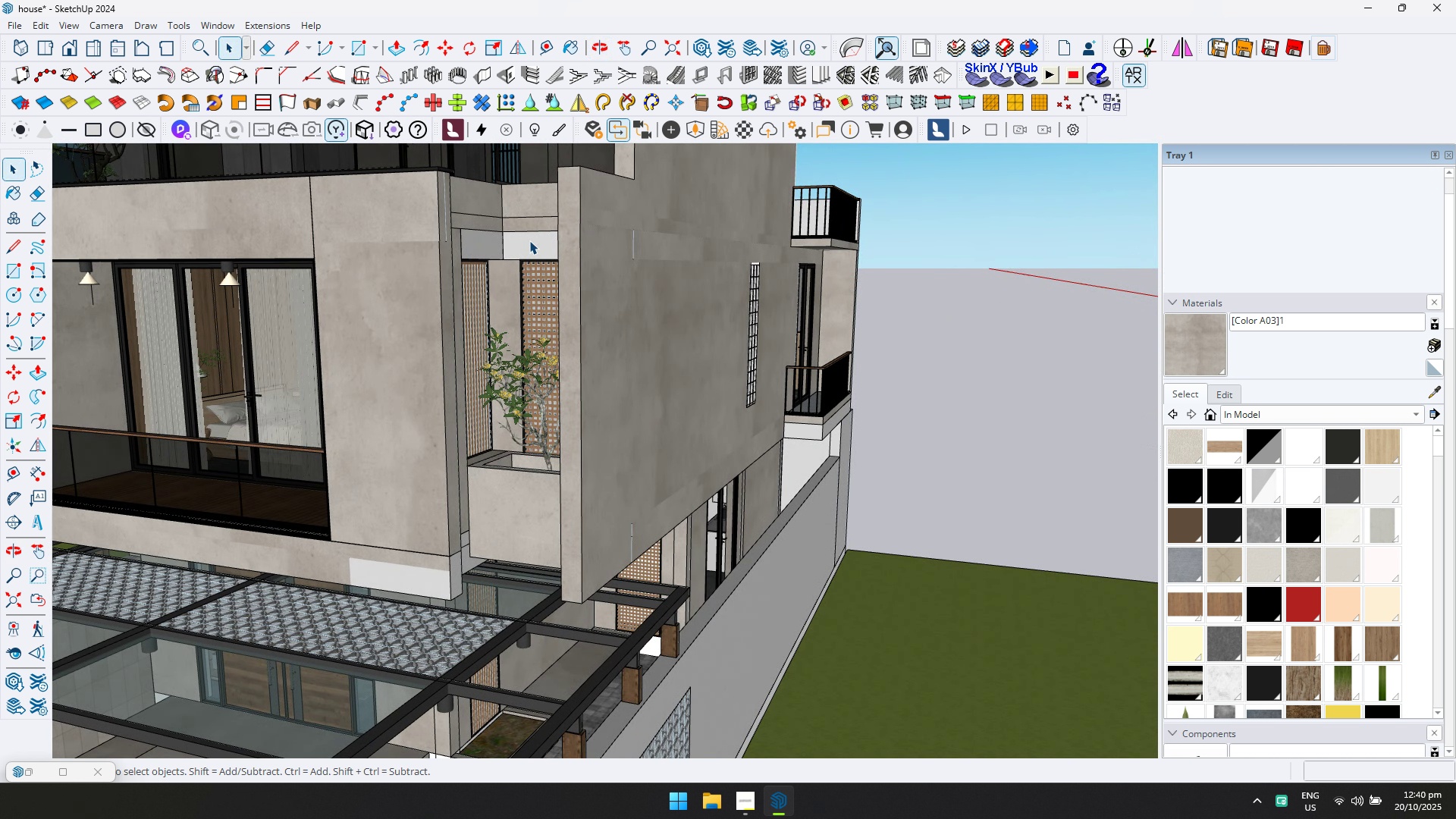 
double_click([529, 240])
 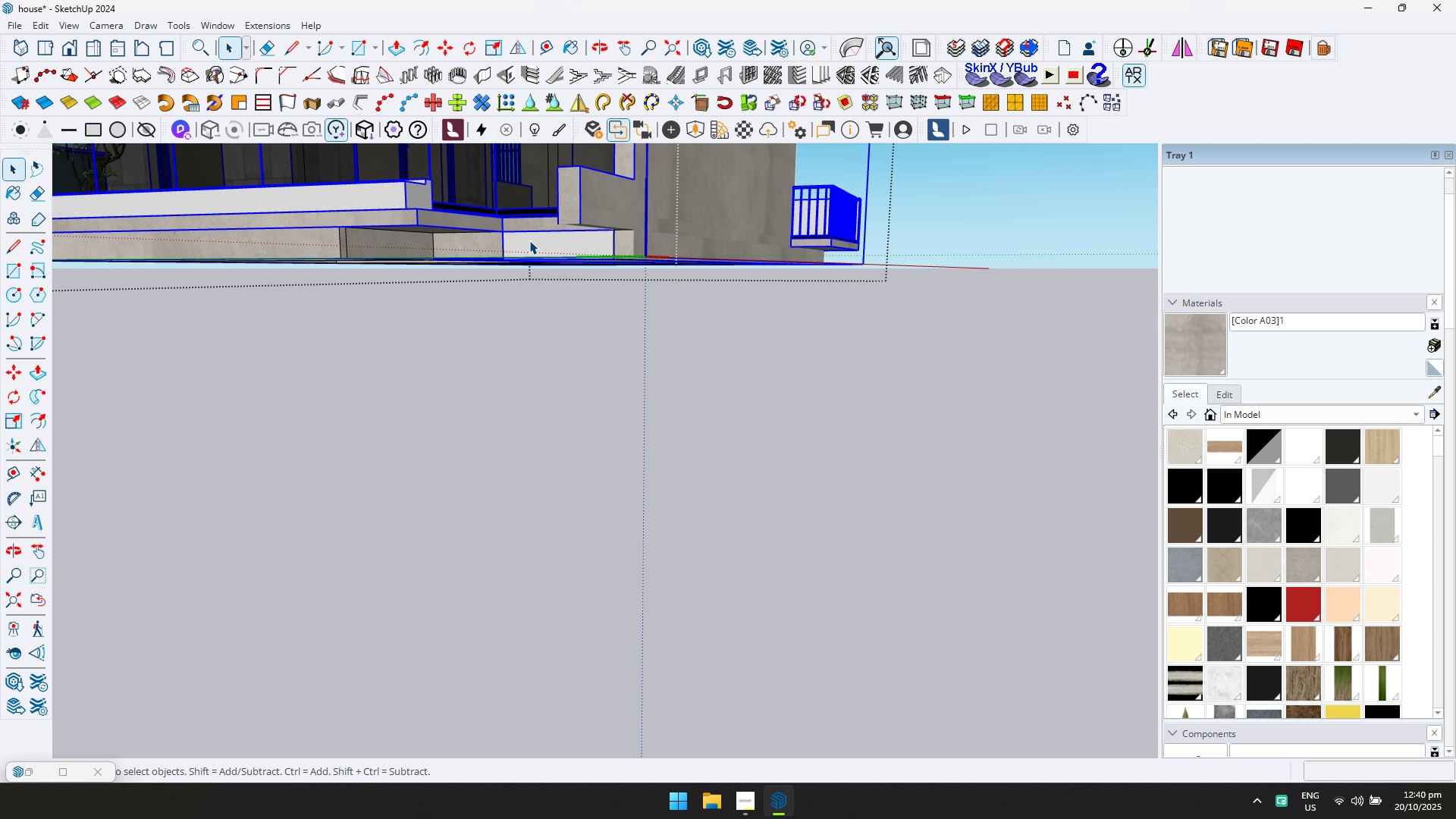 
triple_click([529, 240])
 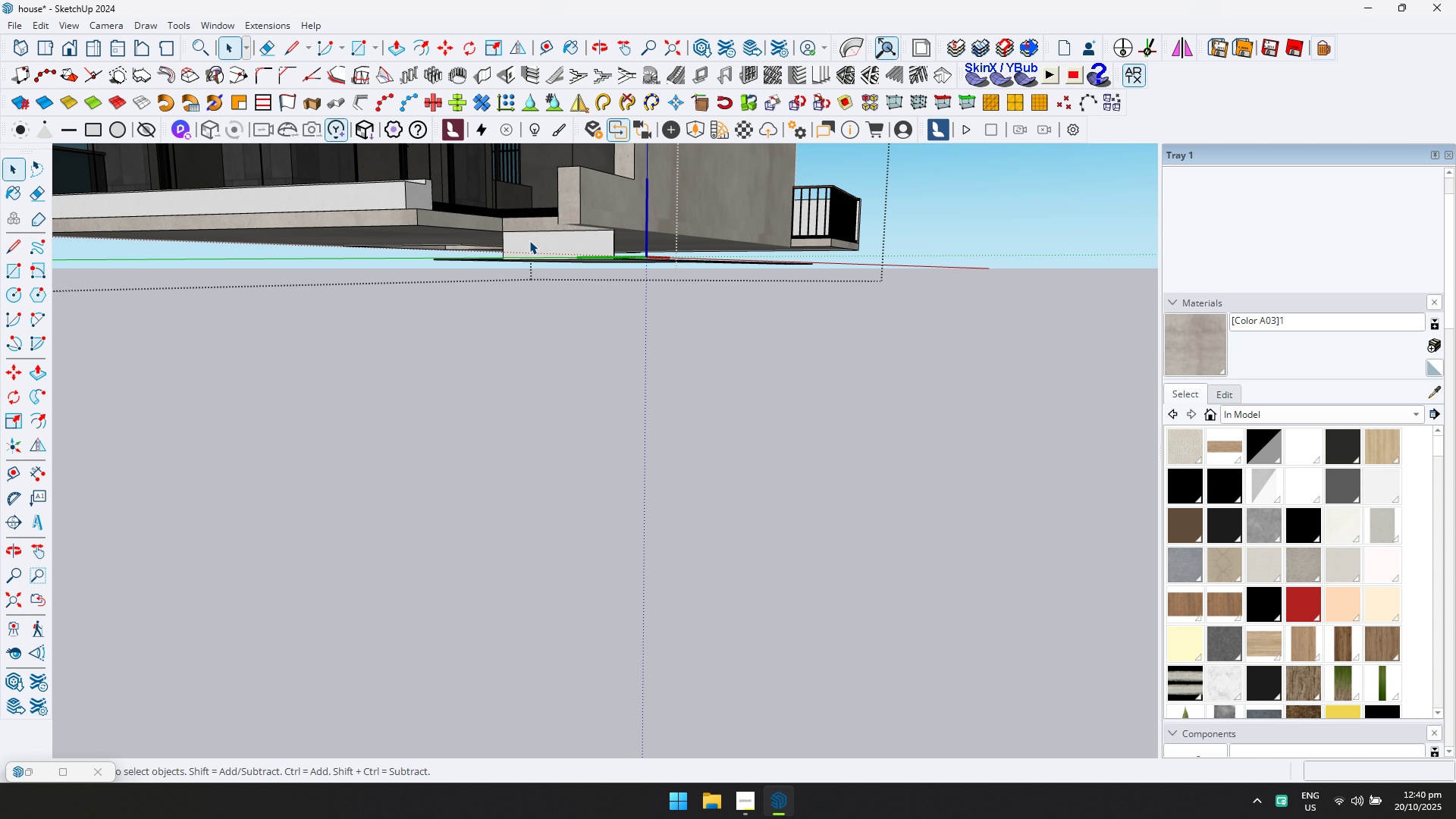 
triple_click([529, 240])
 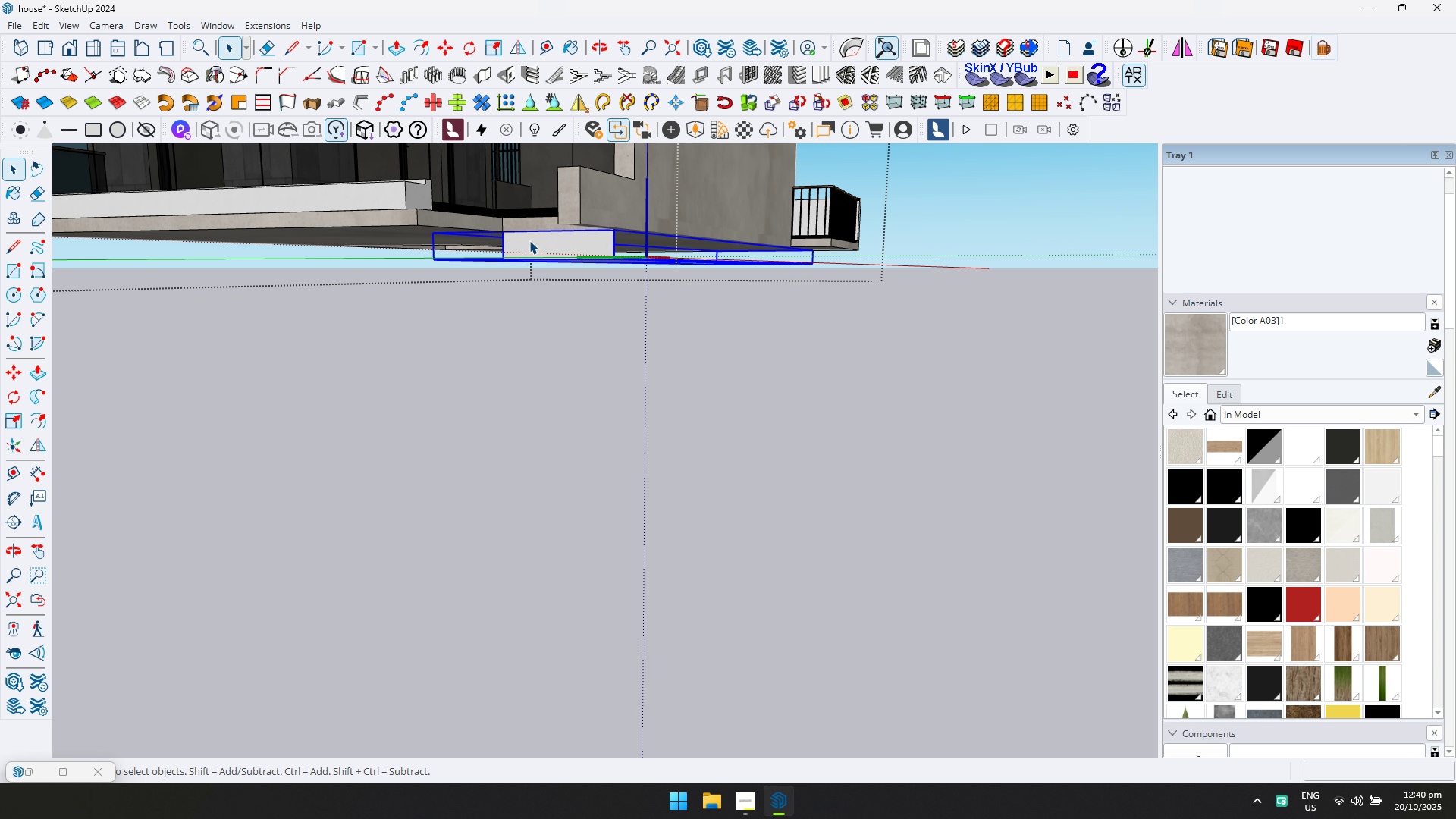 
triple_click([529, 240])
 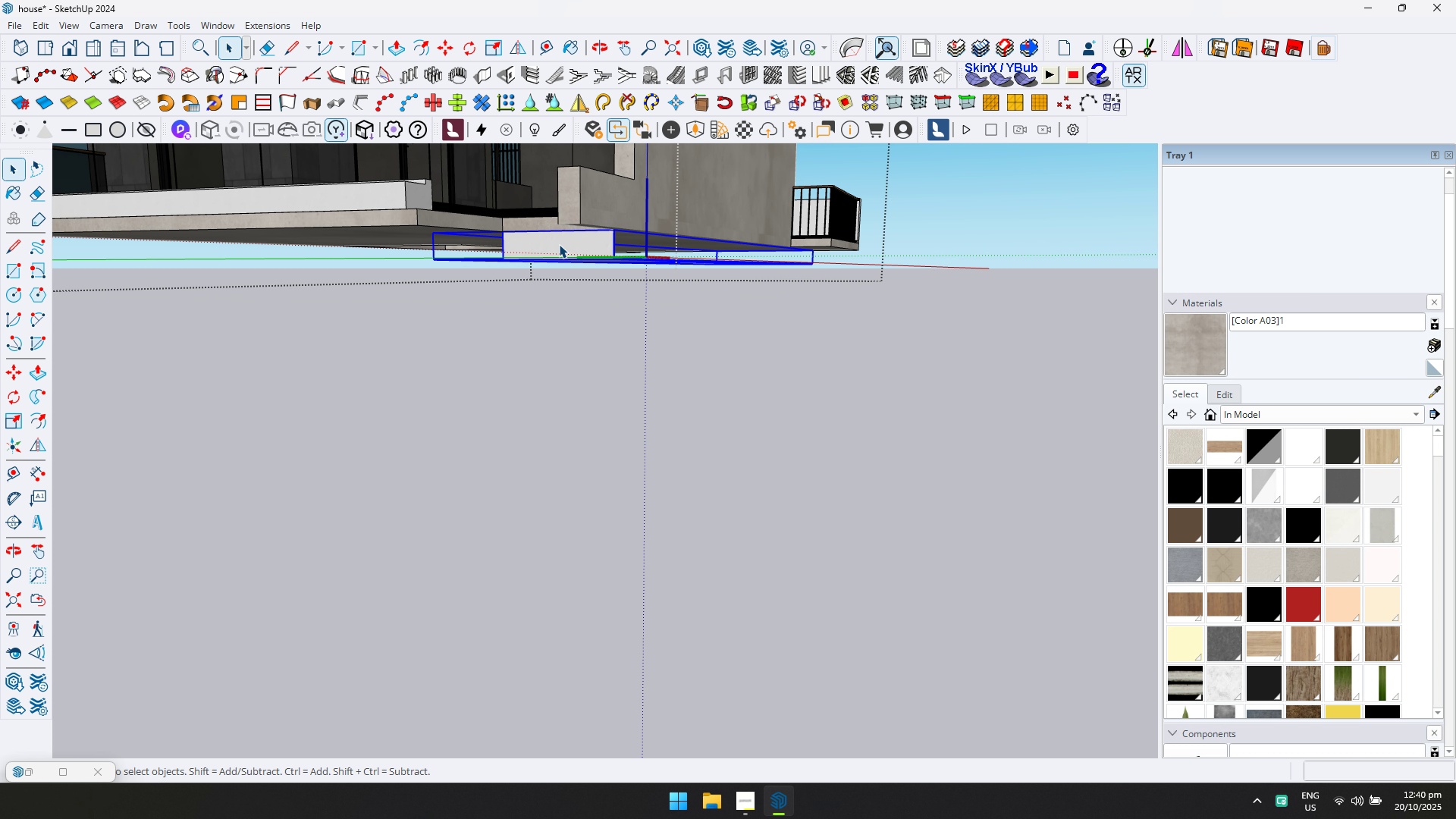 
triple_click([559, 244])
 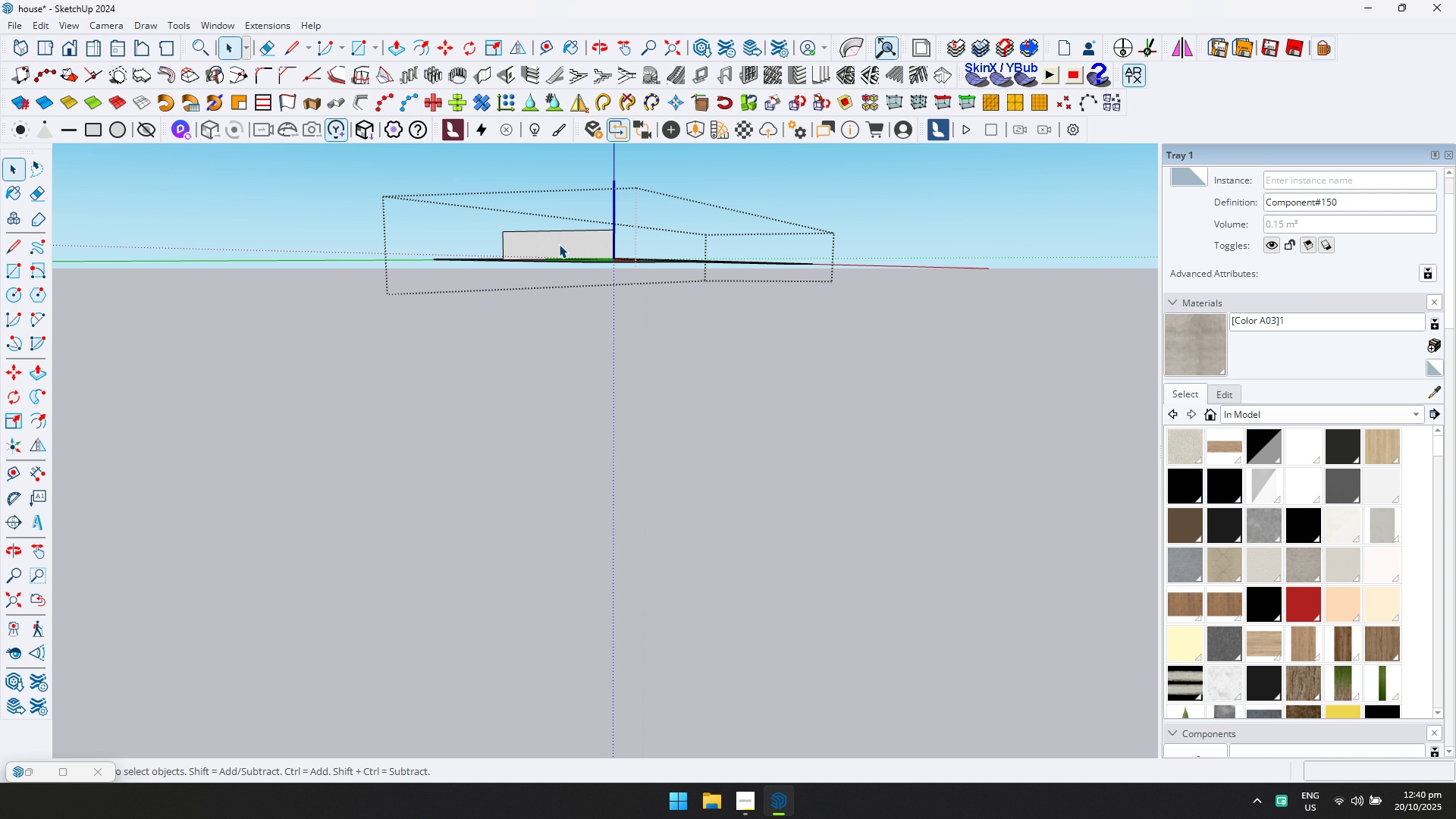 
triple_click([559, 244])
 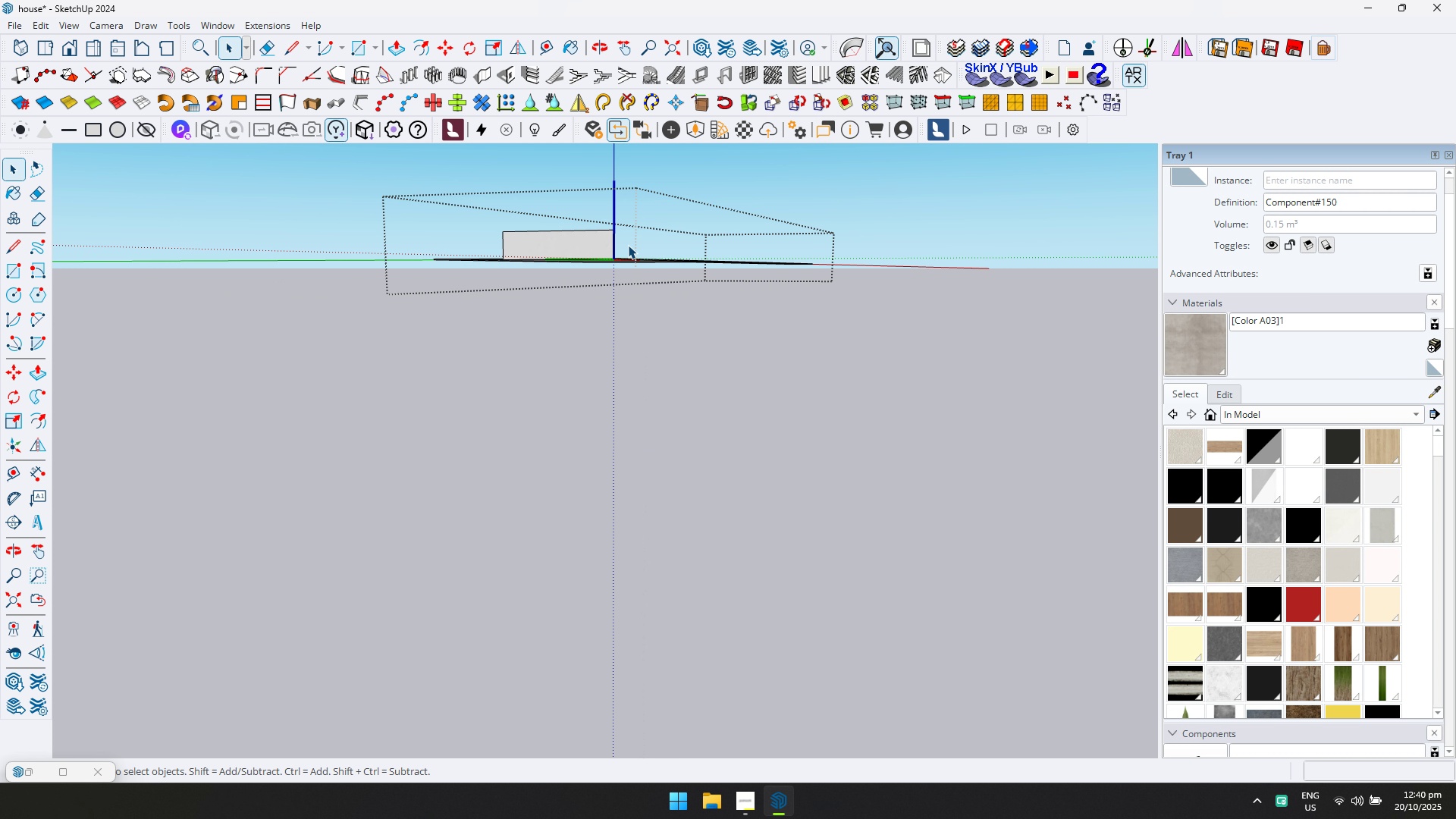 
key(Control+ControlLeft)
 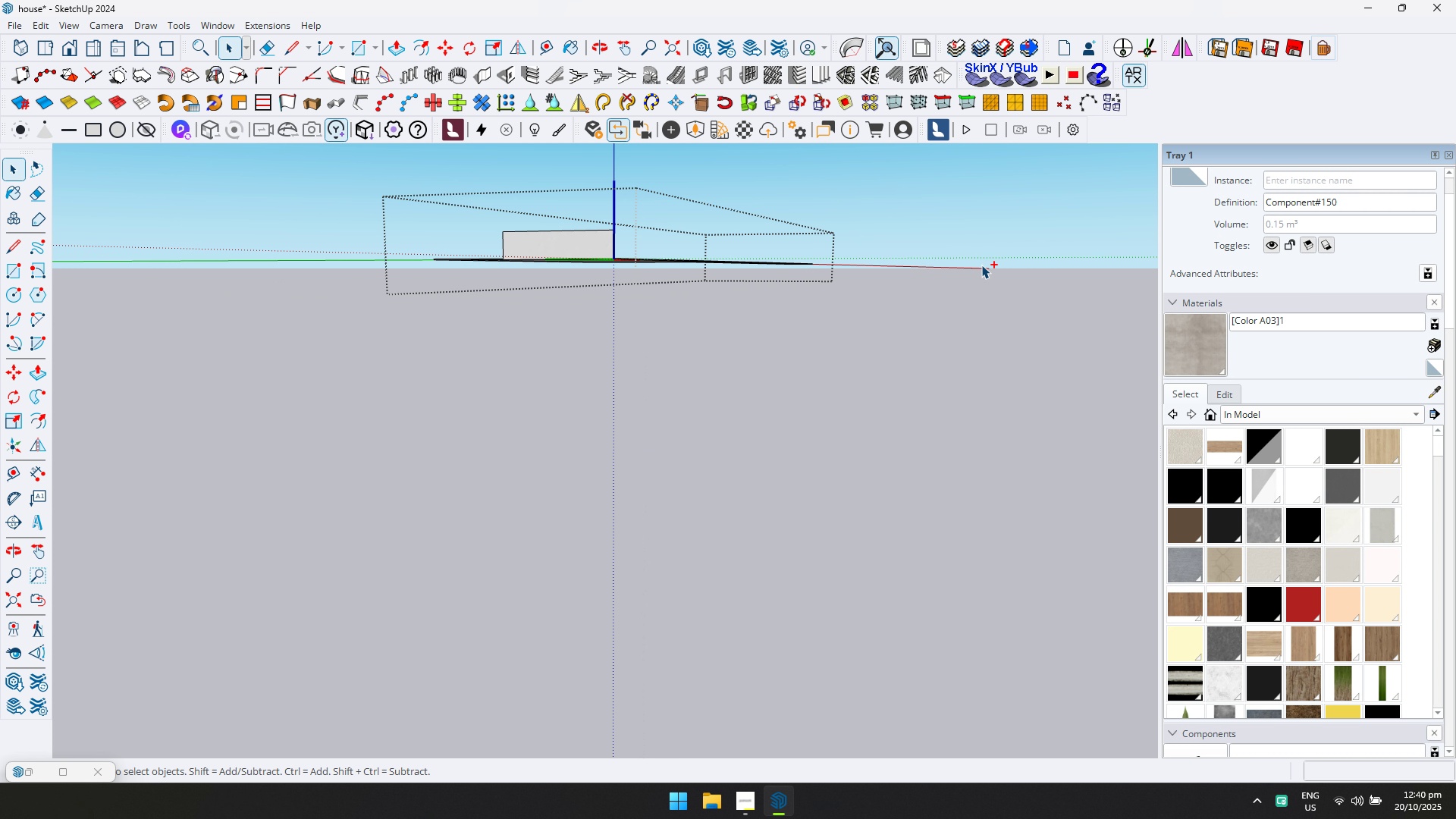 
key(Control+A)
 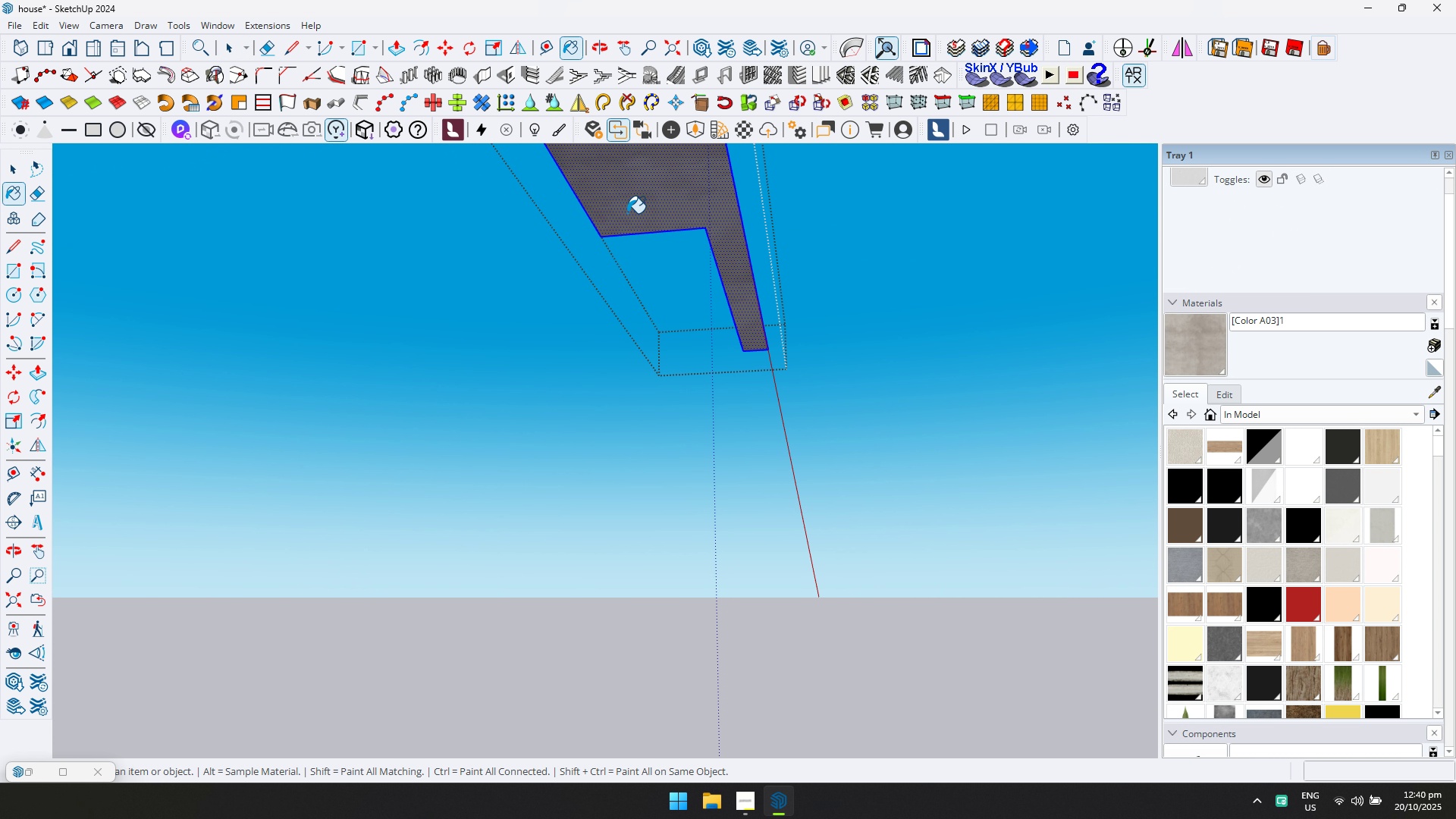 
key(Escape)
 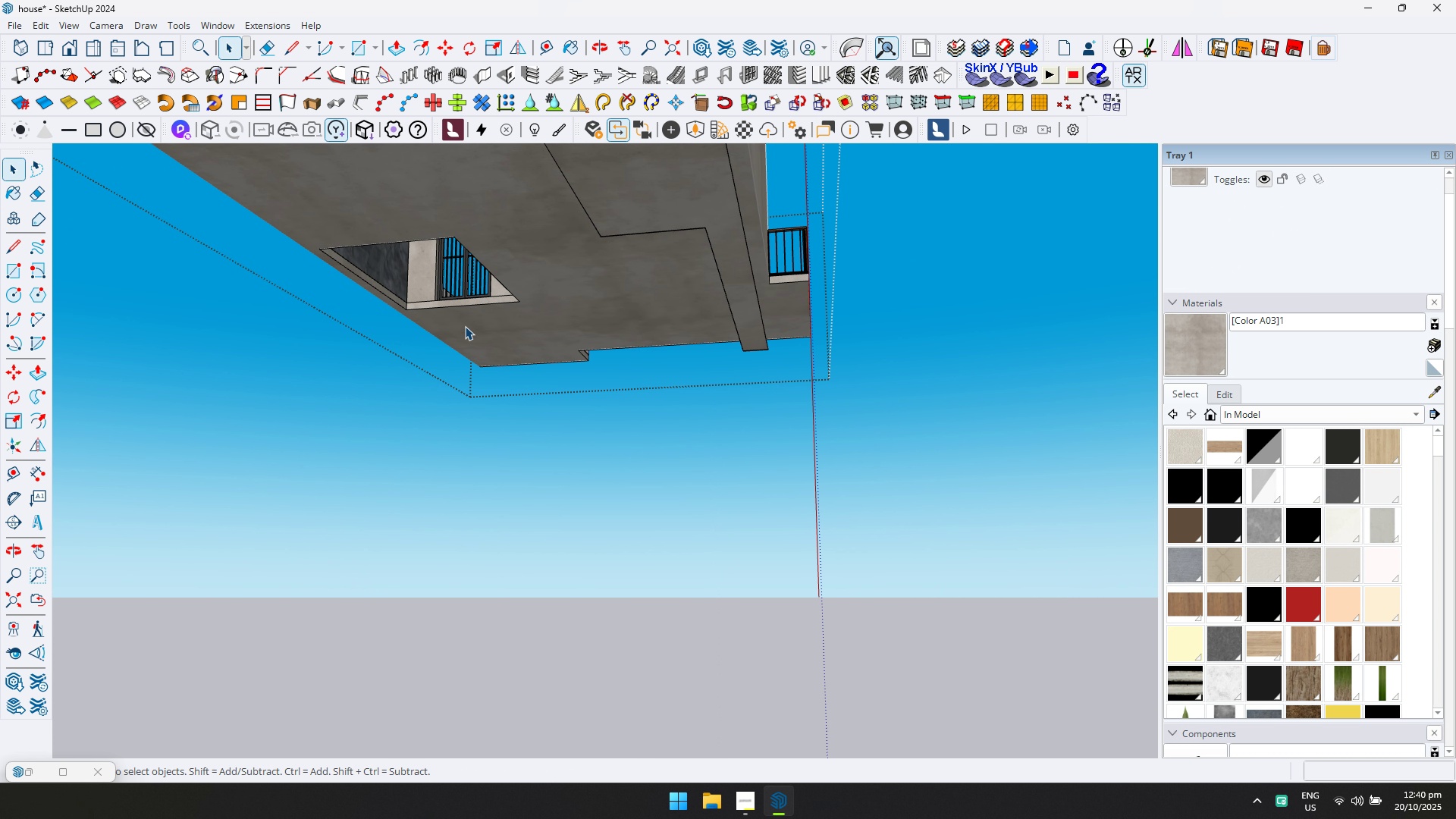 
scroll: coordinate [469, 330], scroll_direction: down, amount: 8.0
 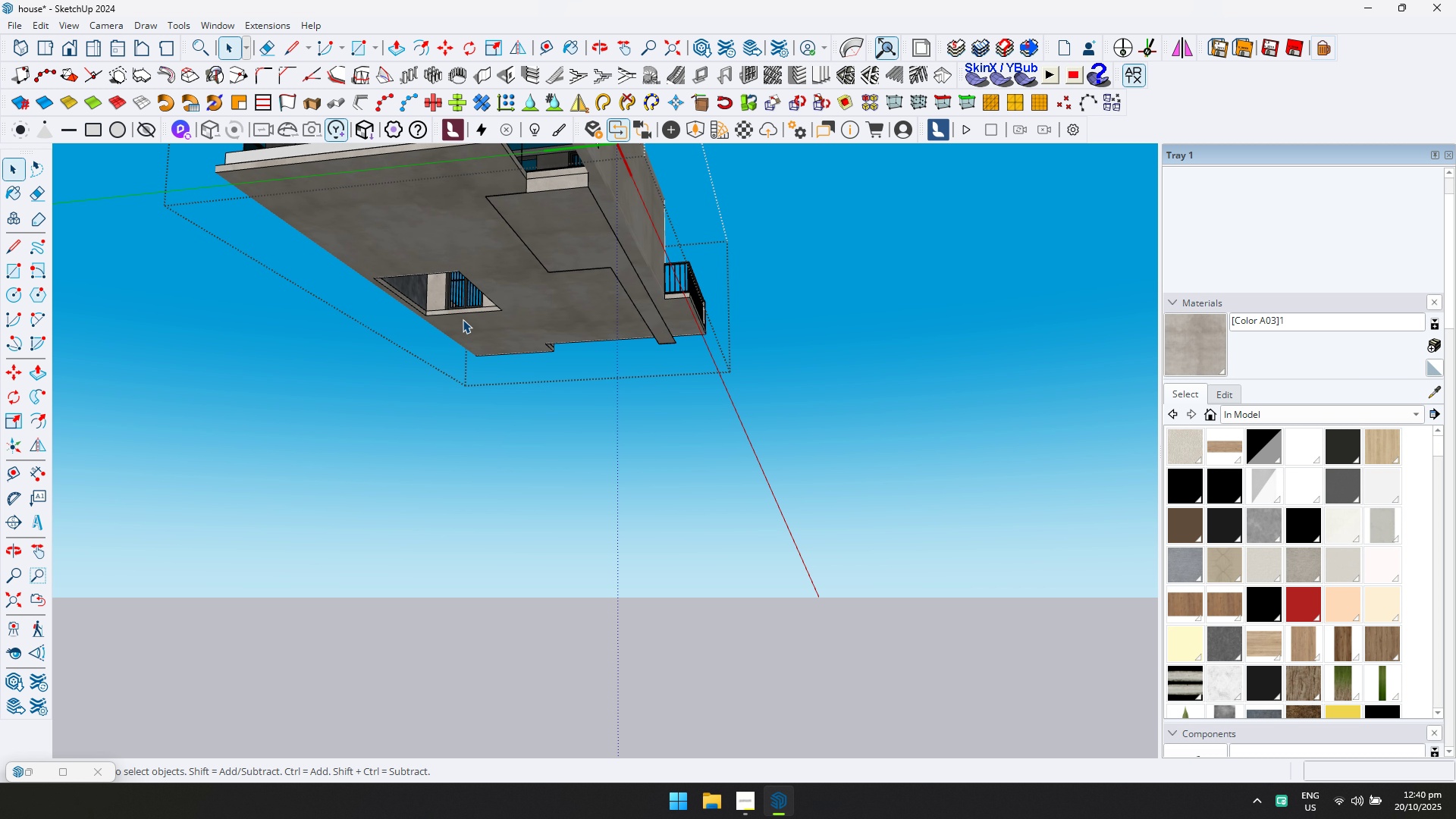 
key(Shift+ShiftLeft)
 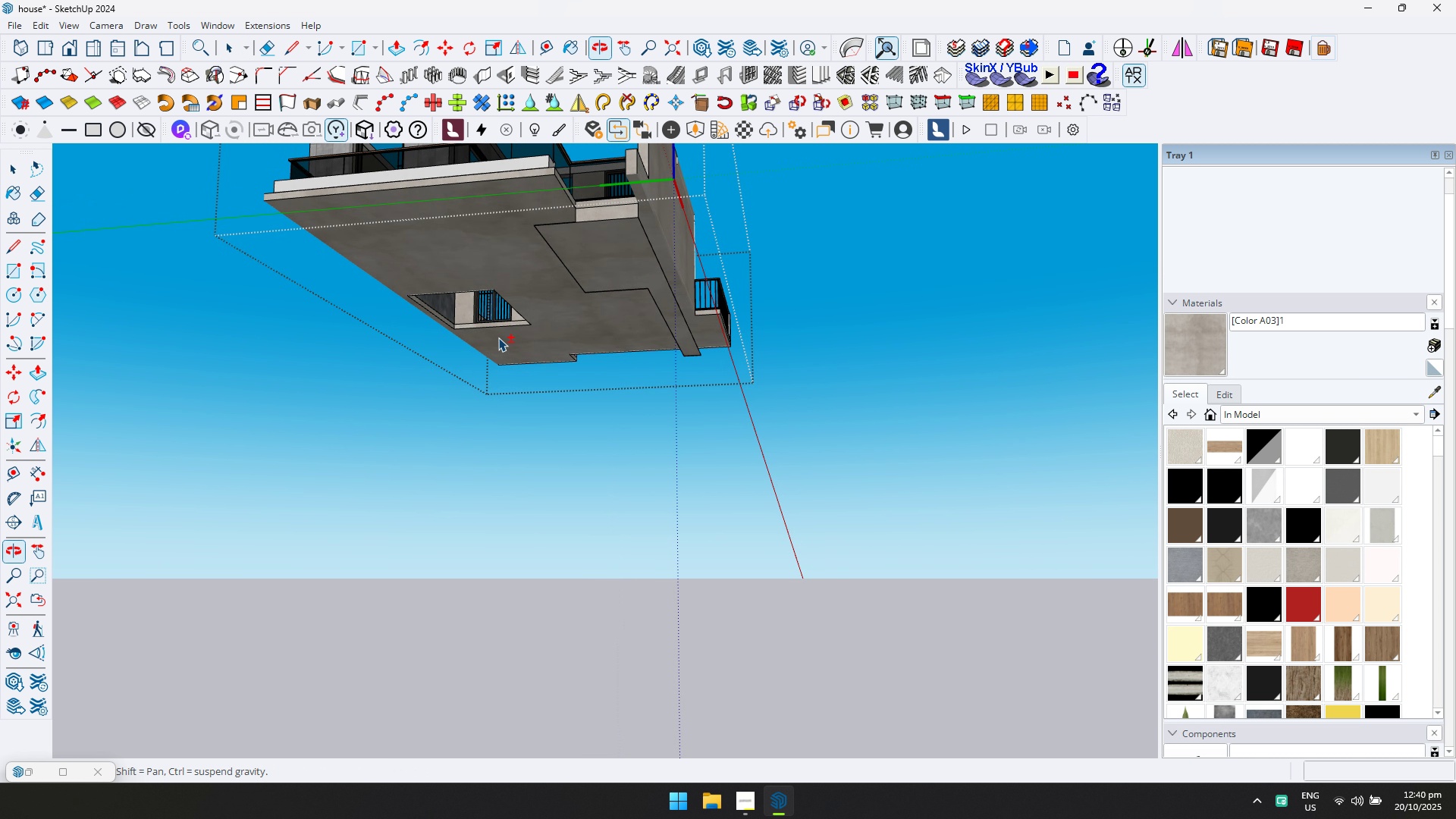 
key(Escape)
 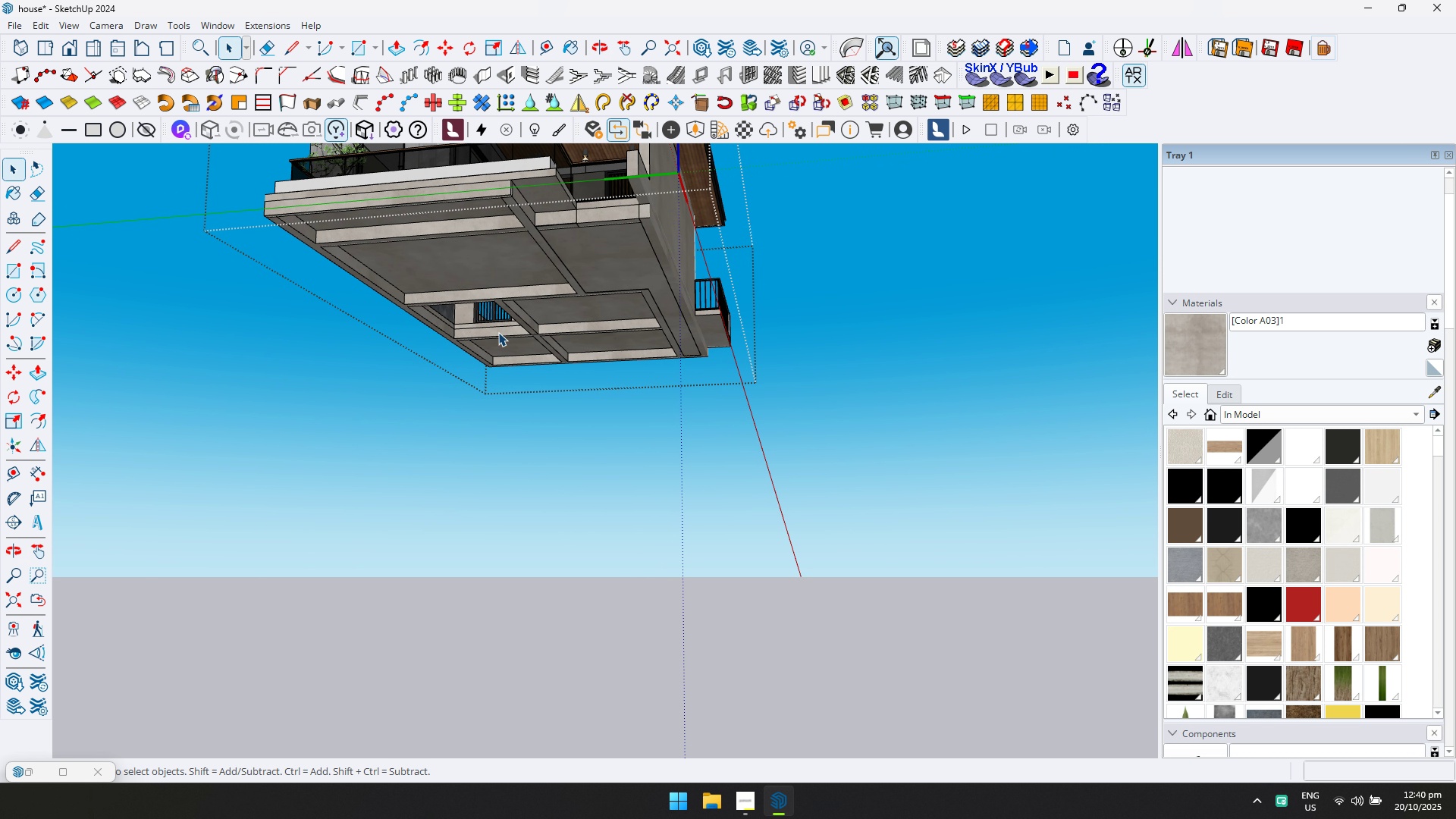 
key(Escape)
 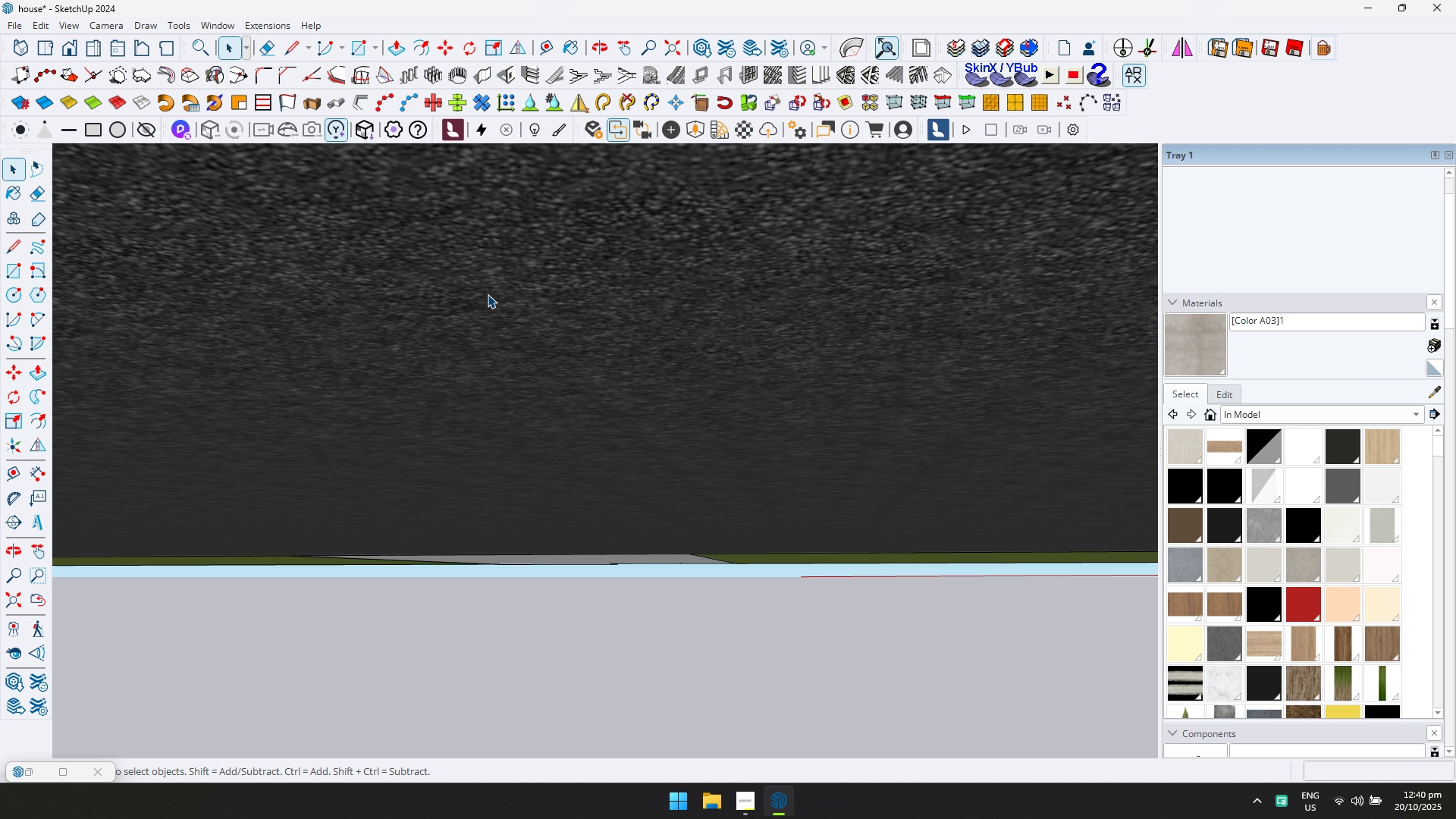 
hold_key(key=ShiftLeft, duration=0.6)
 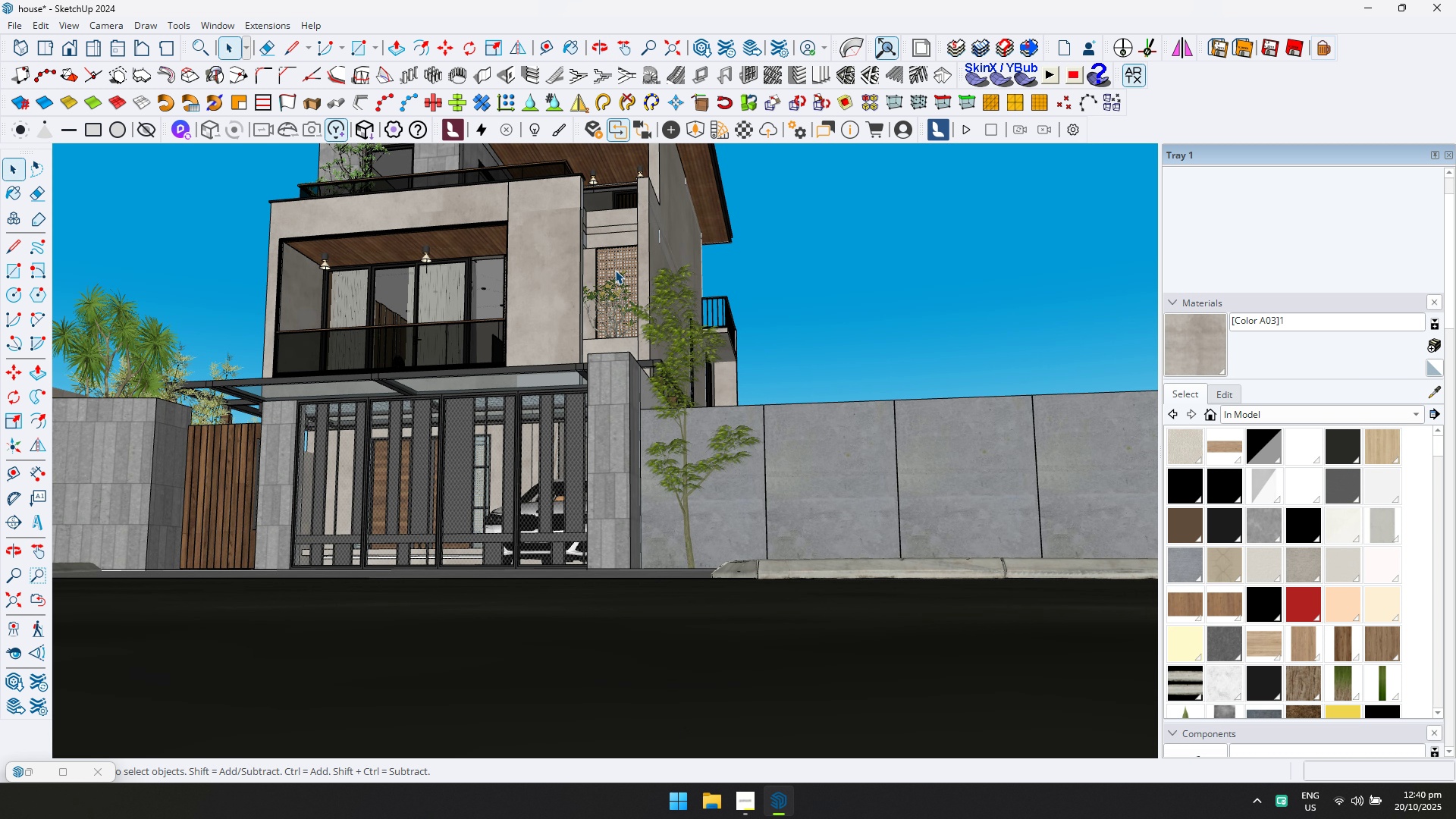 
scroll: coordinate [614, 248], scroll_direction: up, amount: 4.0
 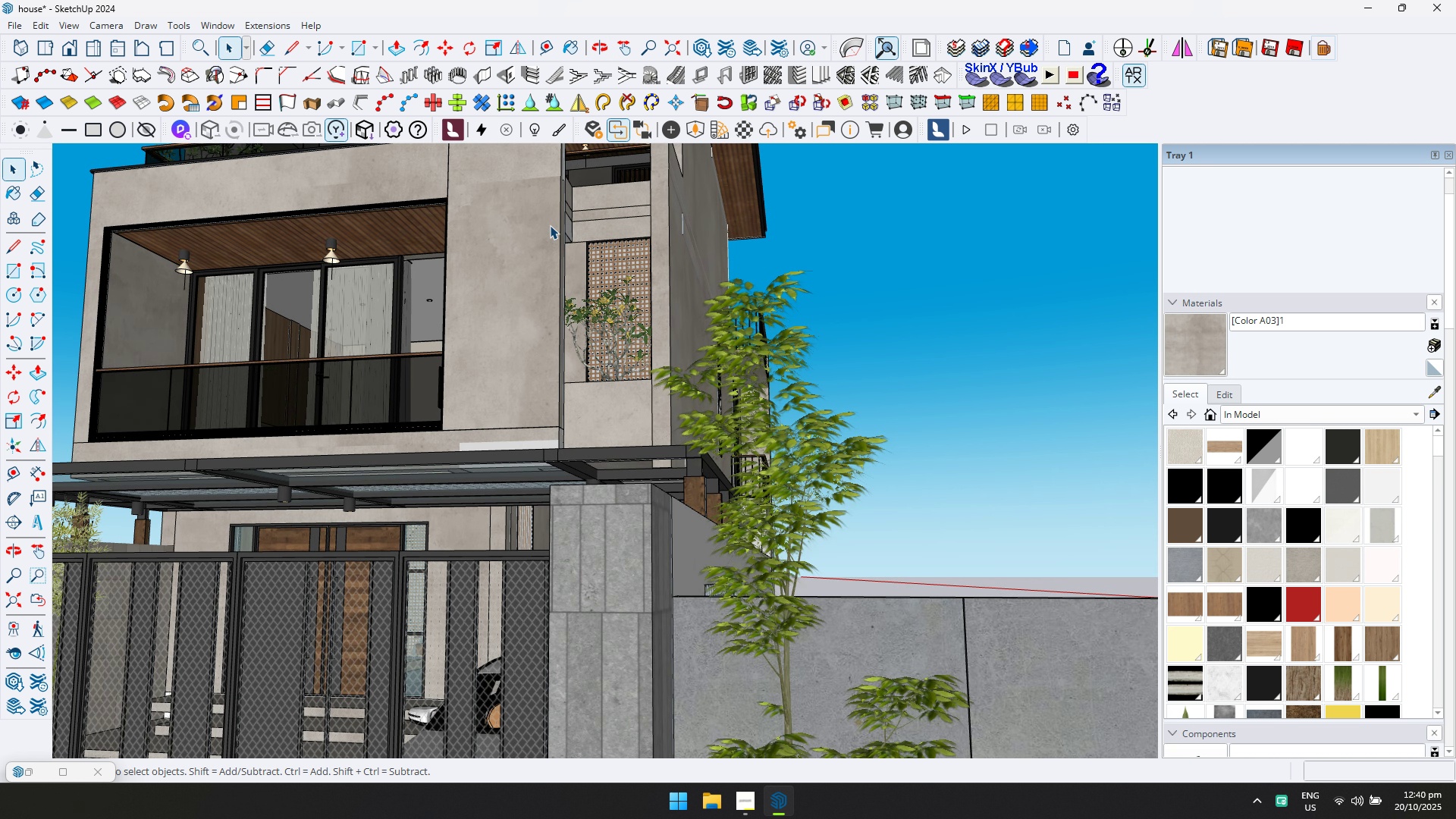 
hold_key(key=ShiftLeft, duration=0.36)
 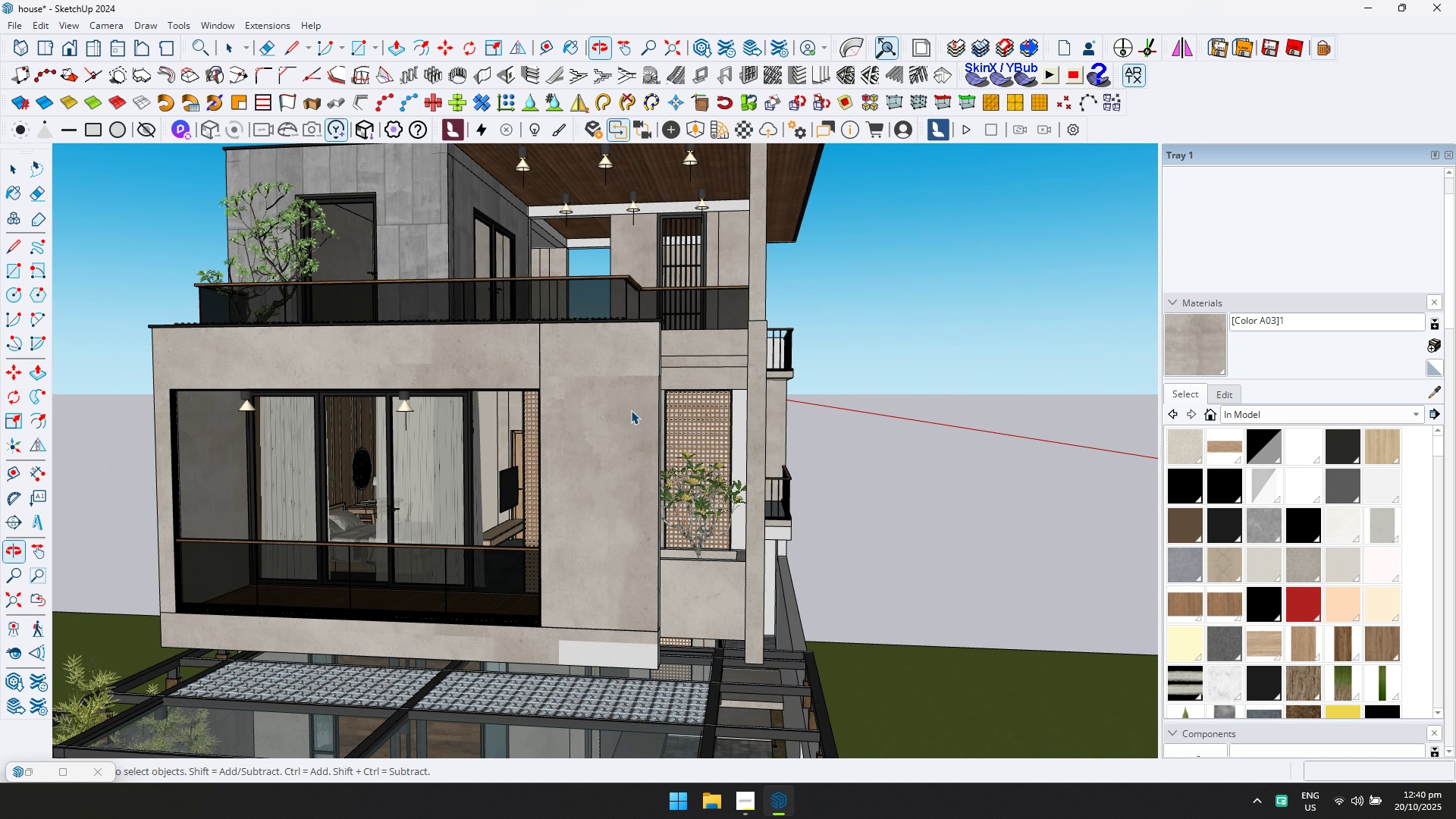 
scroll: coordinate [605, 416], scroll_direction: none, amount: 0.0
 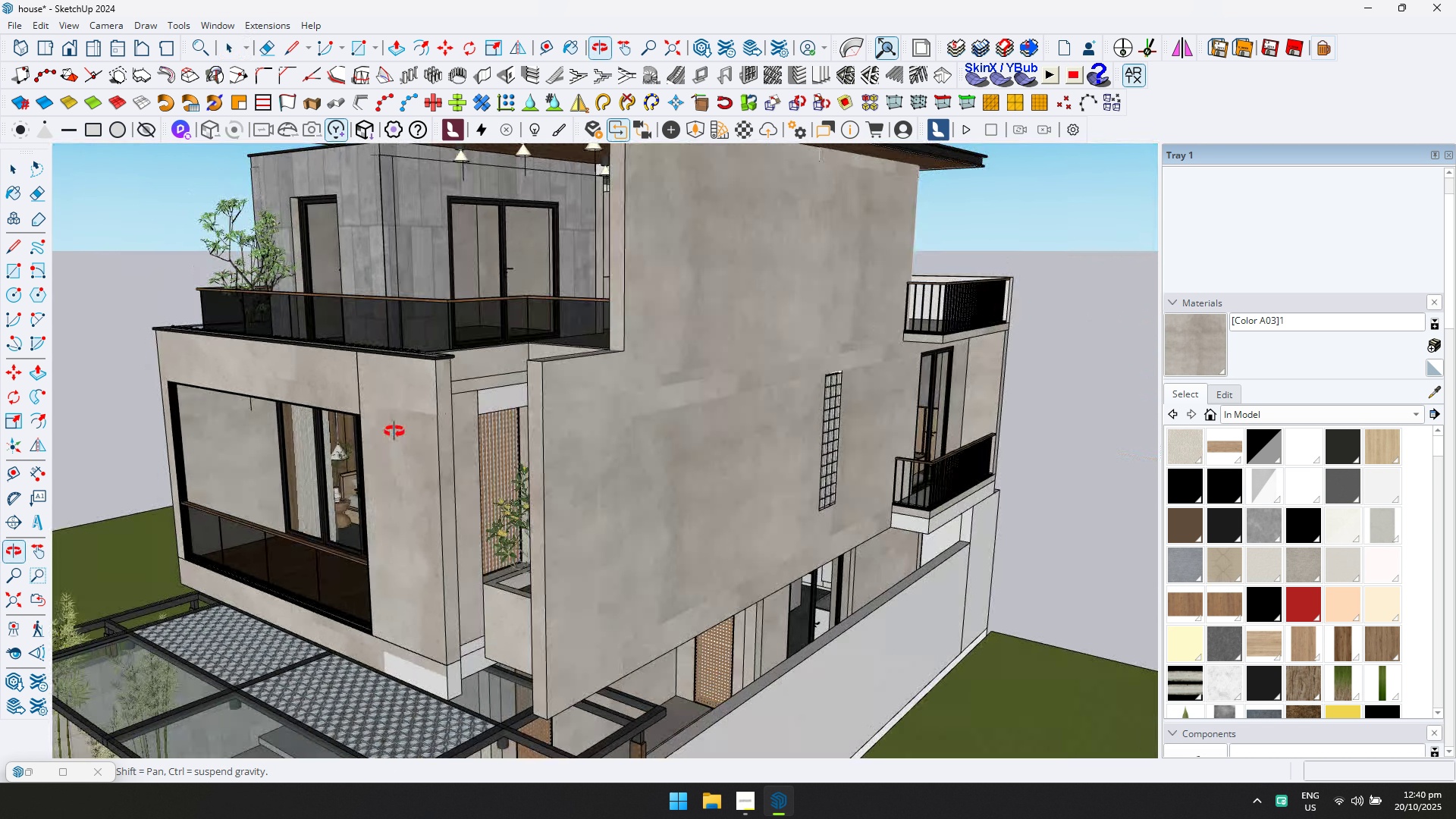 
key(Shift+ShiftLeft)
 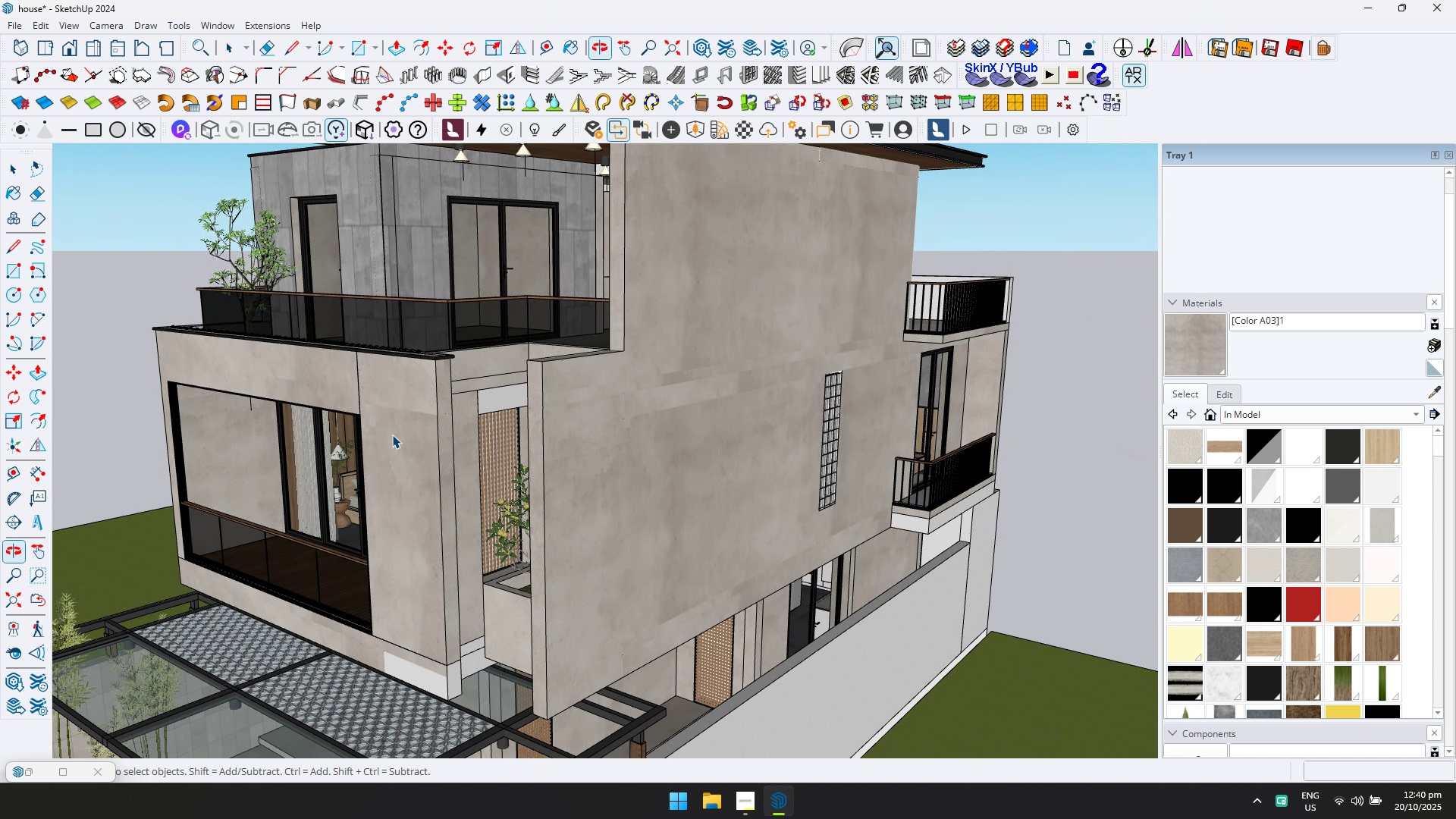 
left_click([392, 435])
 